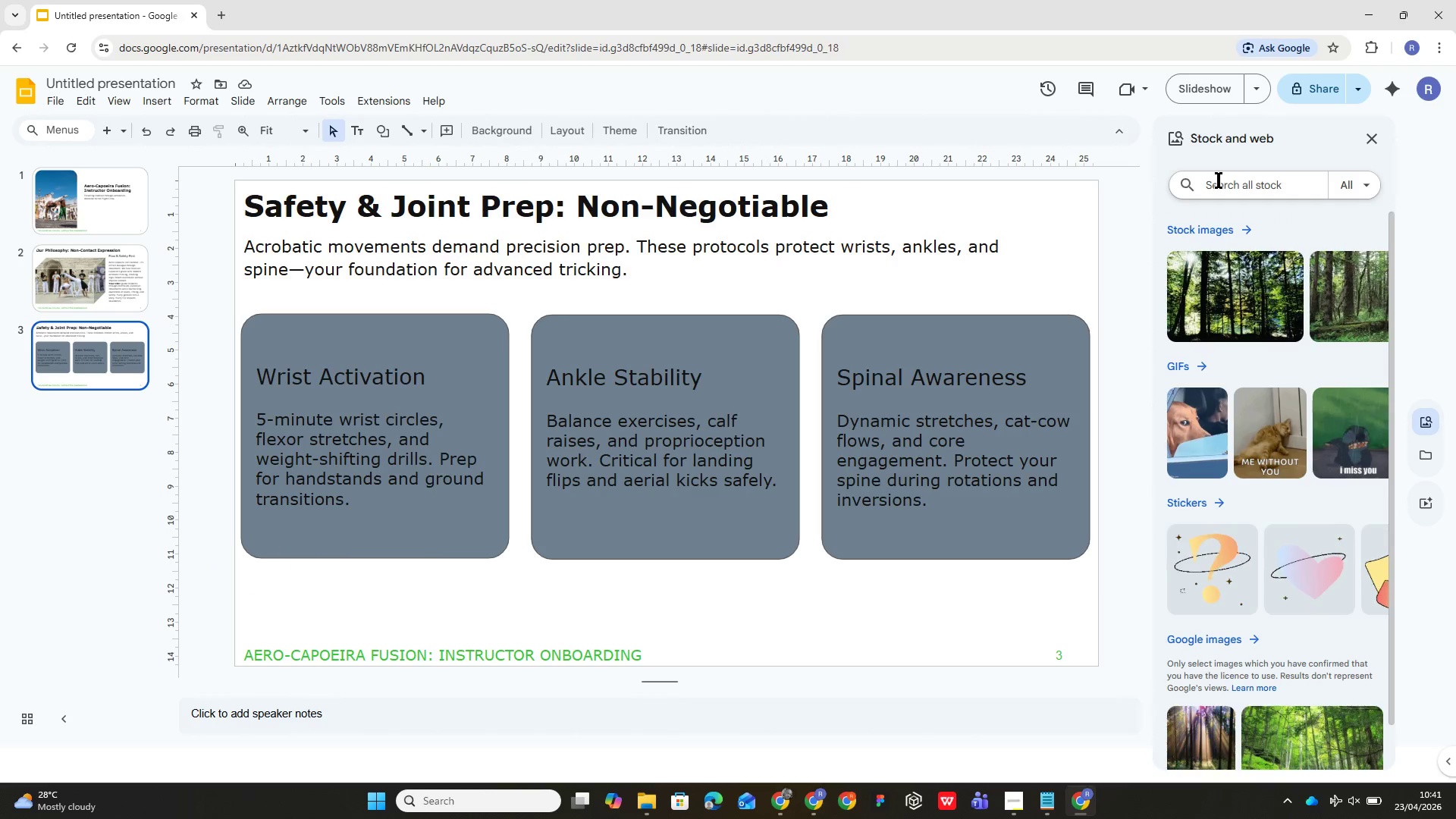 
type(wrist icvon png)
 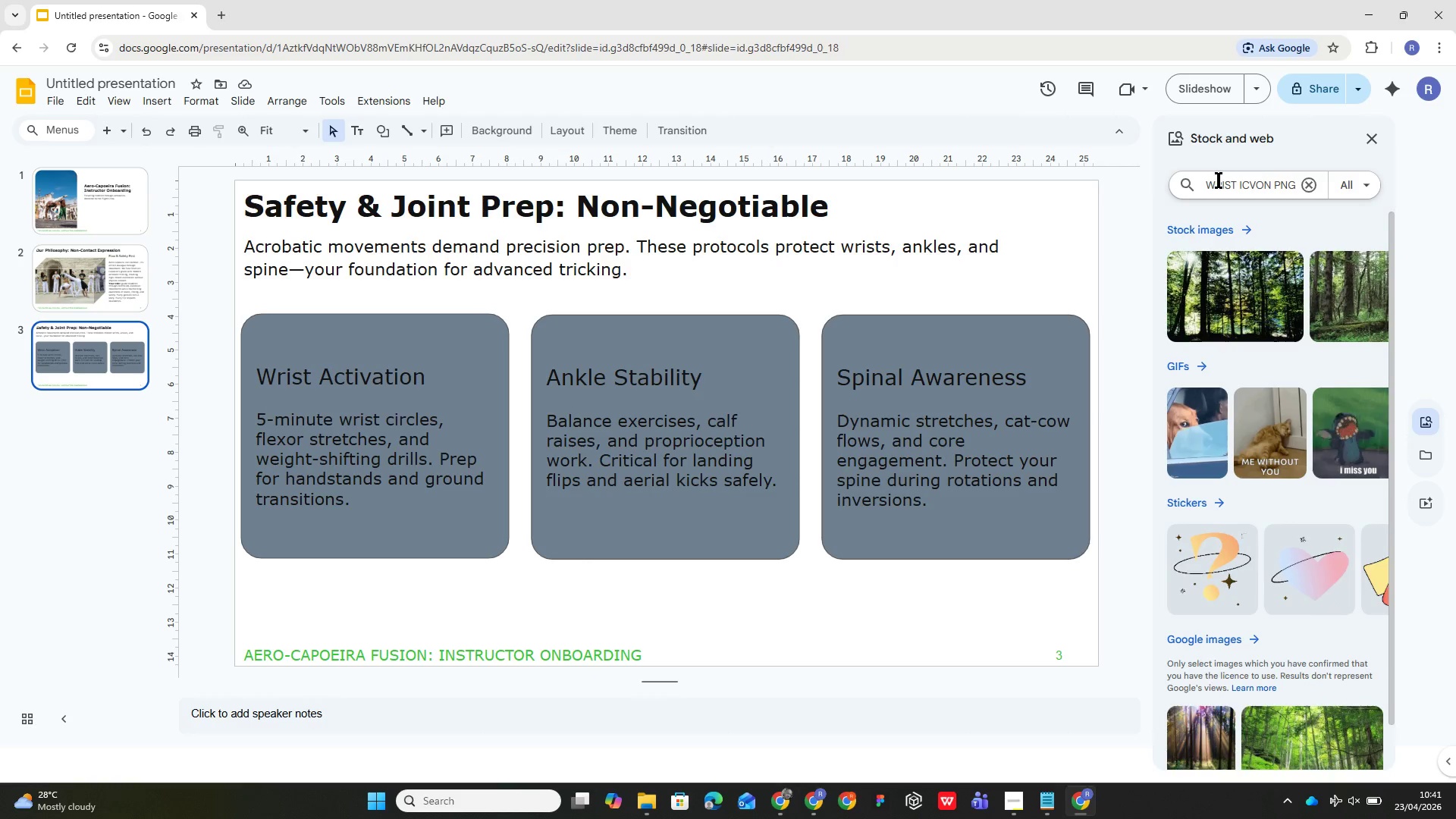 
key(ArrowLeft)
 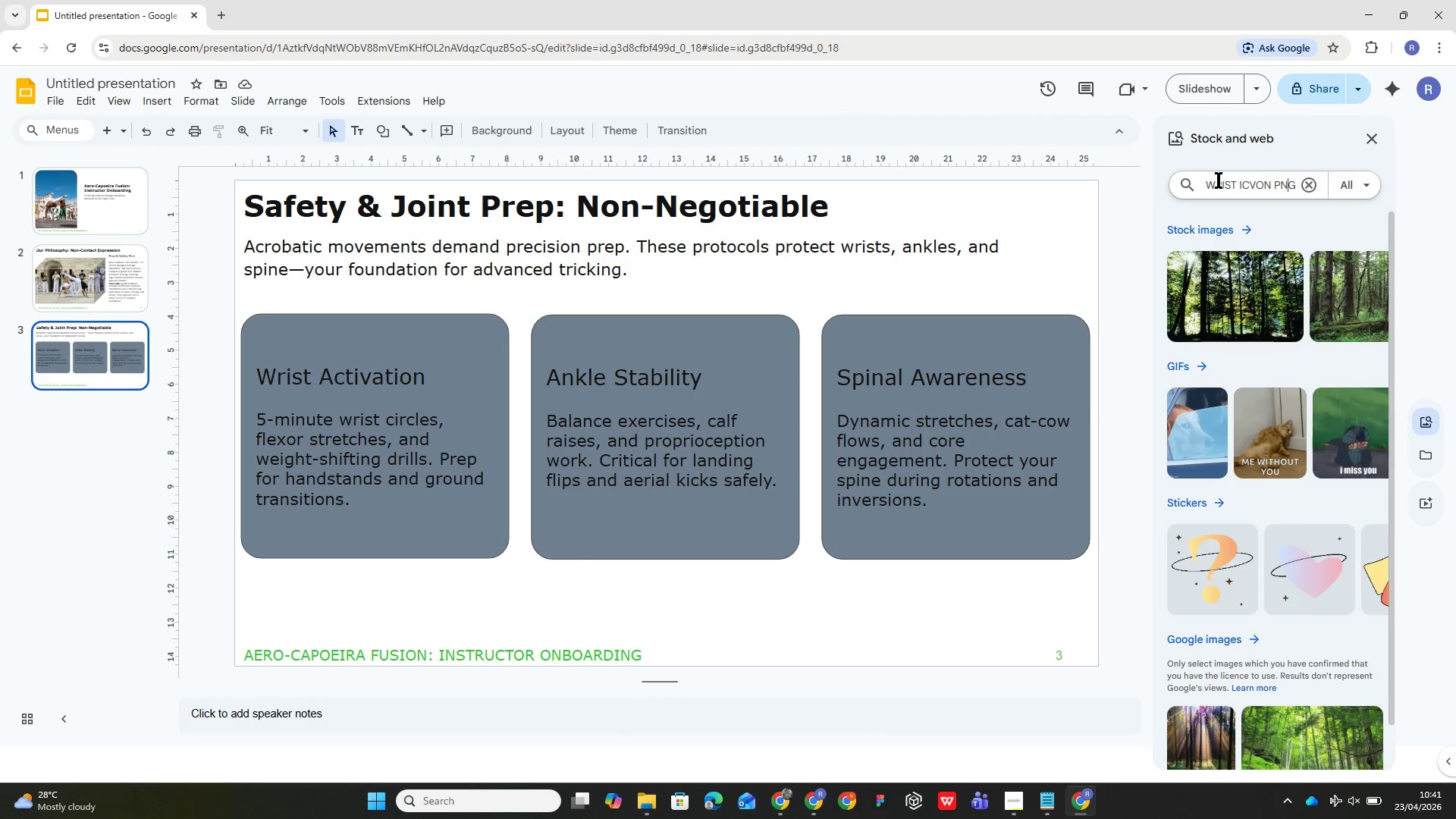 
key(ArrowLeft)
 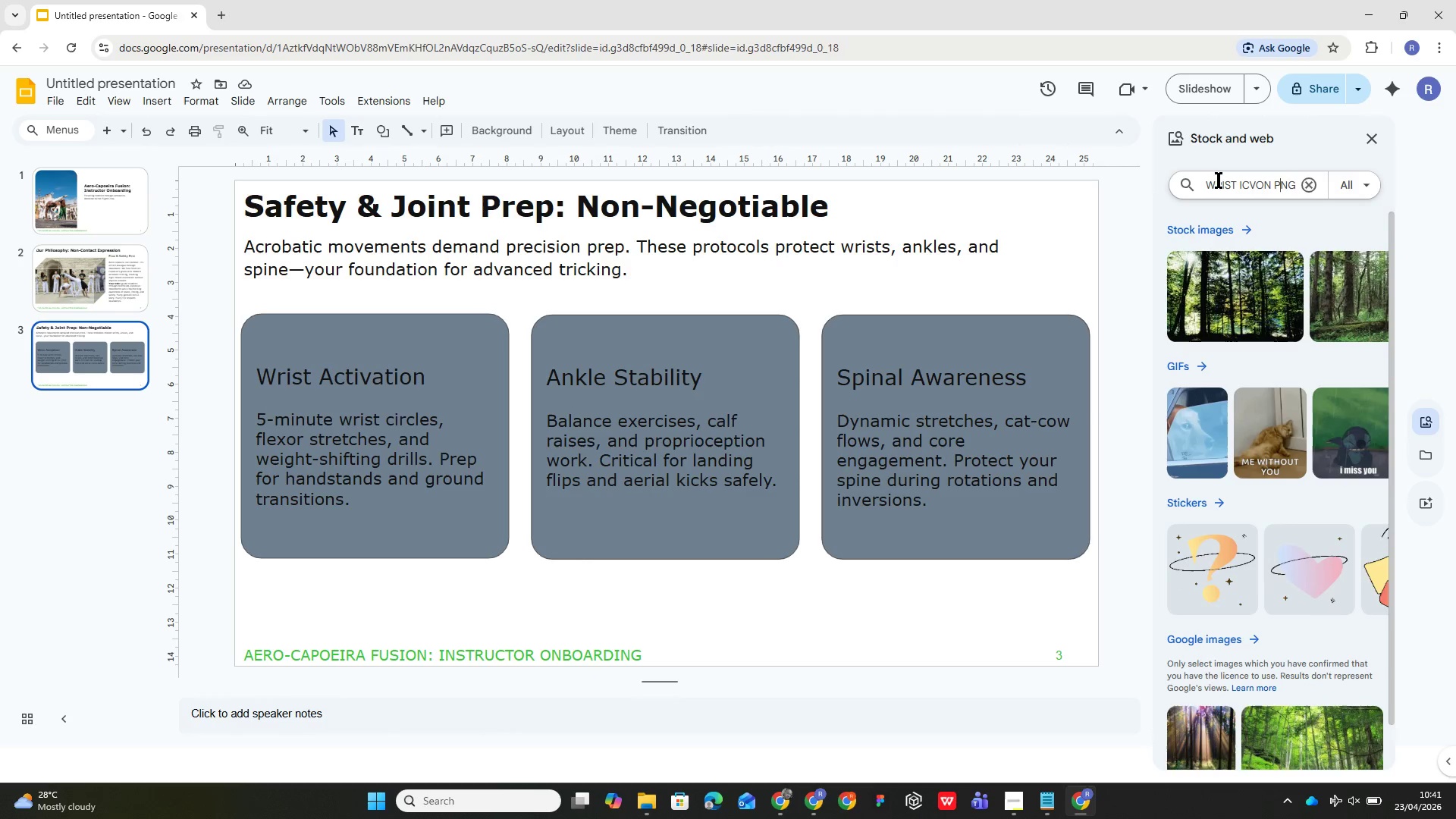 
key(ArrowLeft)
 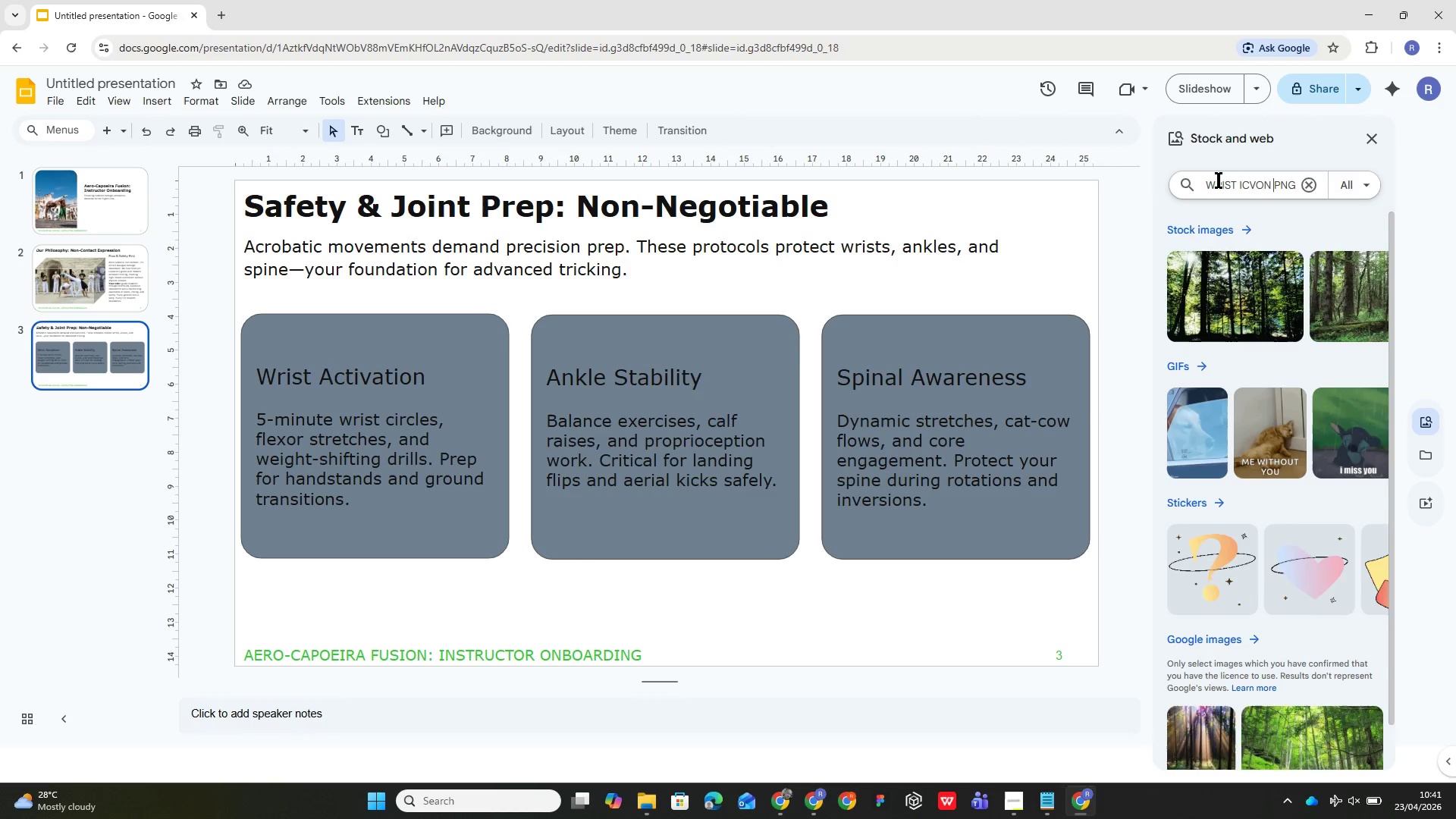 
key(ArrowLeft)
 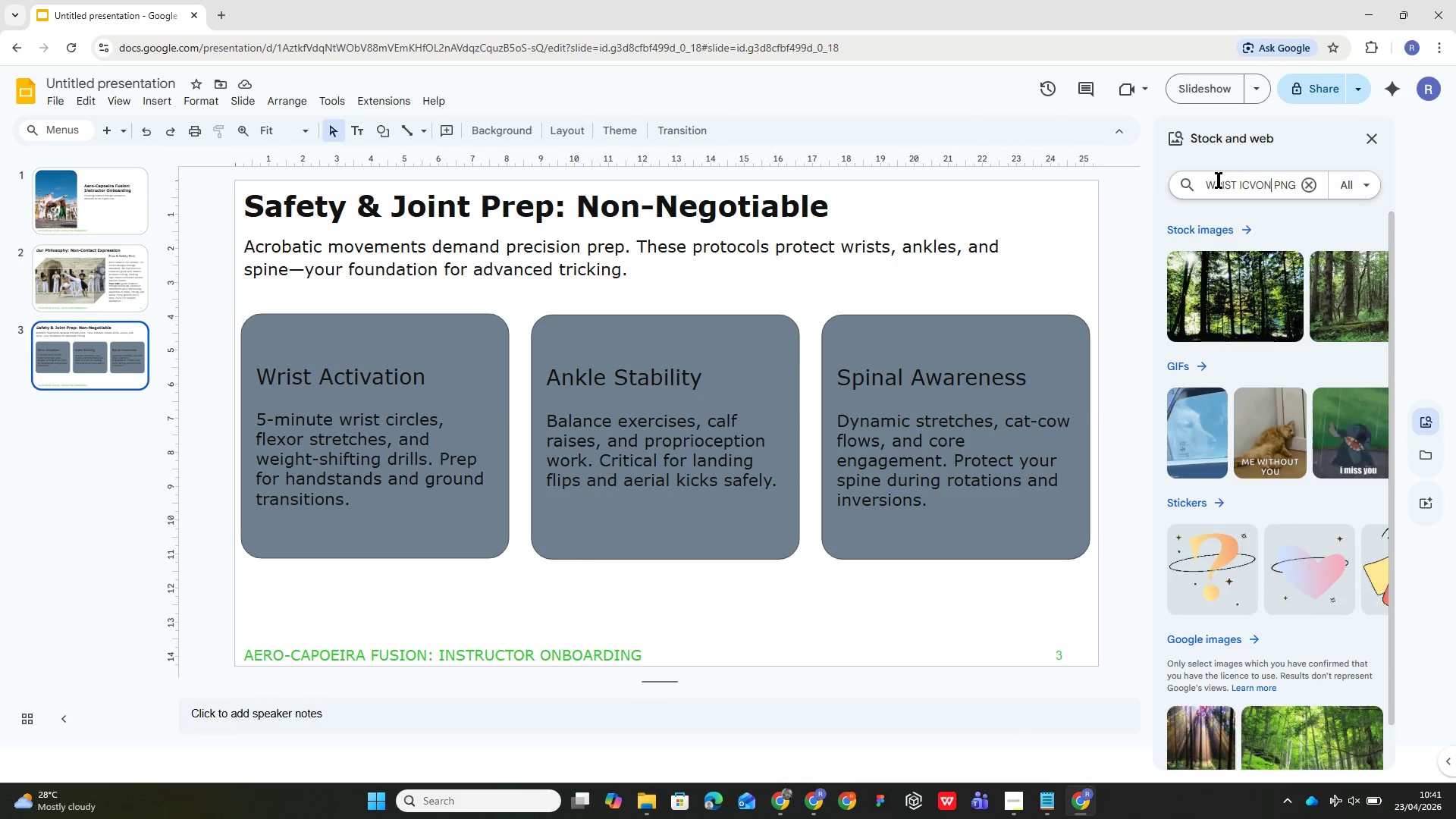 
key(ArrowLeft)
 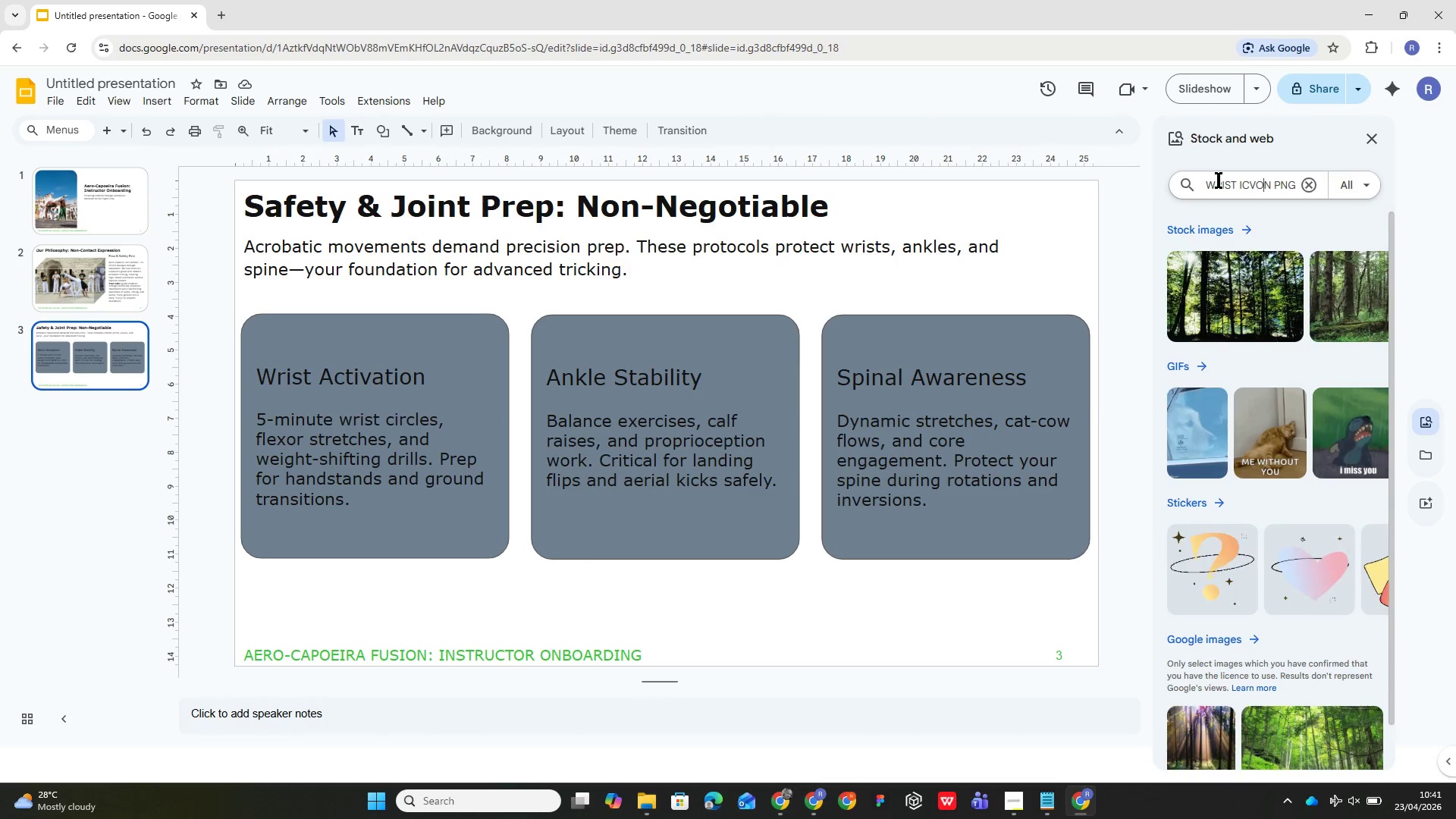 
key(ArrowLeft)
 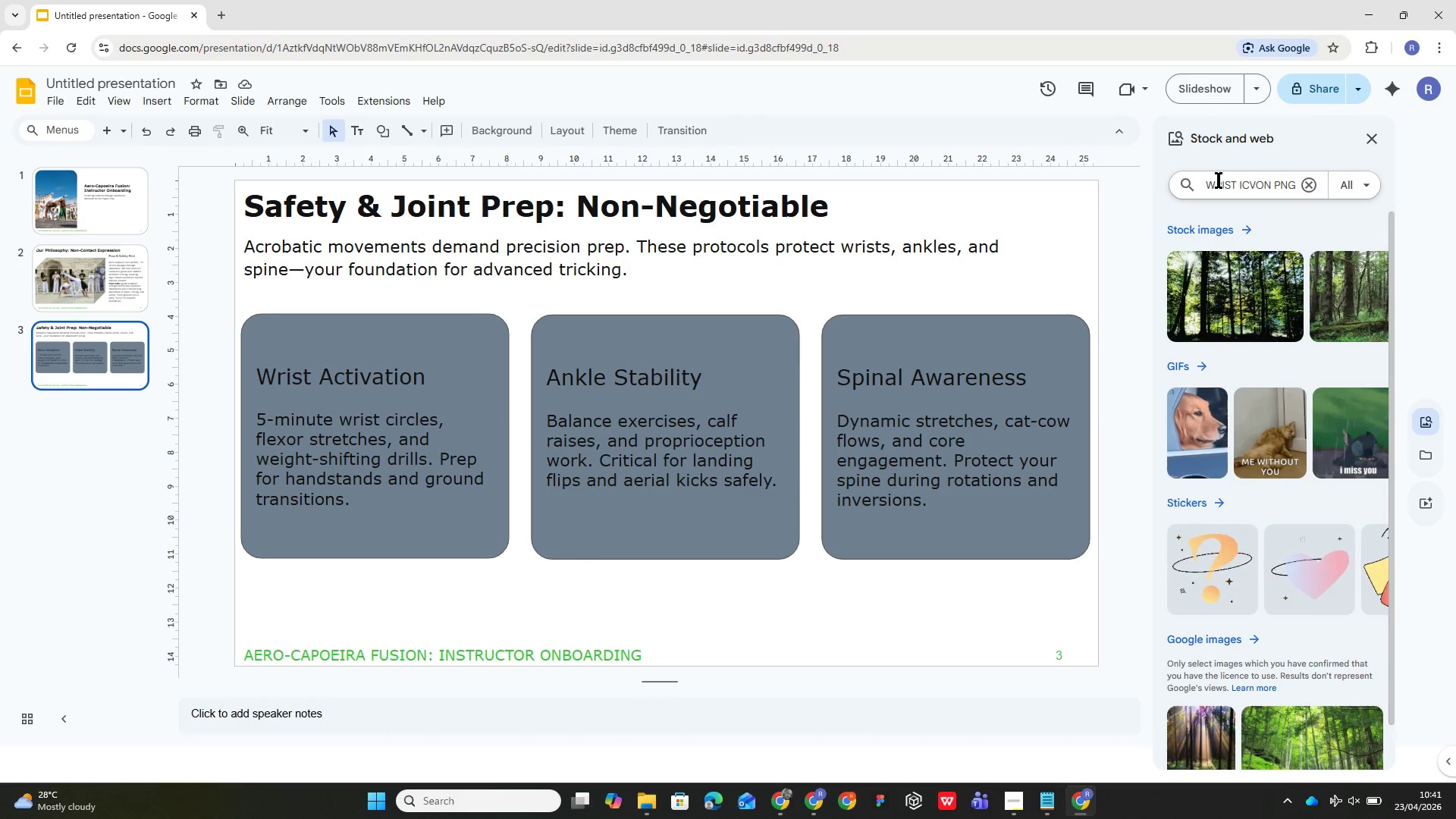 
key(Backspace)
 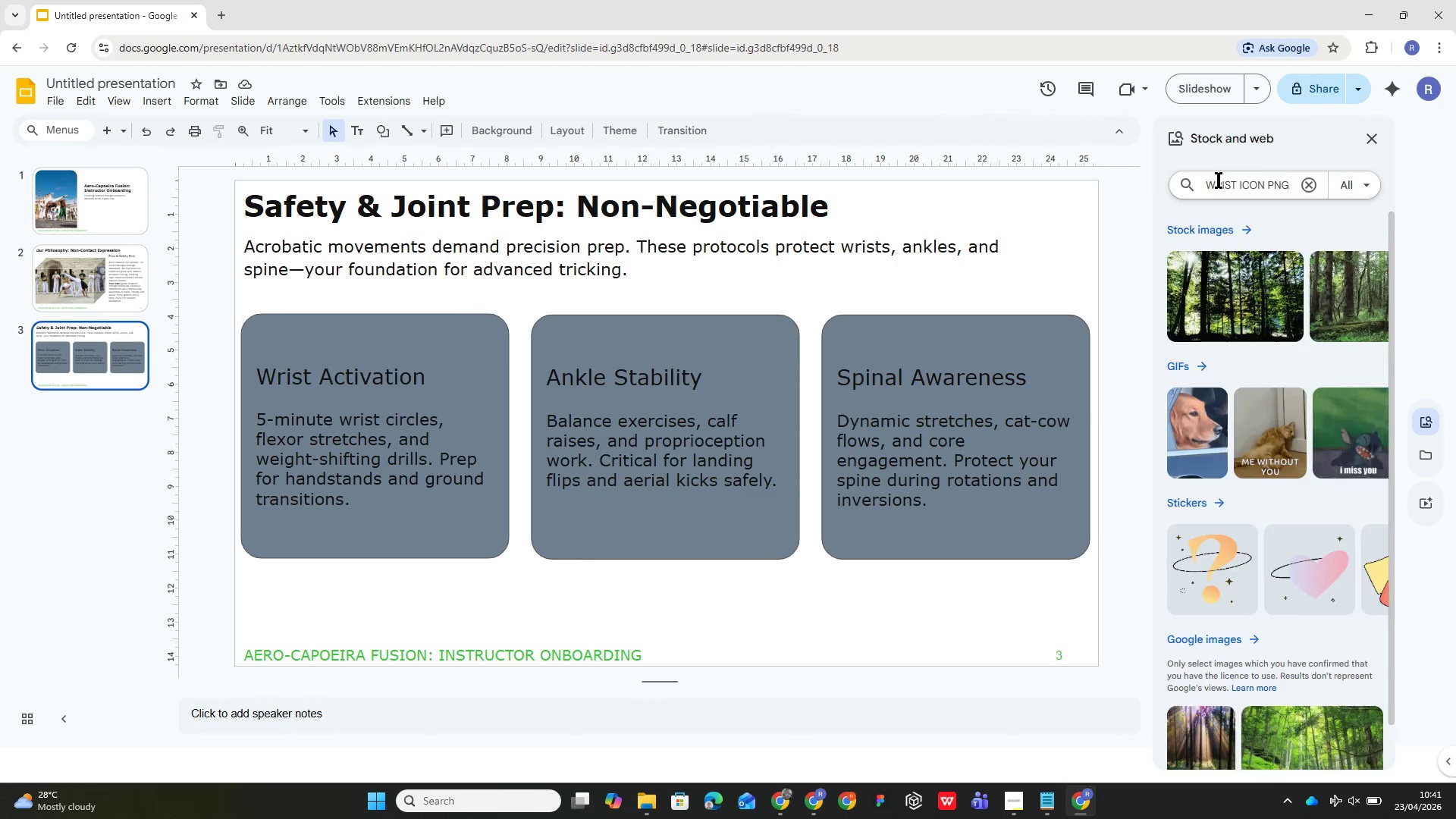 
key(Enter)
 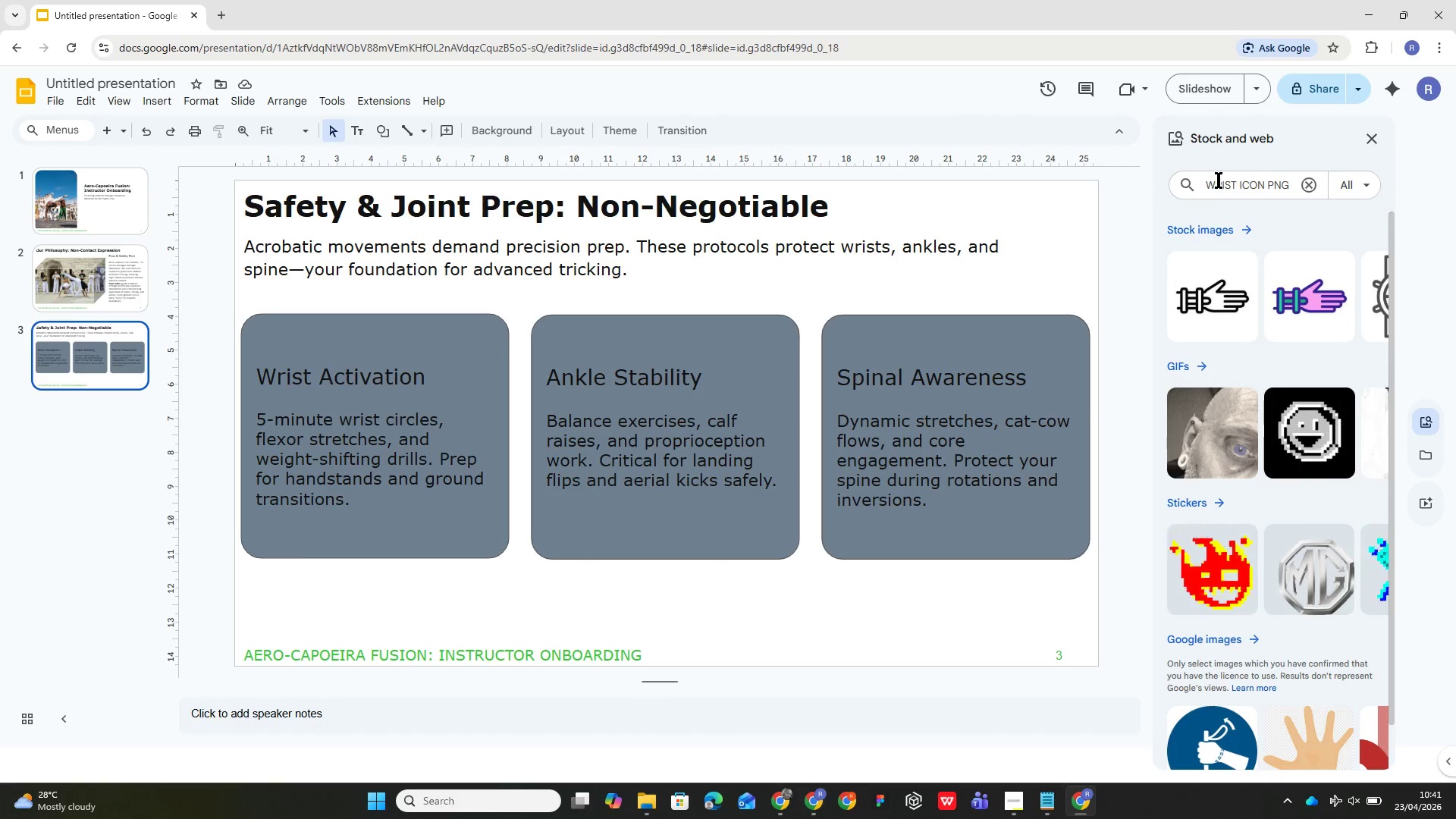 
wait(17.28)
 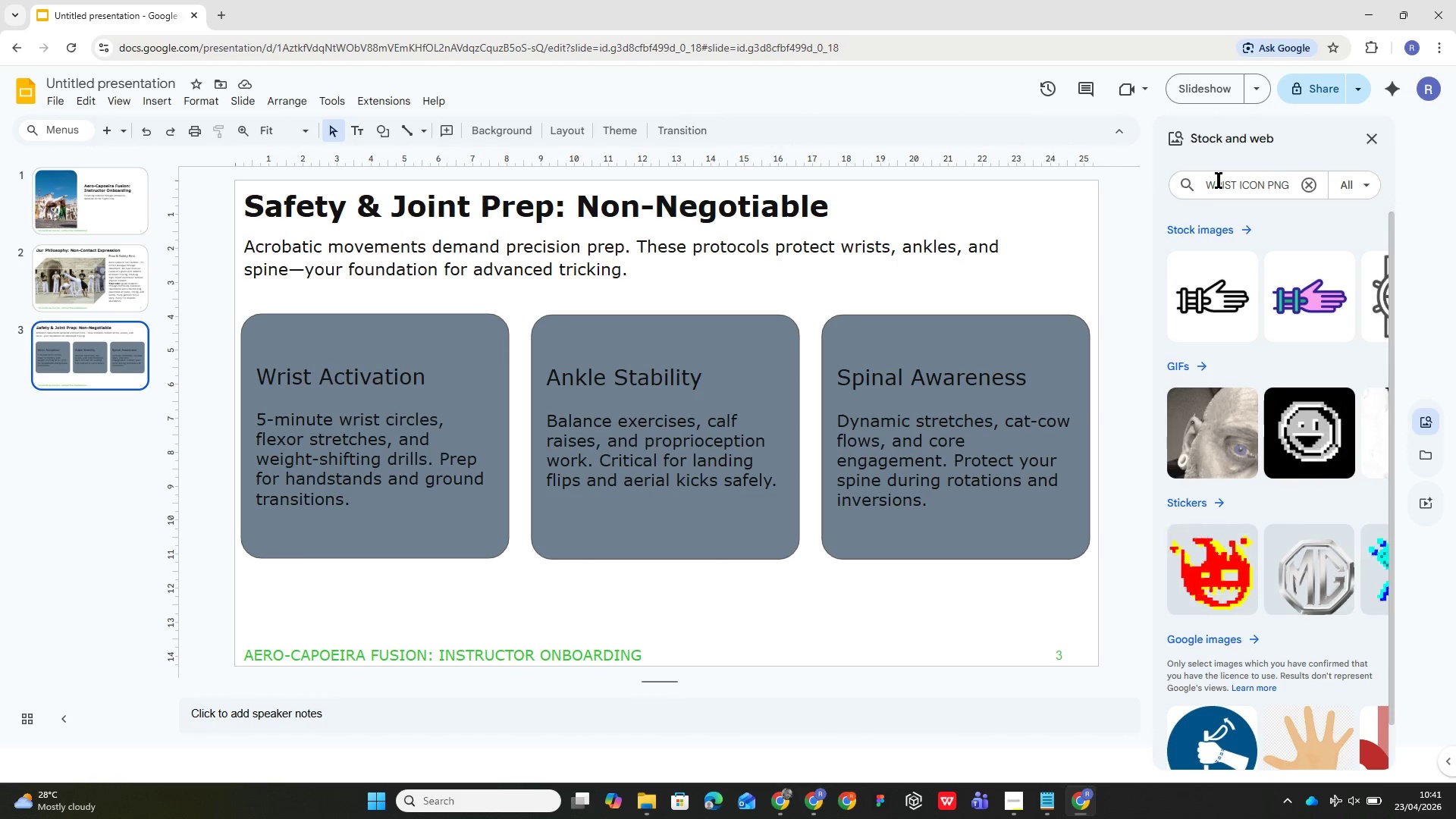 
double_click([1375, 294])
 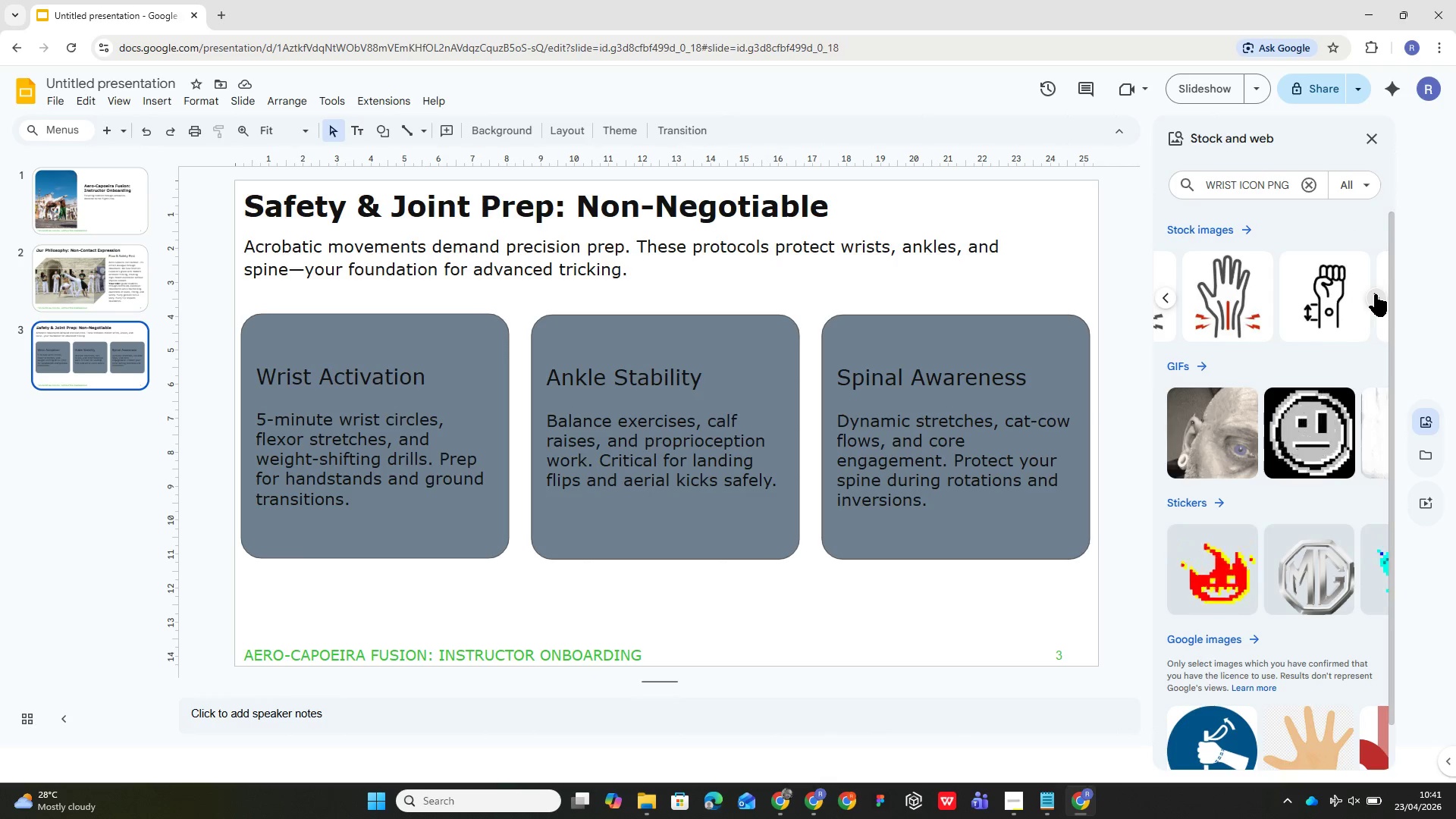 
left_click([1375, 294])
 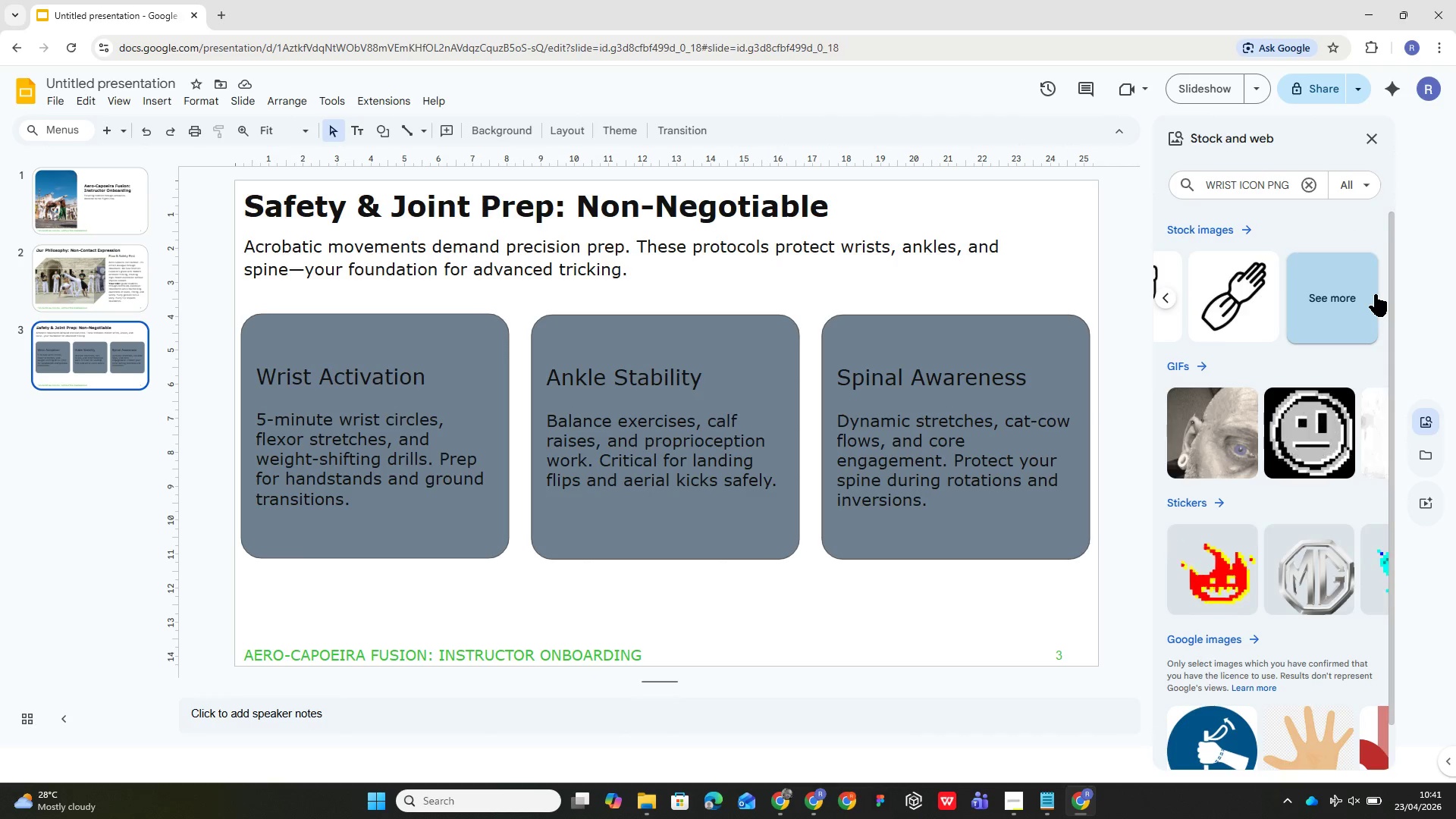 
left_click([1375, 294])
 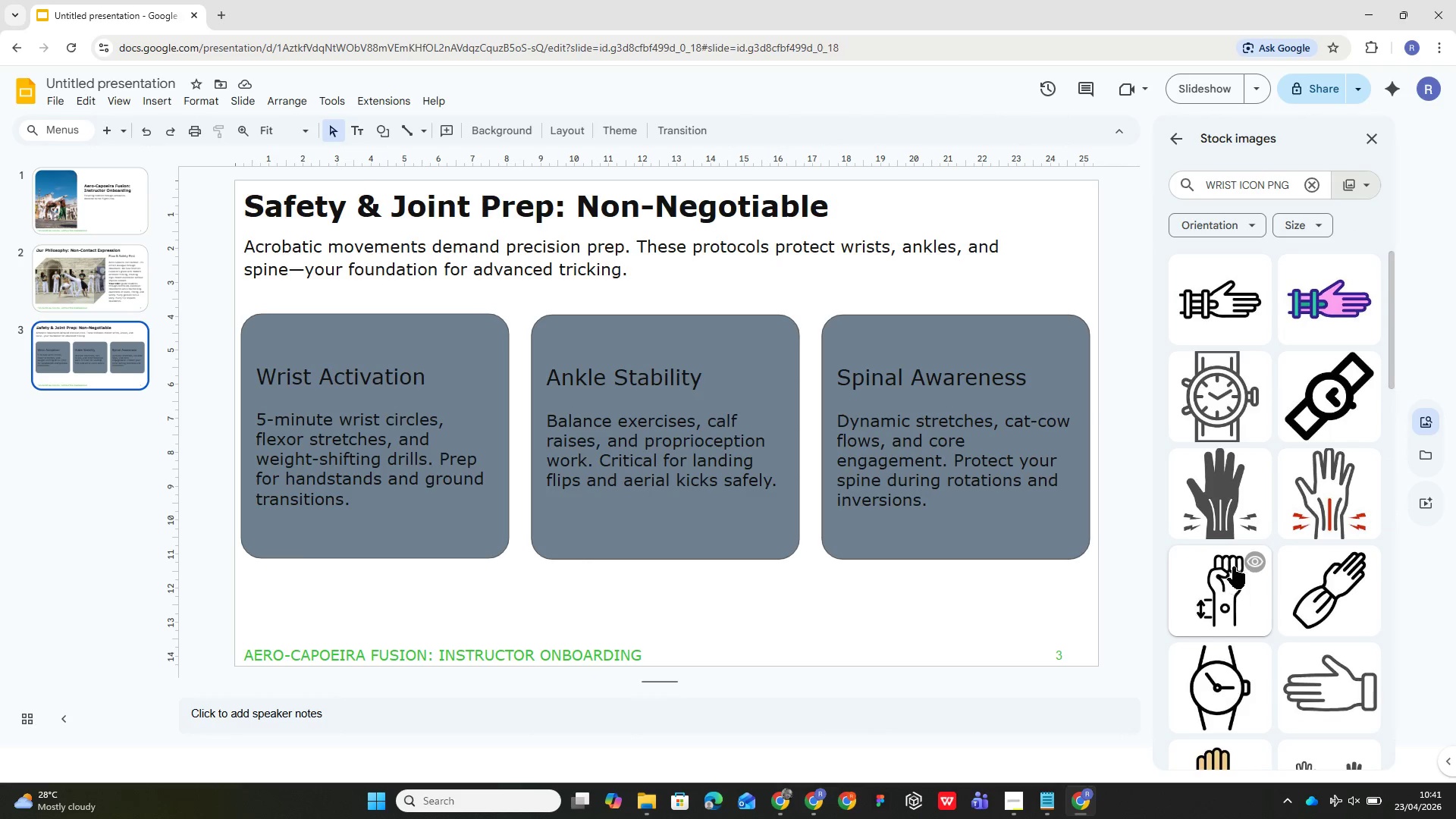 
left_click([1230, 590])
 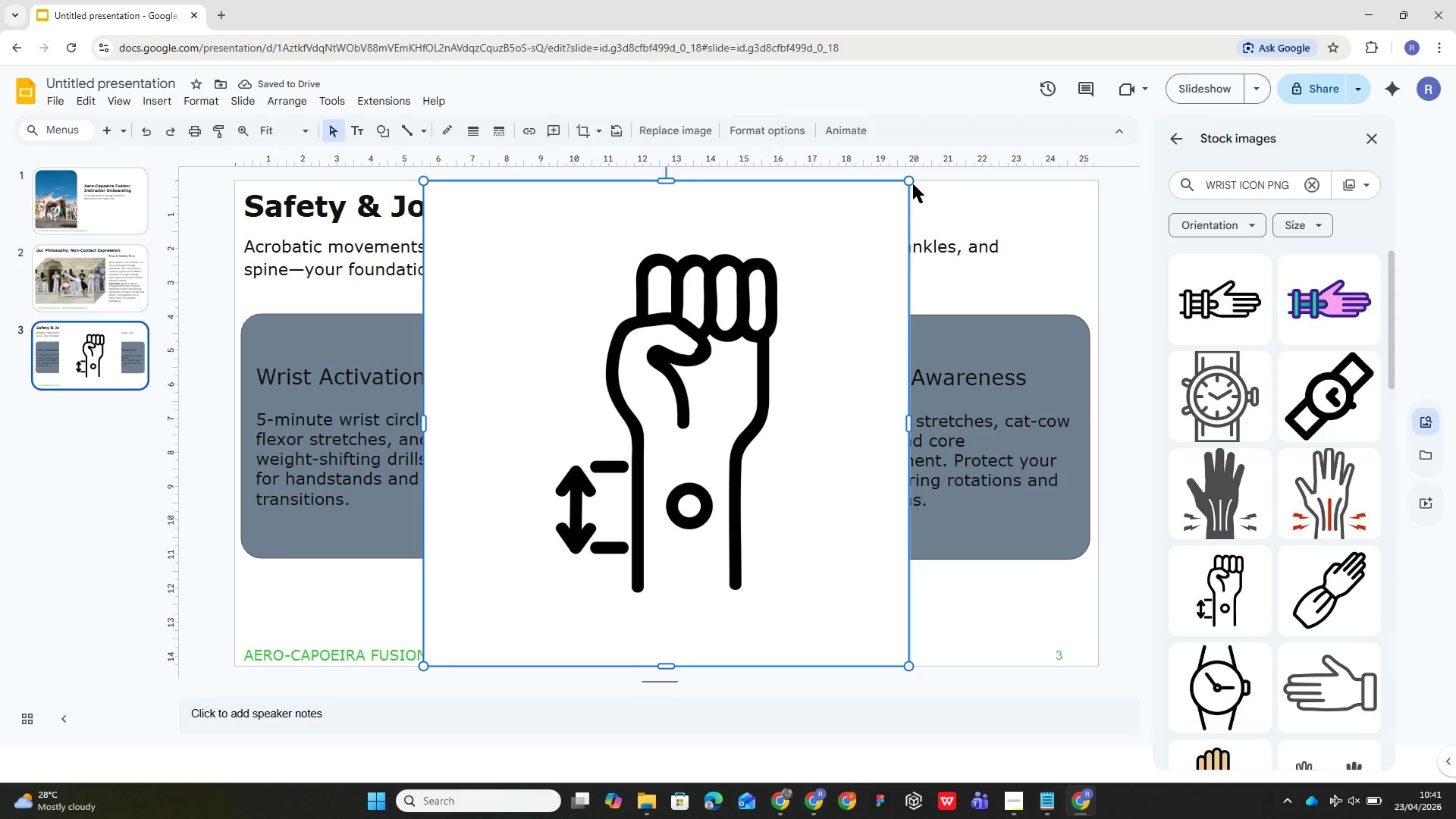 
left_click_drag(start_coordinate=[903, 179], to_coordinate=[905, 212])
 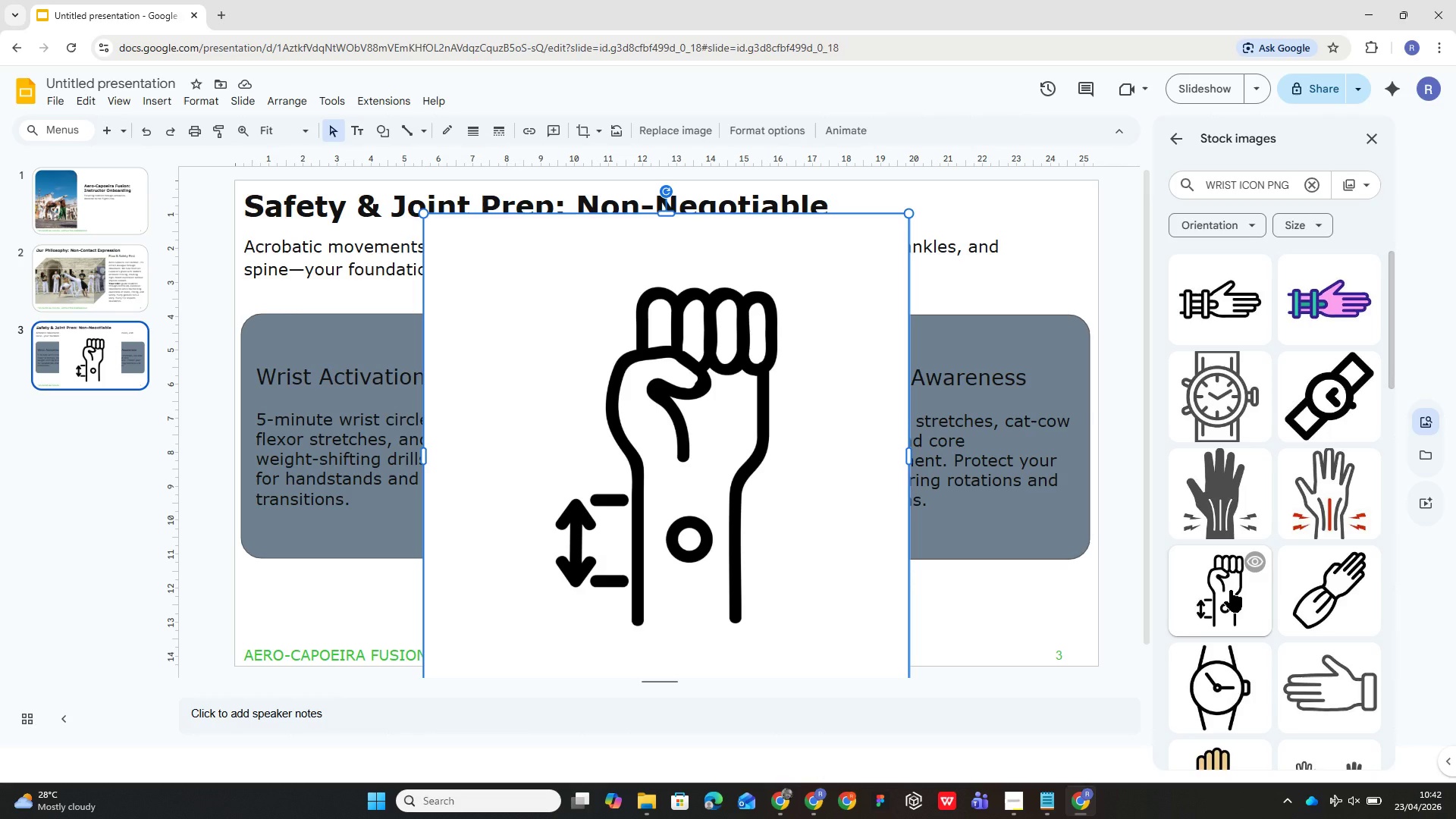 
wait(74.94)
 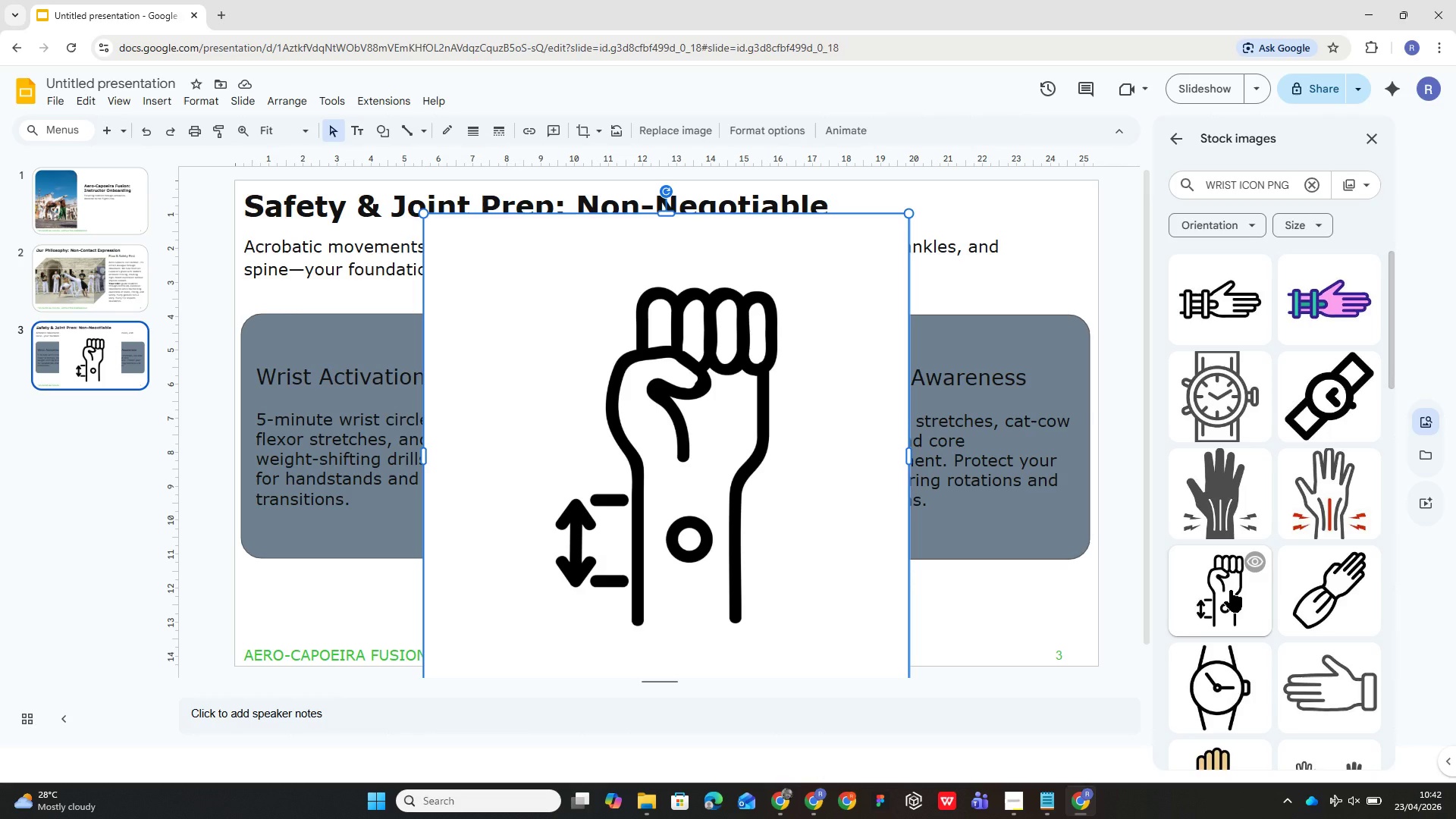 
left_click([560, 293])
 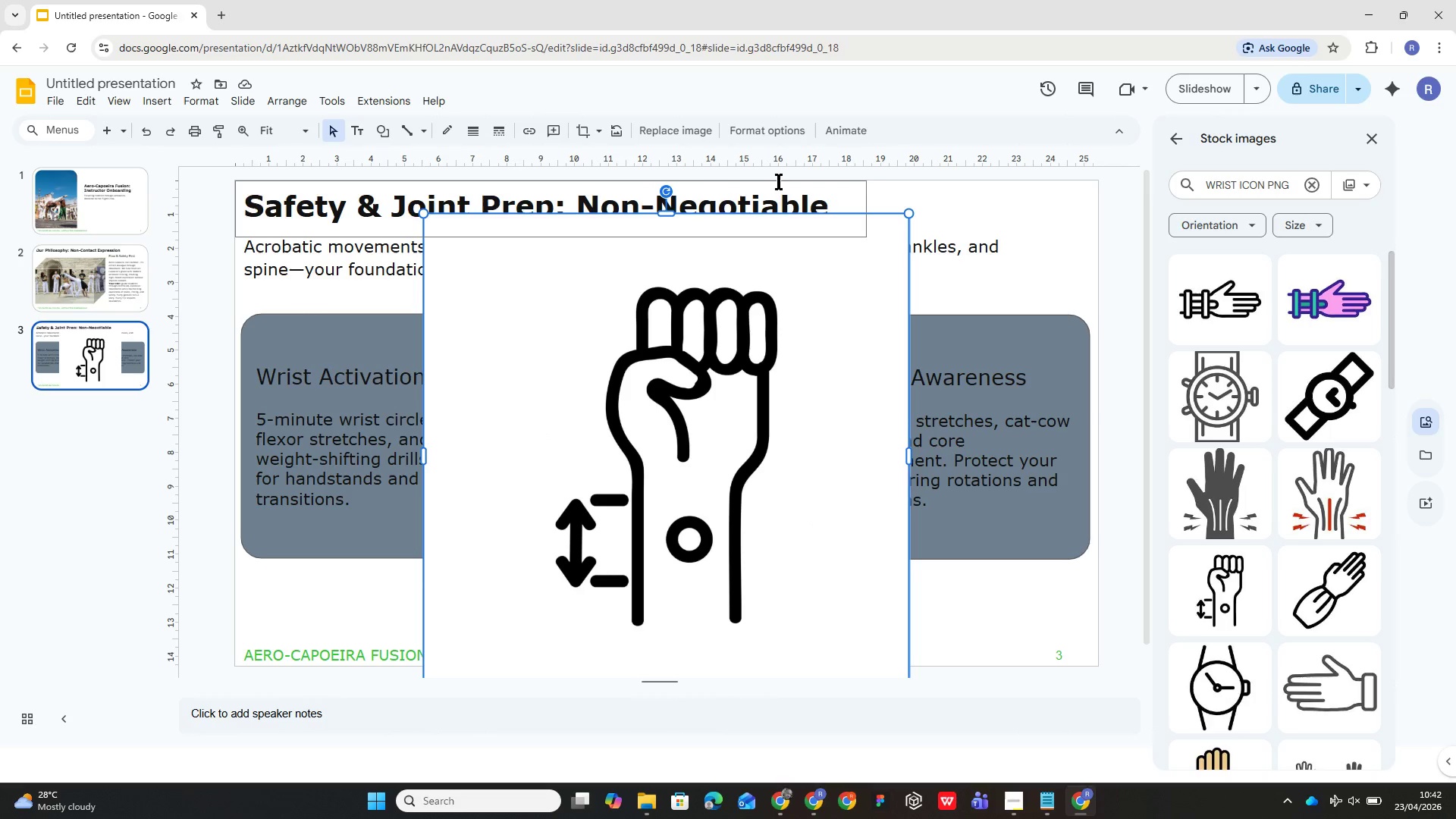 
mouse_move([832, 121])
 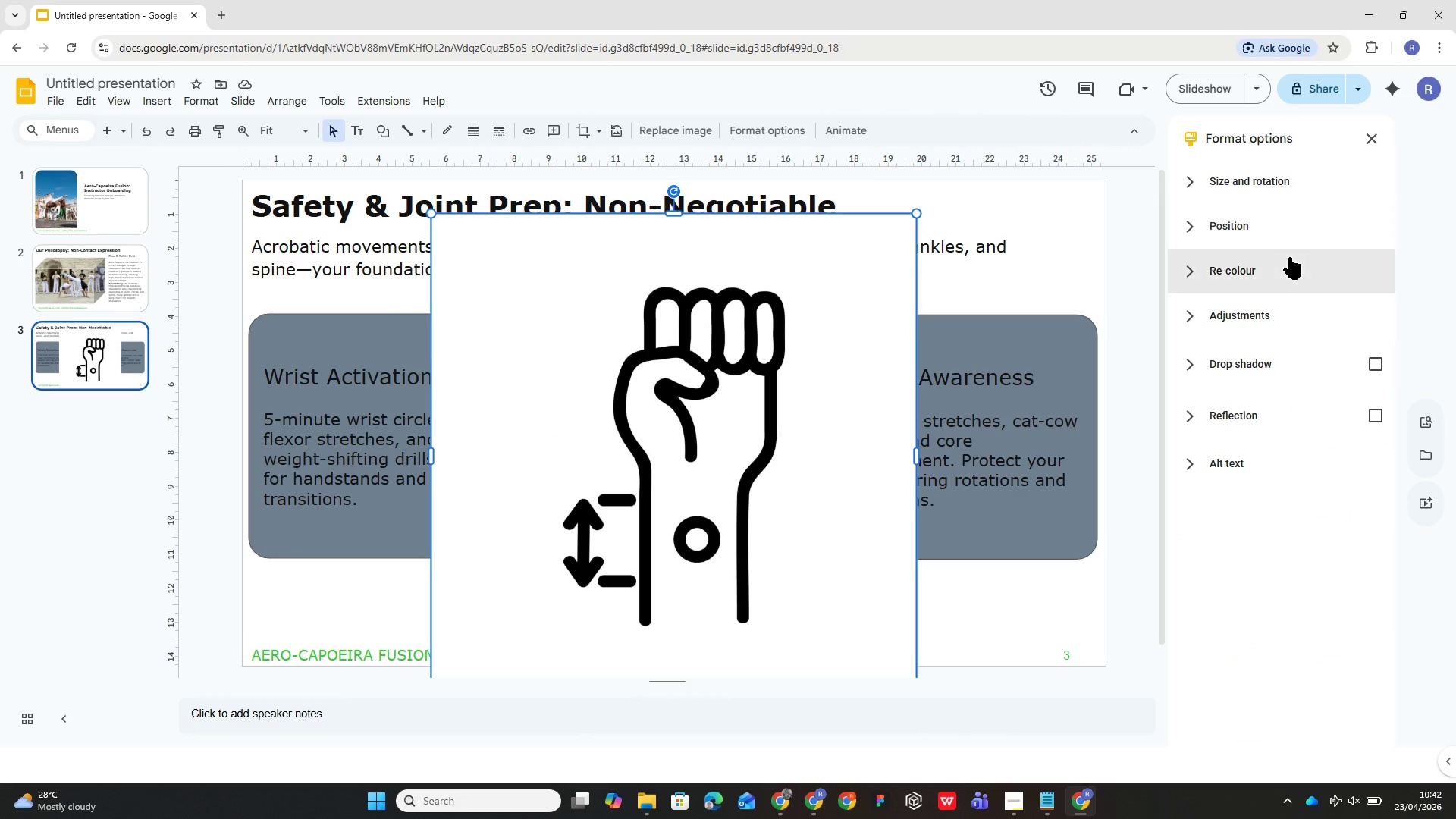 
left_click([1289, 259])
 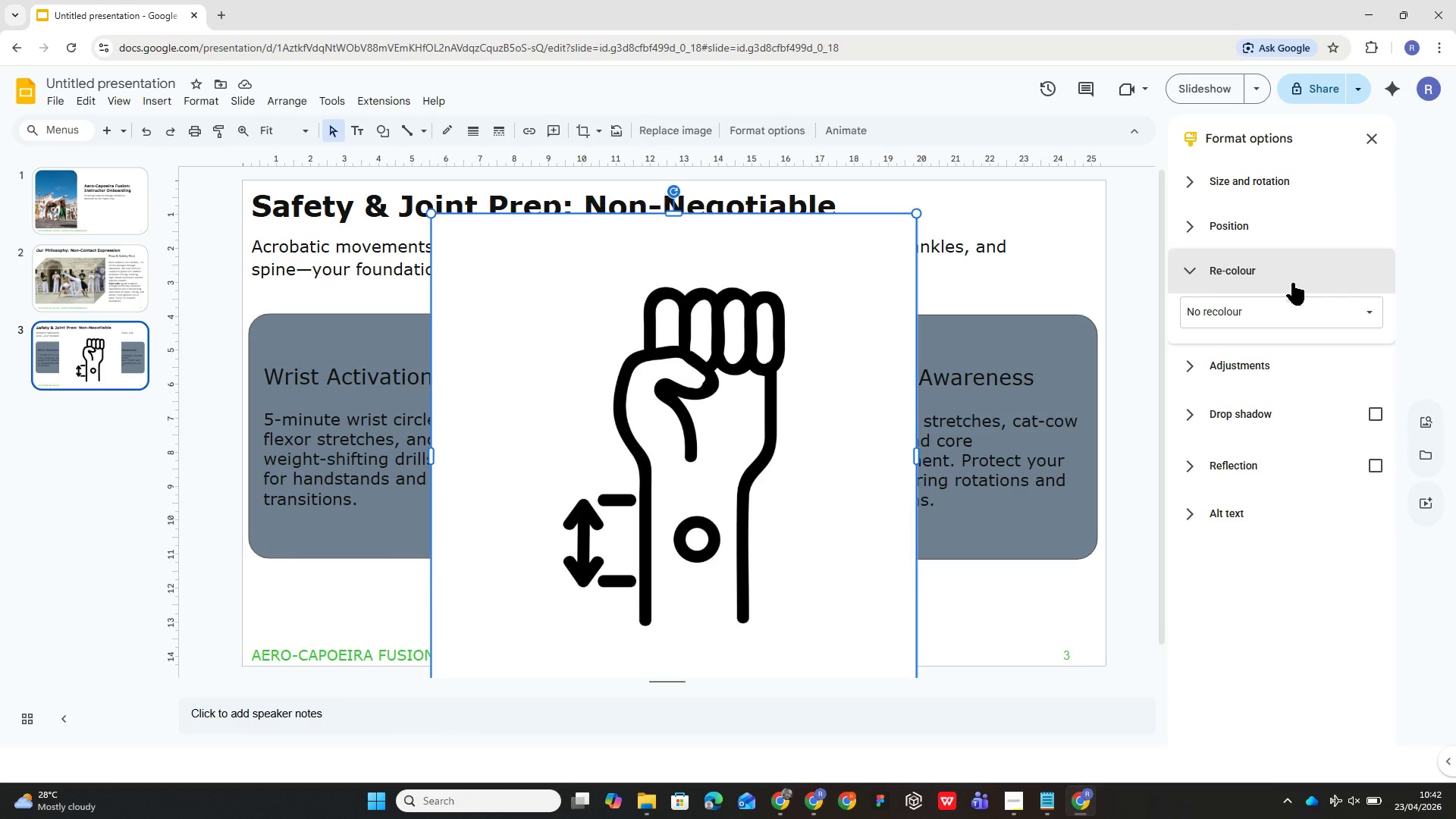 
left_click([1296, 305])
 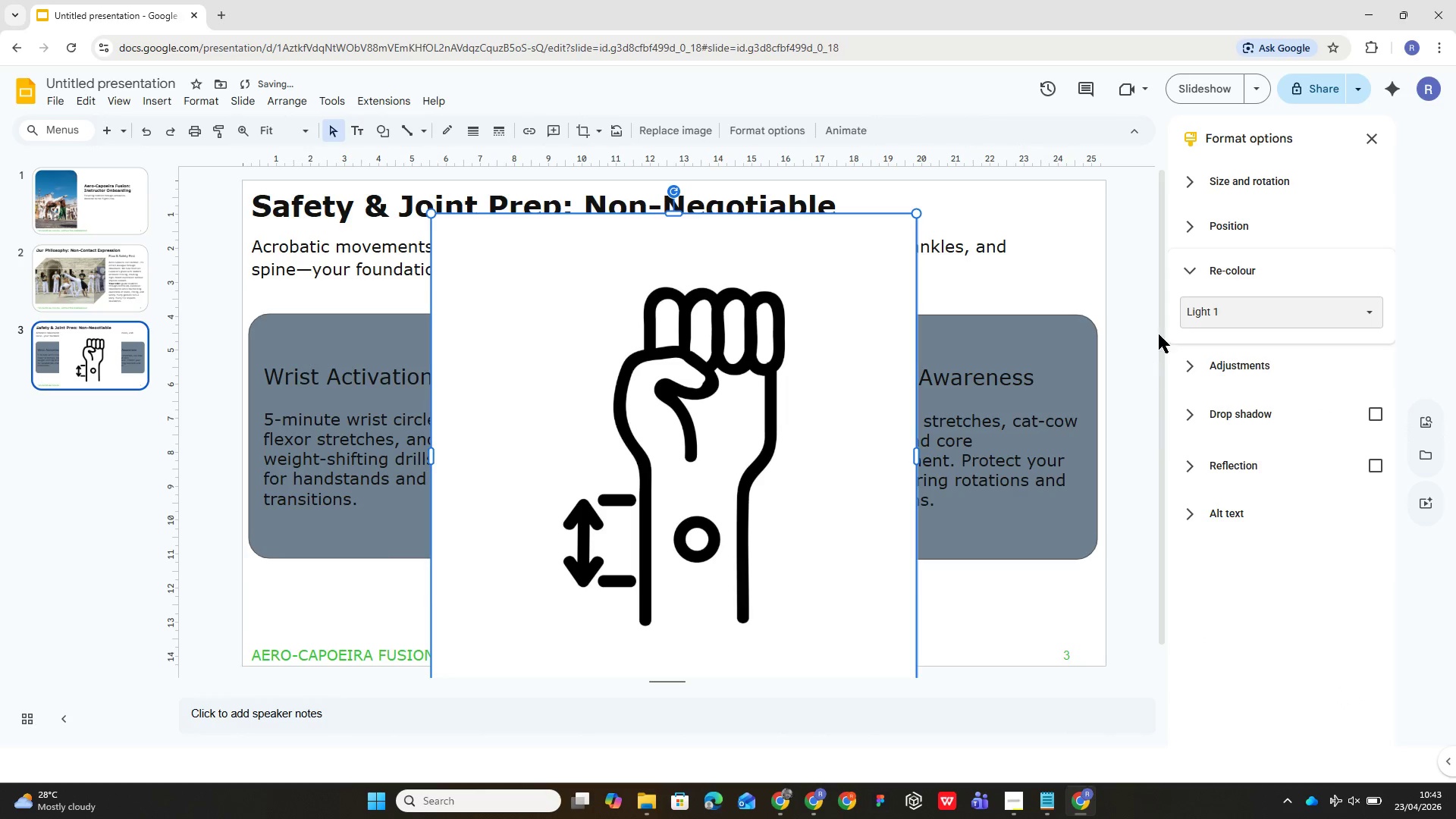 
wait(5.53)
 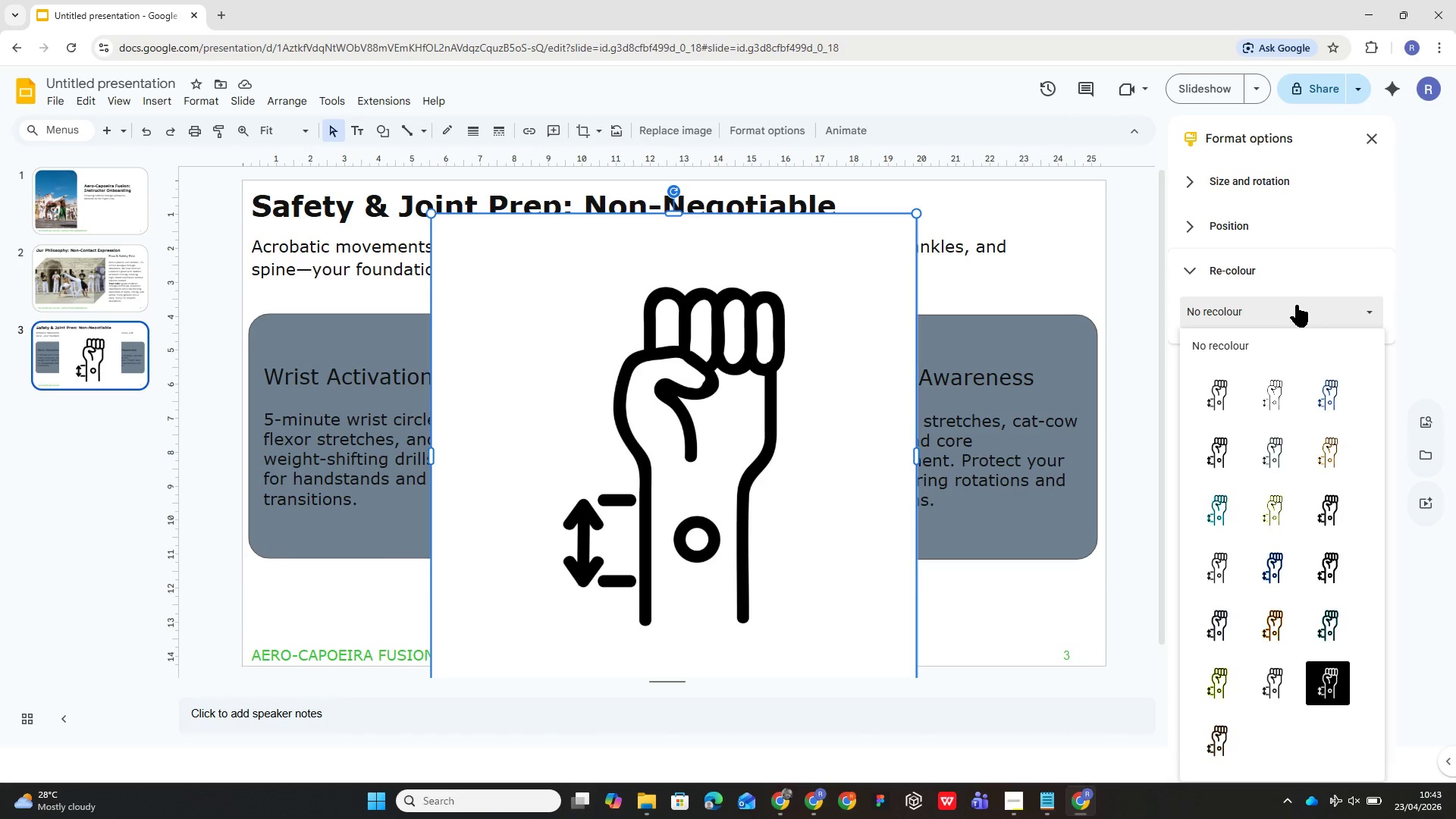 
left_click([1247, 269])
 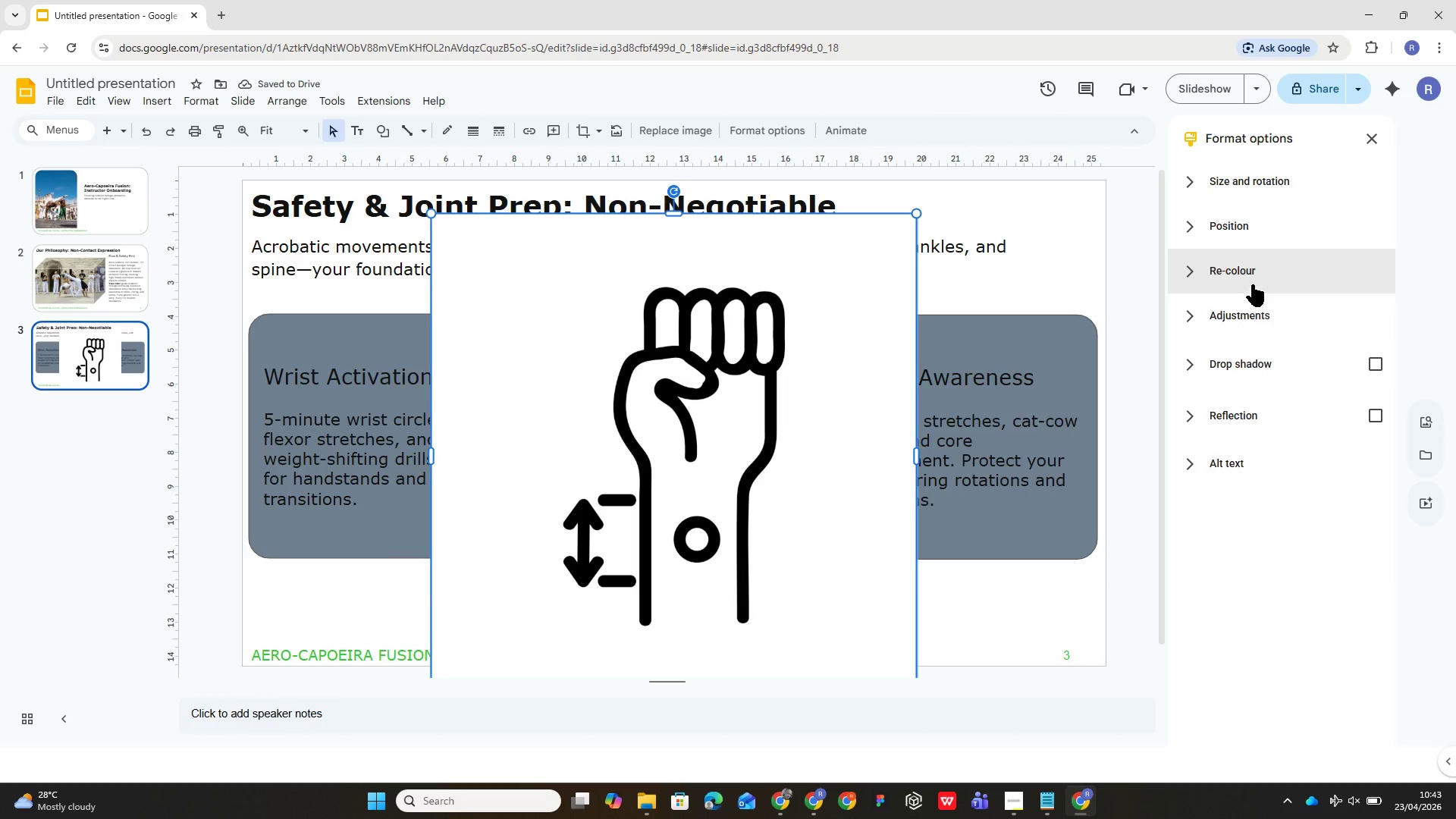 
left_click([1249, 274])
 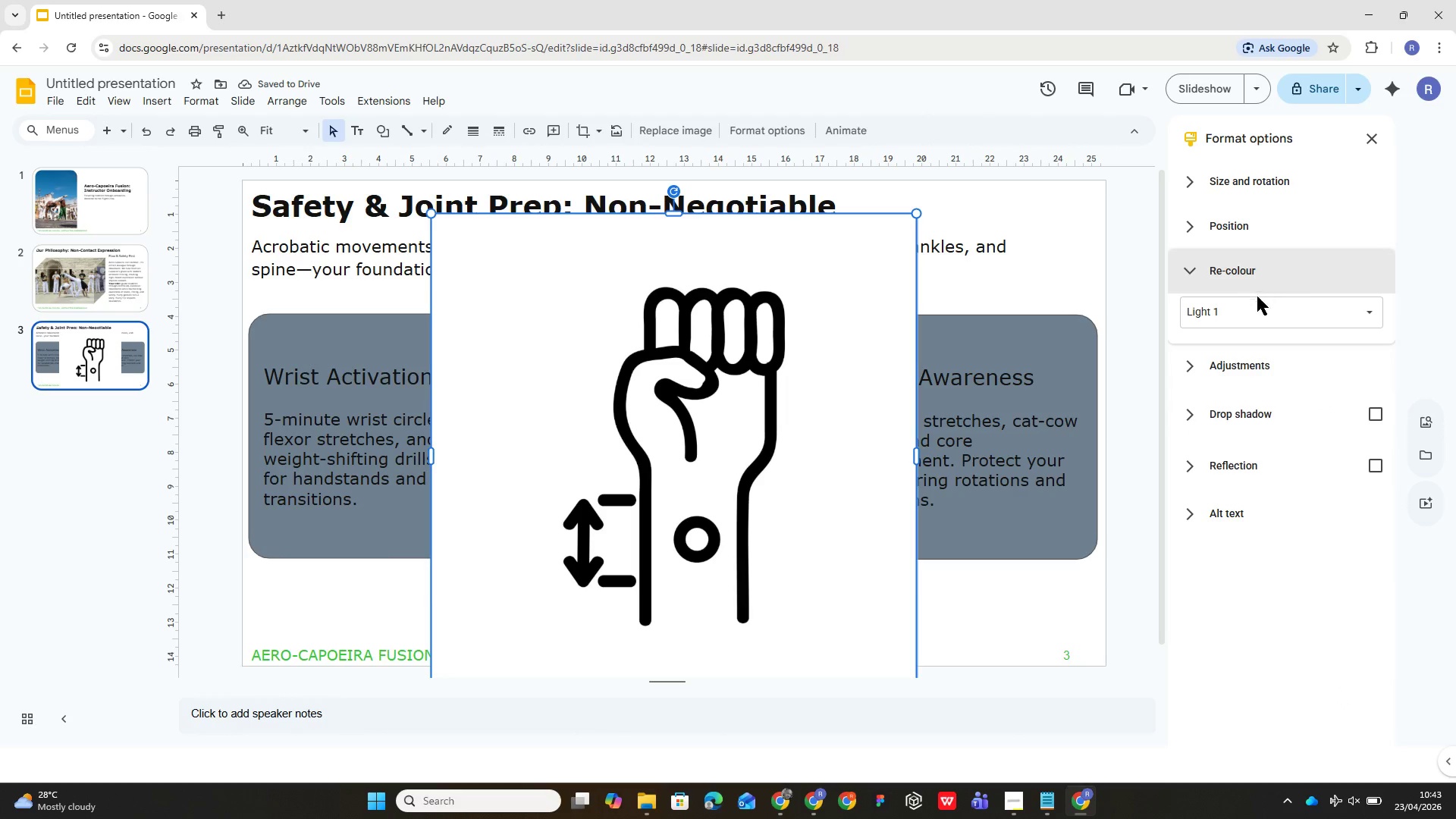 
left_click([1263, 309])
 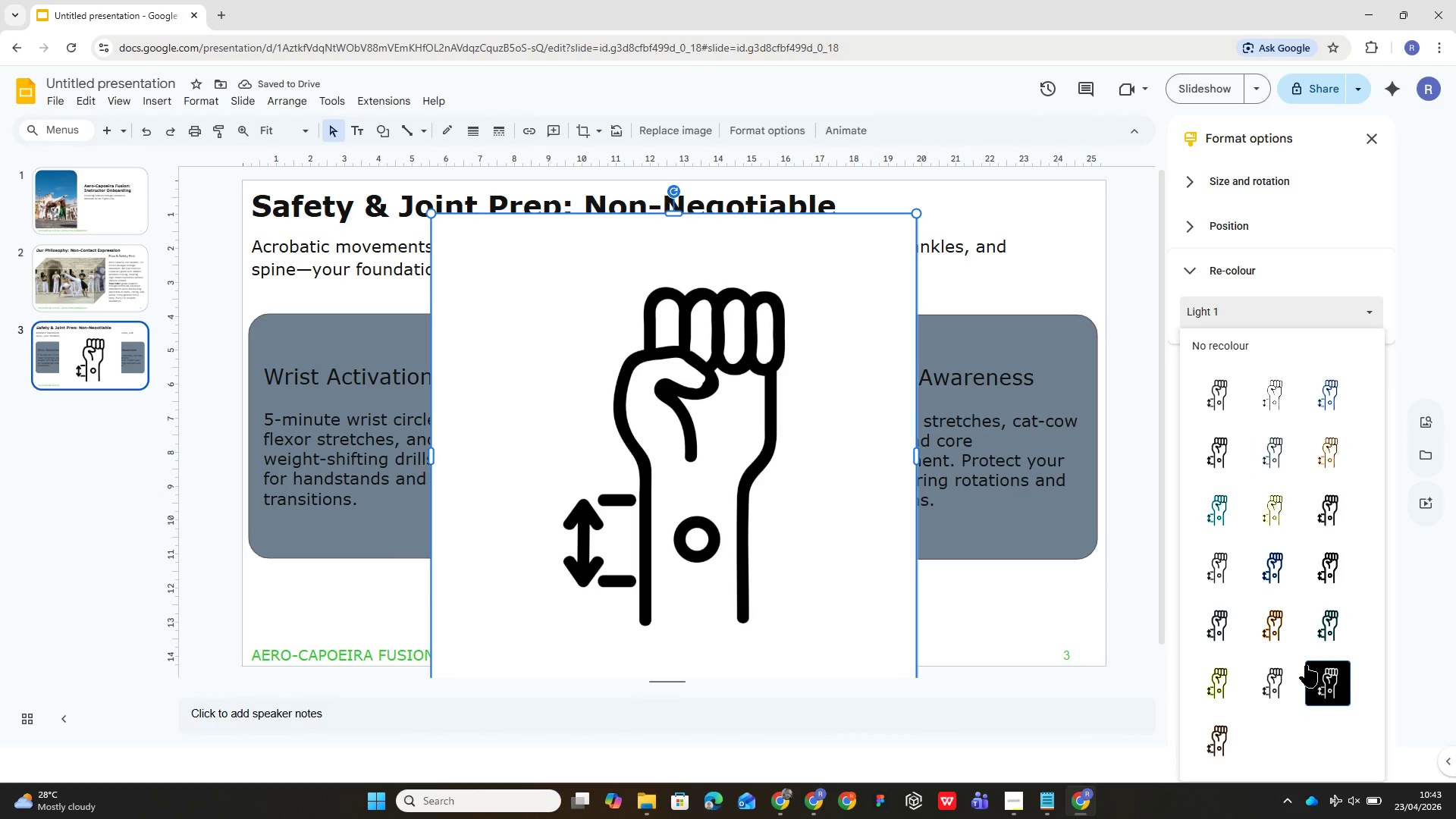 
left_click([1319, 667])
 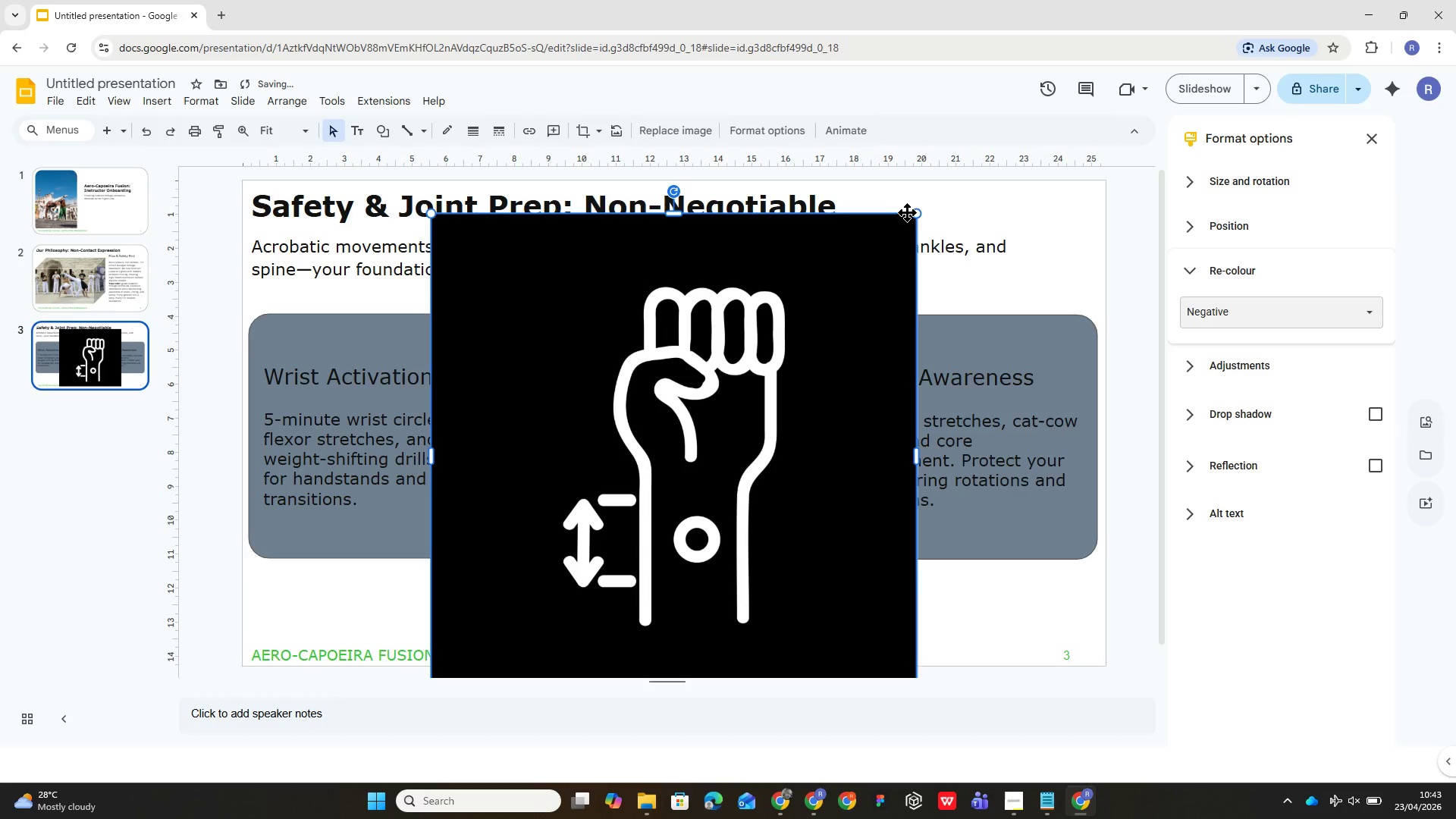 
left_click_drag(start_coordinate=[914, 211], to_coordinate=[574, 573])
 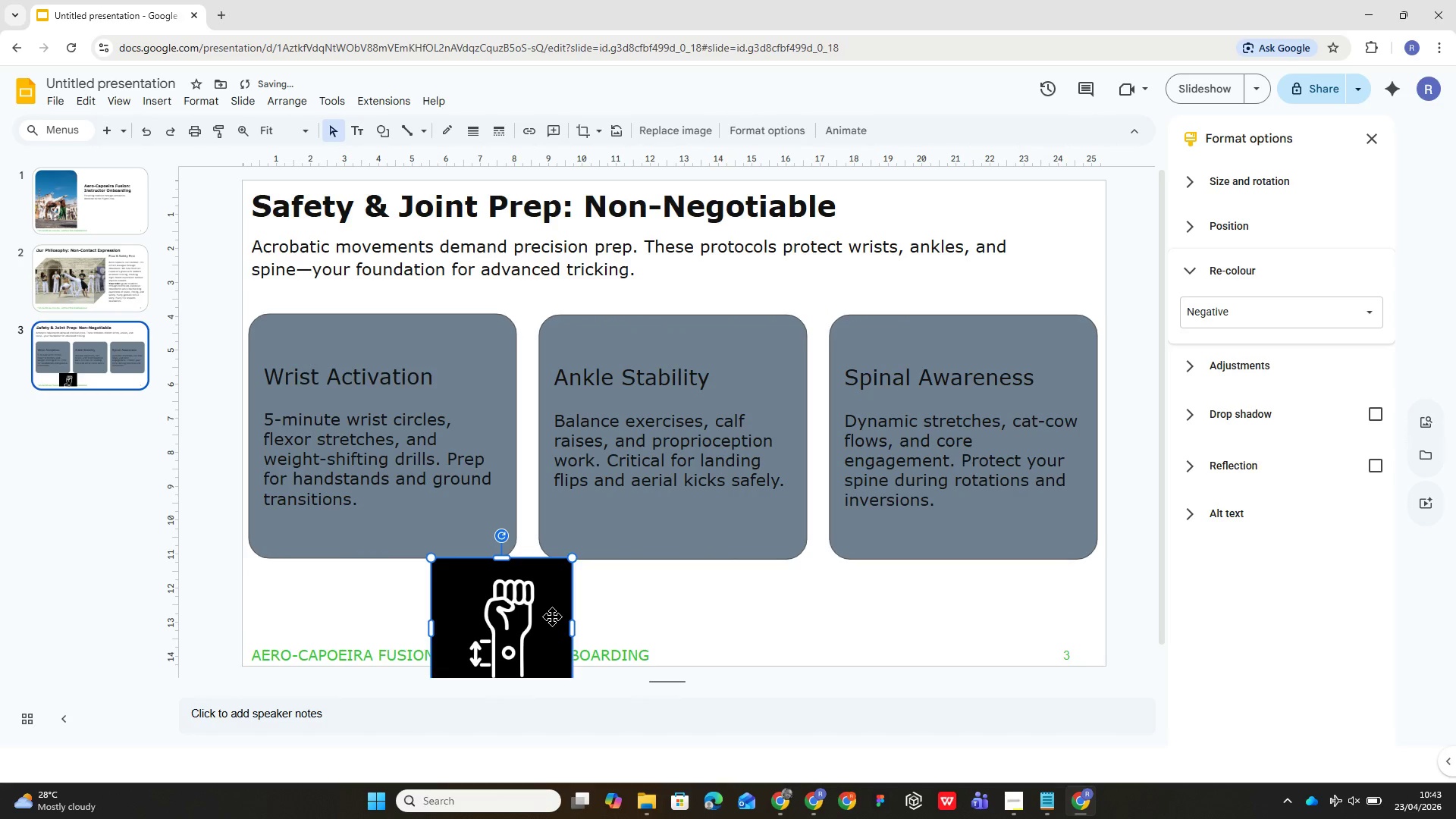 
left_click_drag(start_coordinate=[552, 617], to_coordinate=[469, 494])
 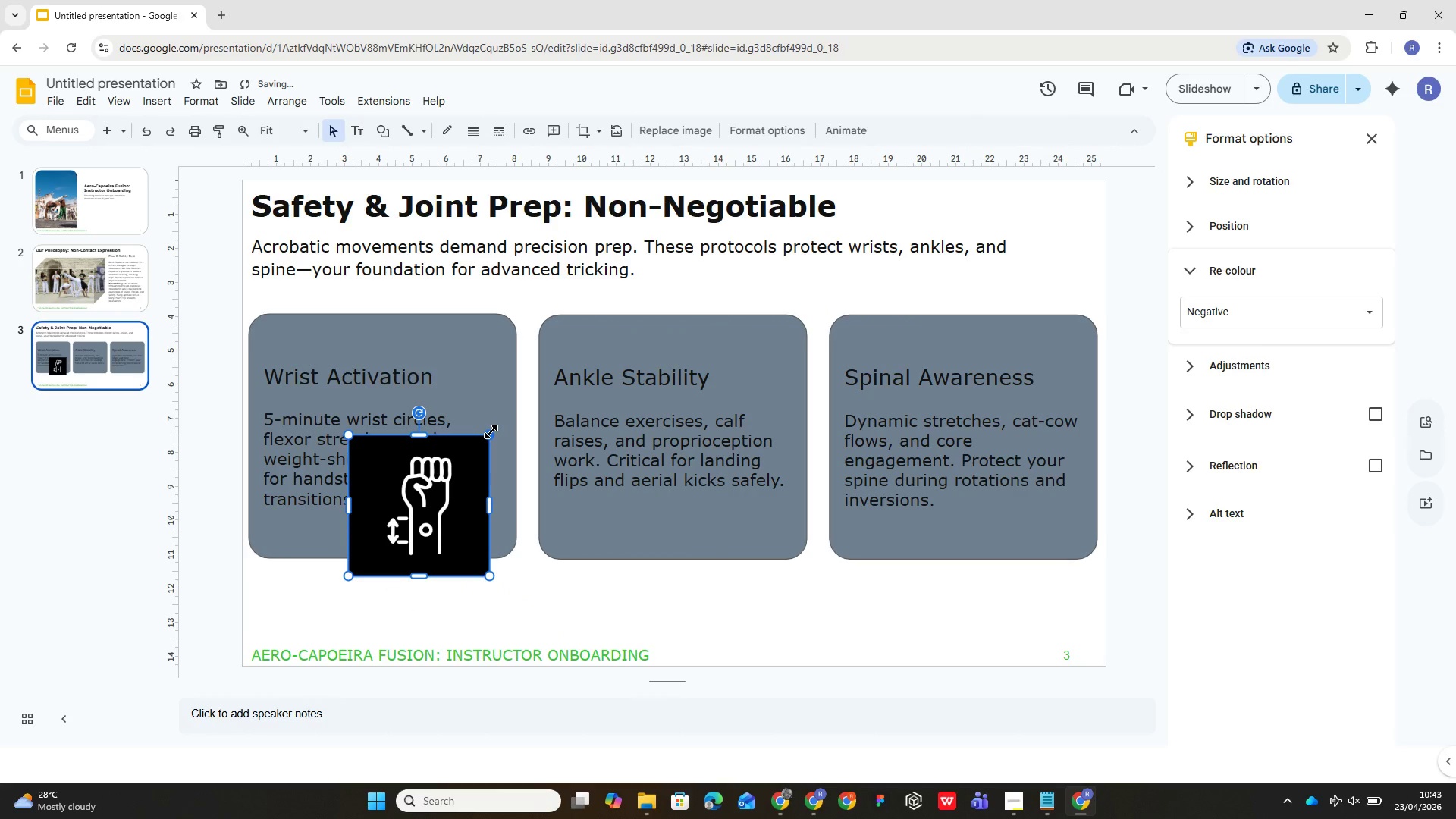 
left_click_drag(start_coordinate=[491, 432], to_coordinate=[411, 507])
 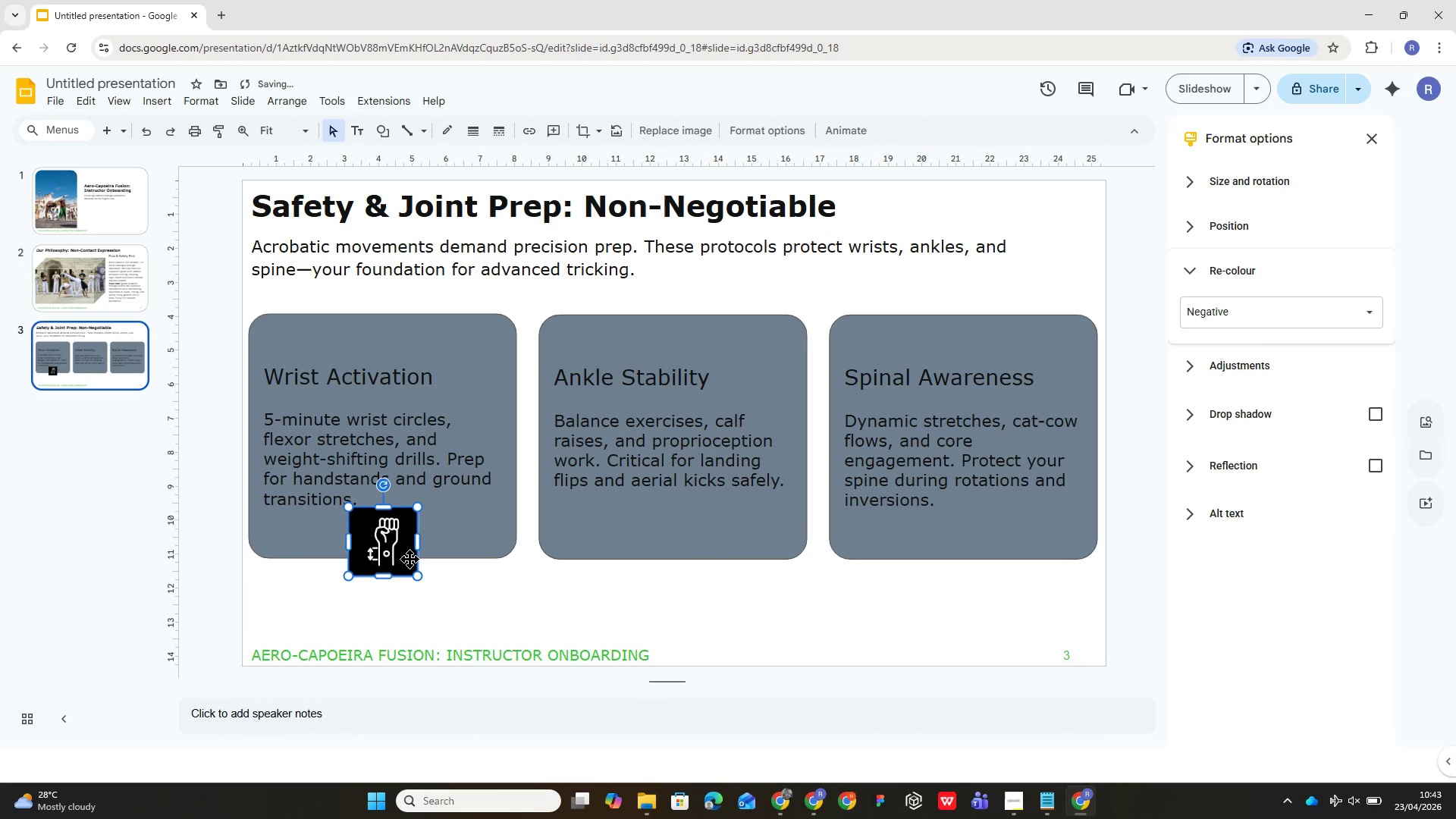 
left_click_drag(start_coordinate=[410, 559], to_coordinate=[321, 369])
 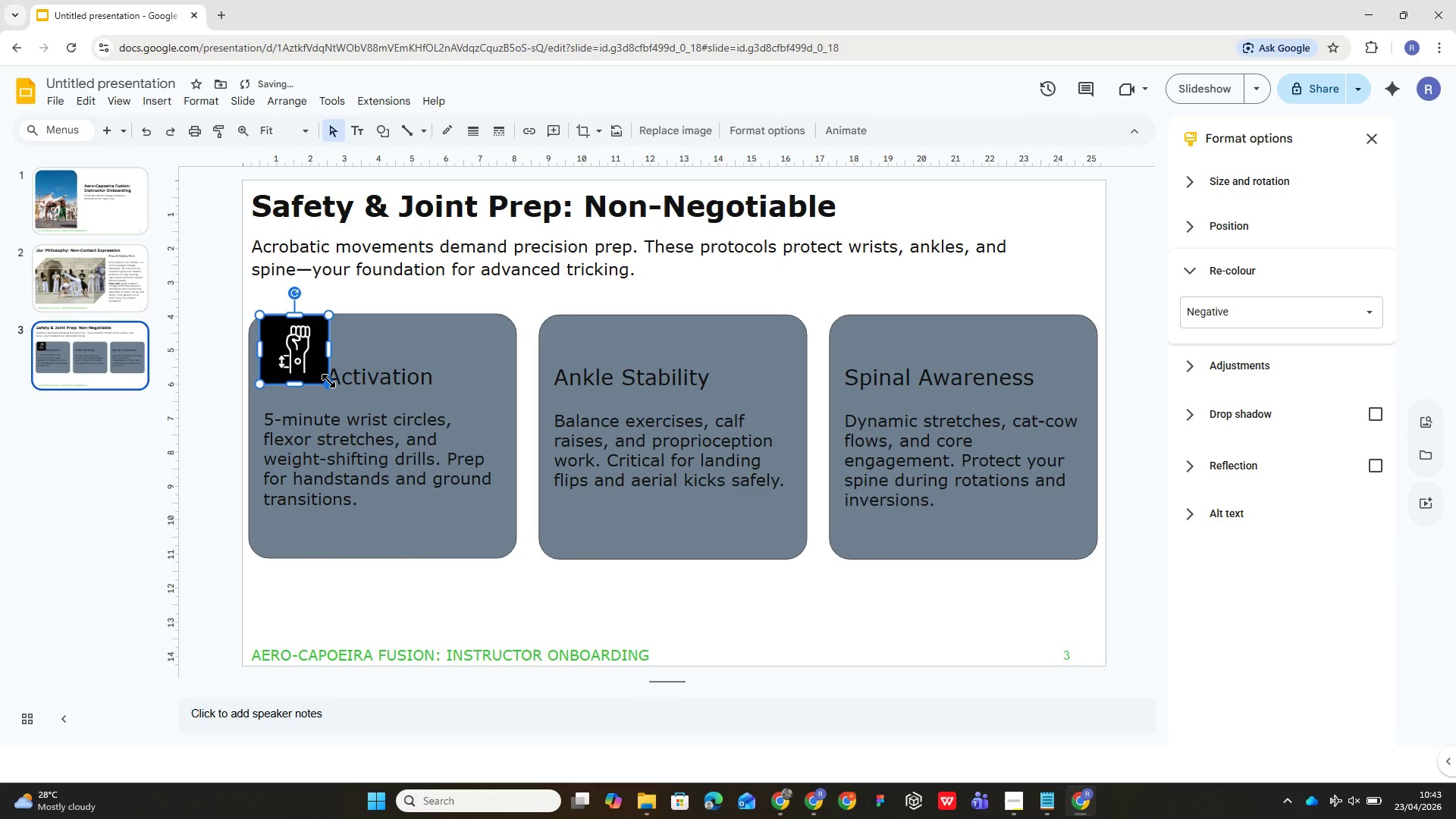 
left_click_drag(start_coordinate=[329, 381], to_coordinate=[318, 353])
 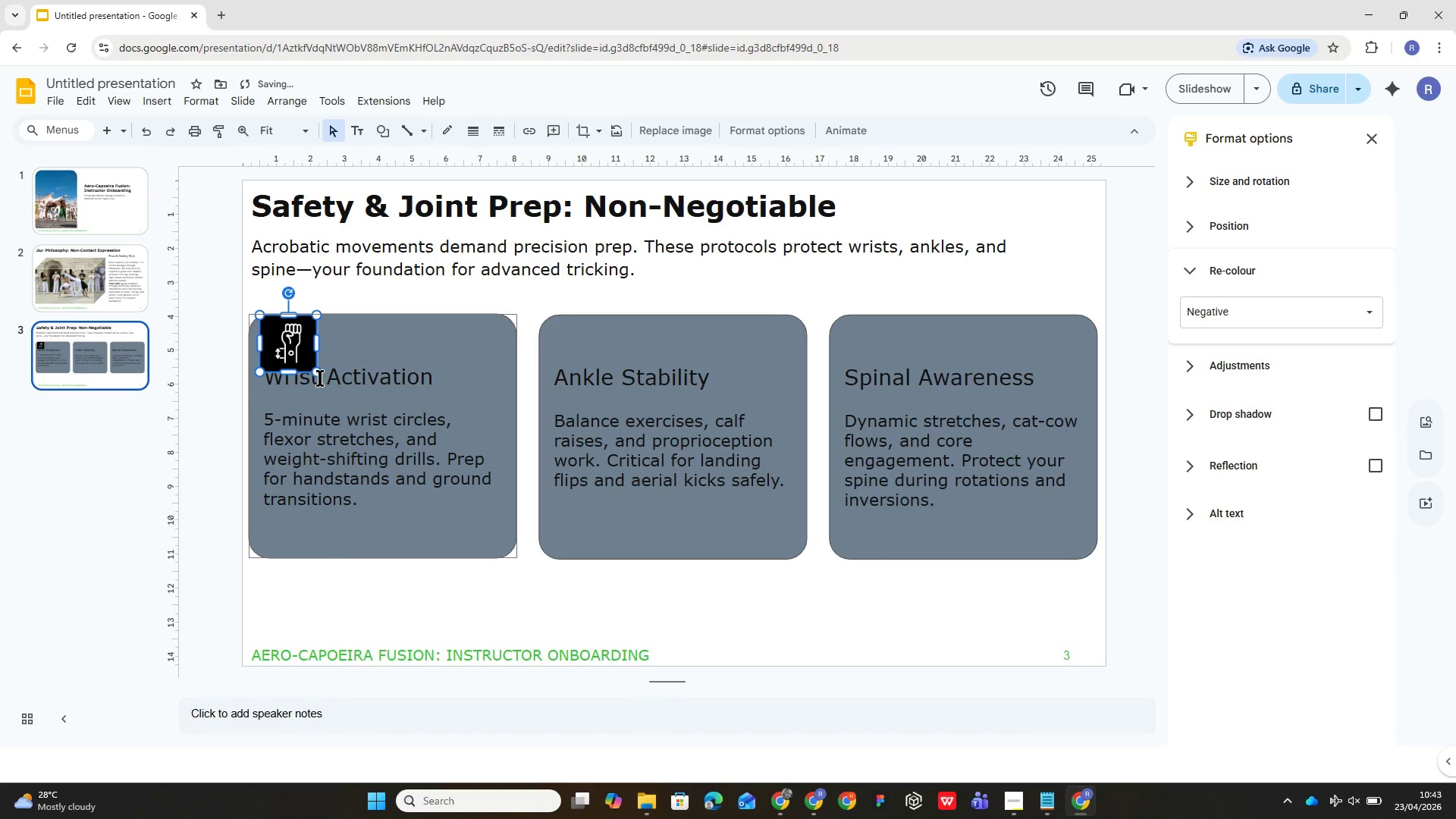 
left_click_drag(start_coordinate=[318, 373], to_coordinate=[311, 348])
 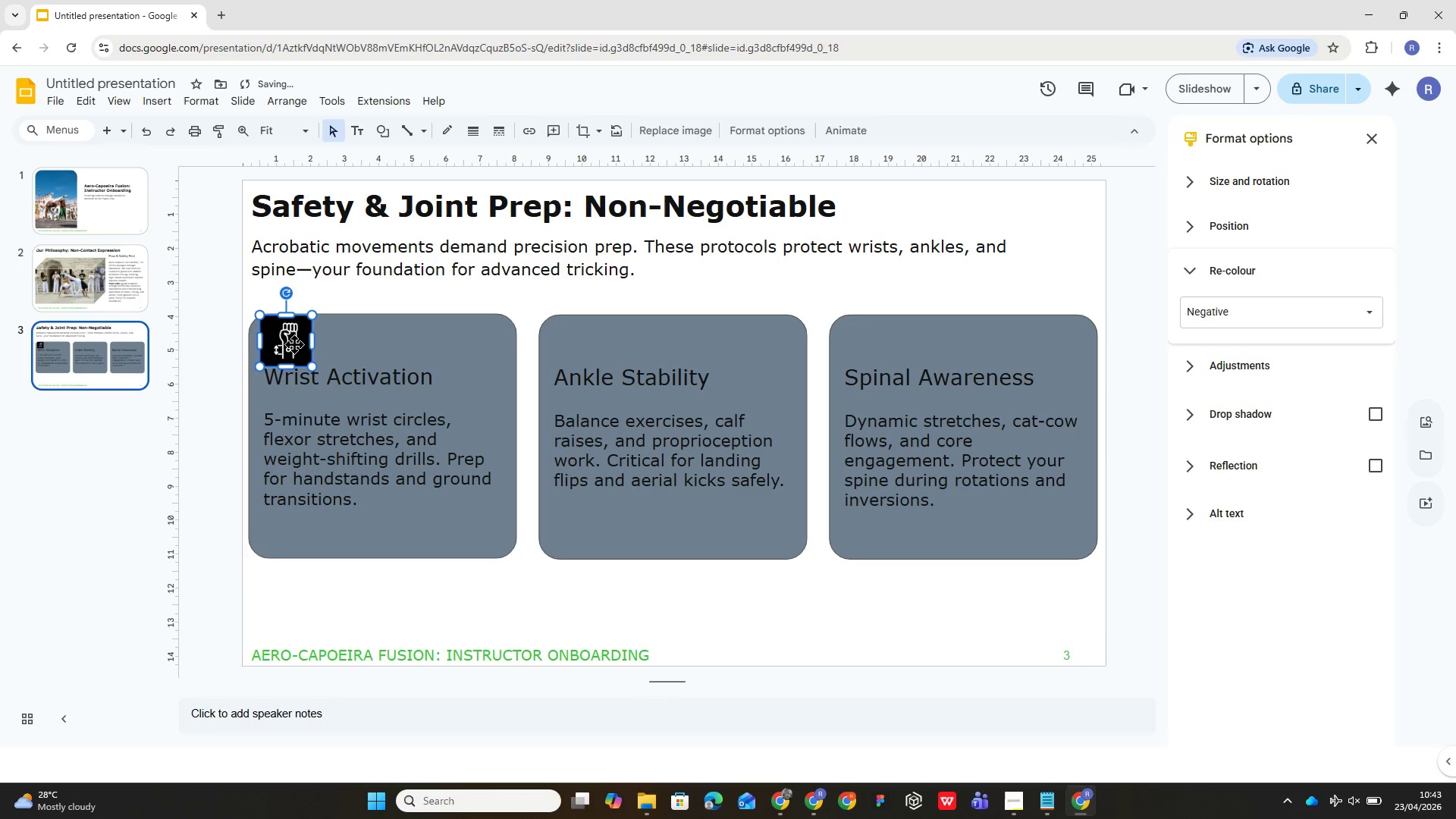 
left_click([288, 332])
 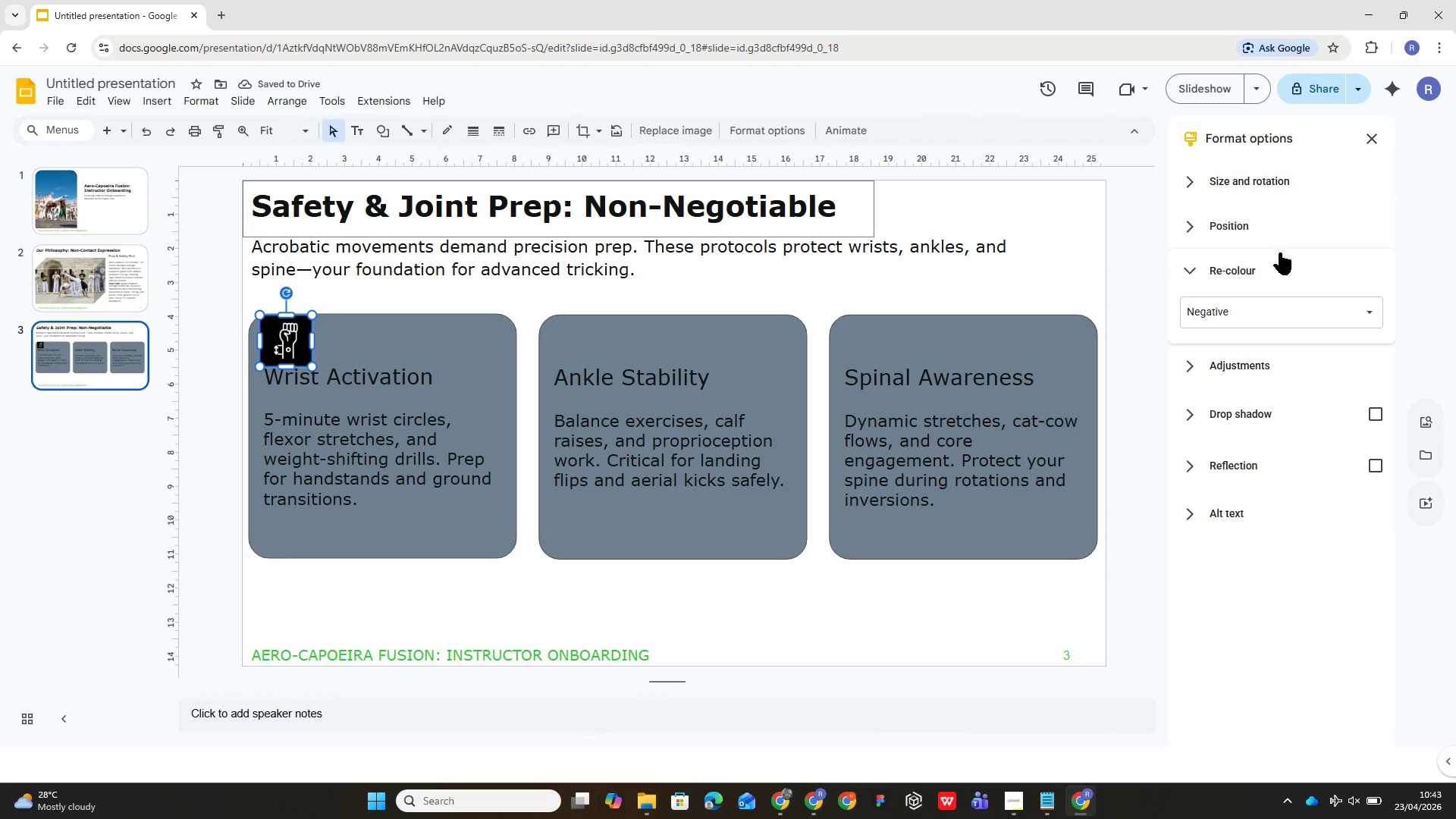 
left_click([1304, 303])
 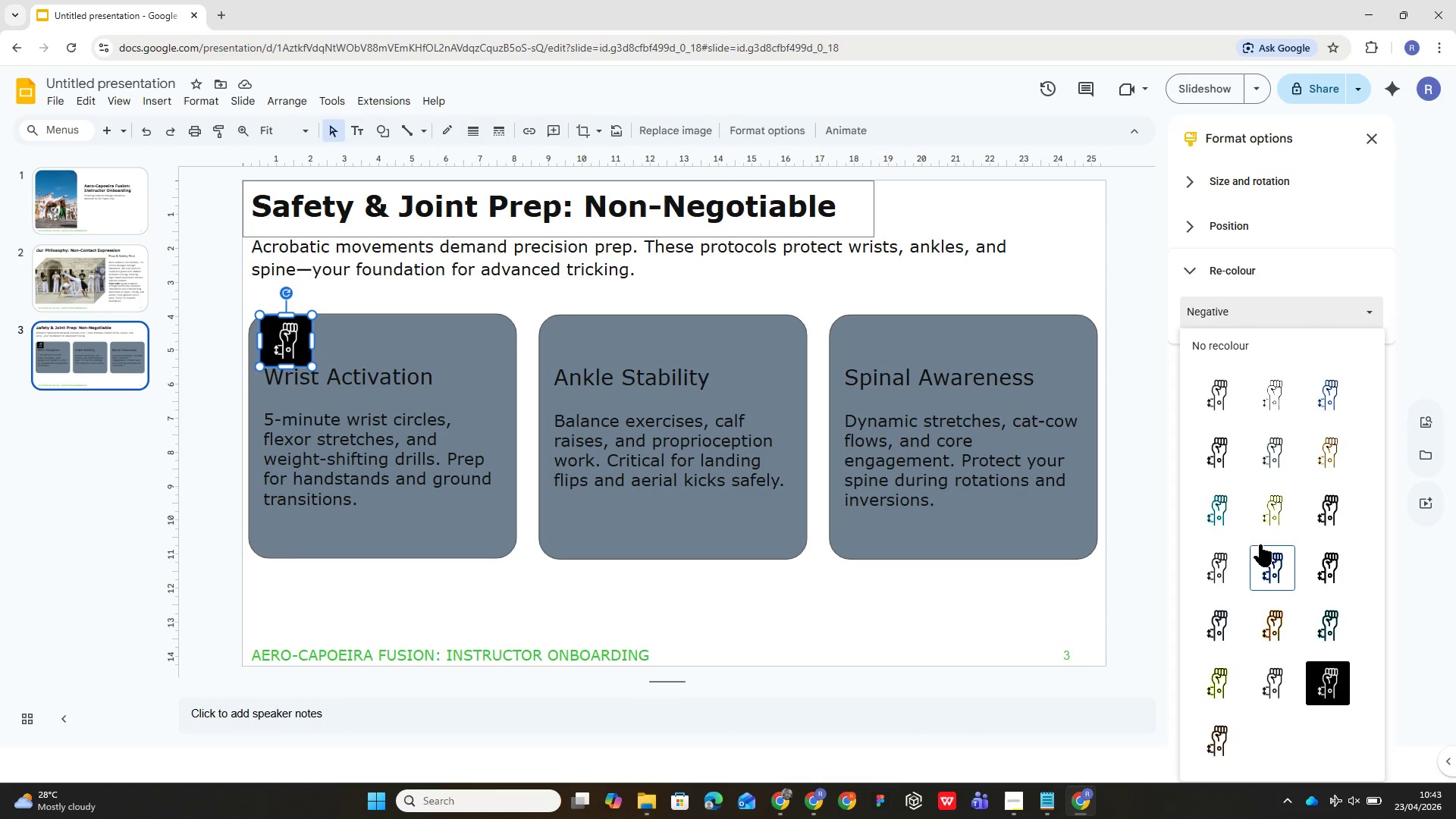 
left_click([1269, 577])
 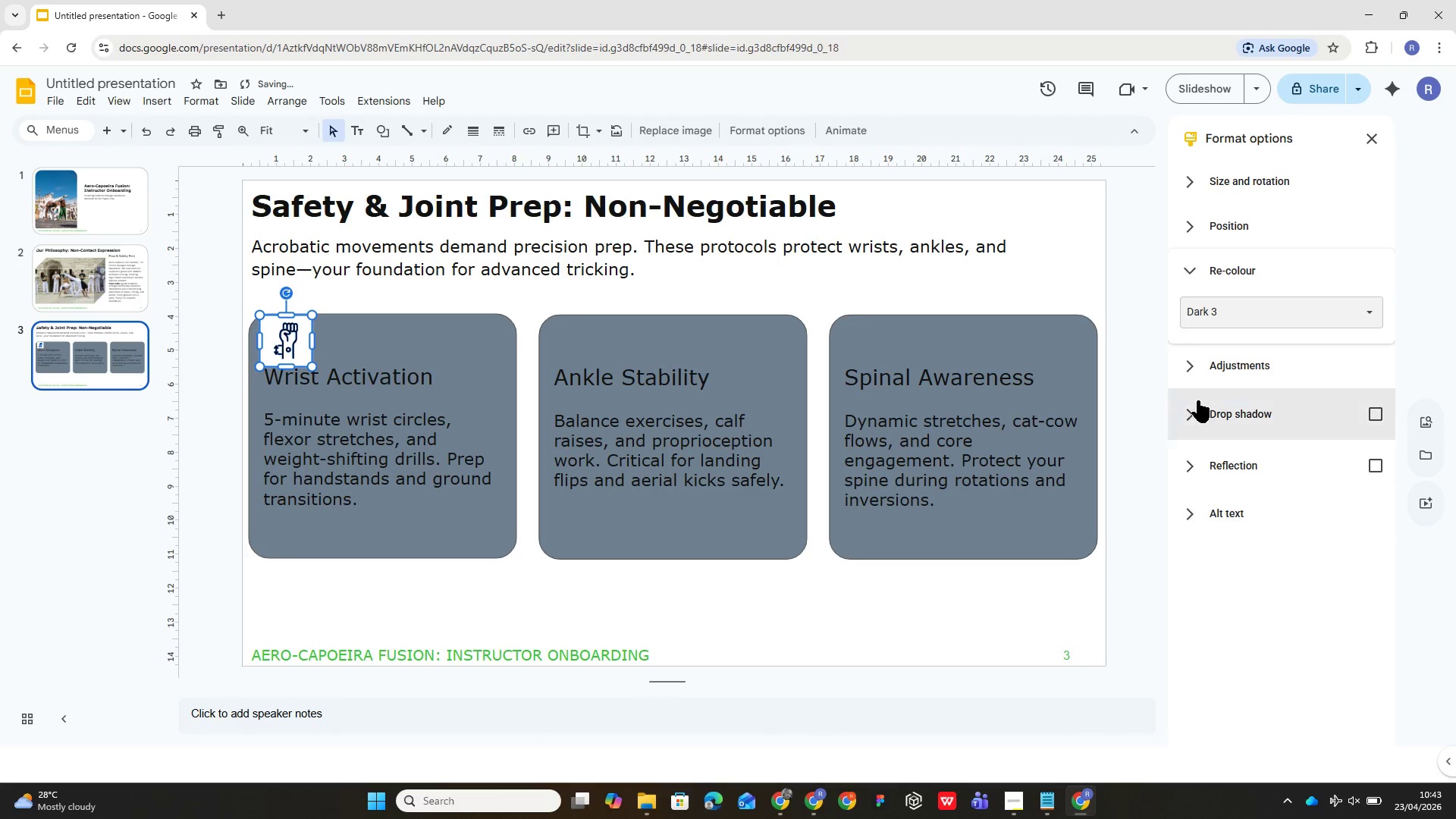 
left_click([1269, 289])
 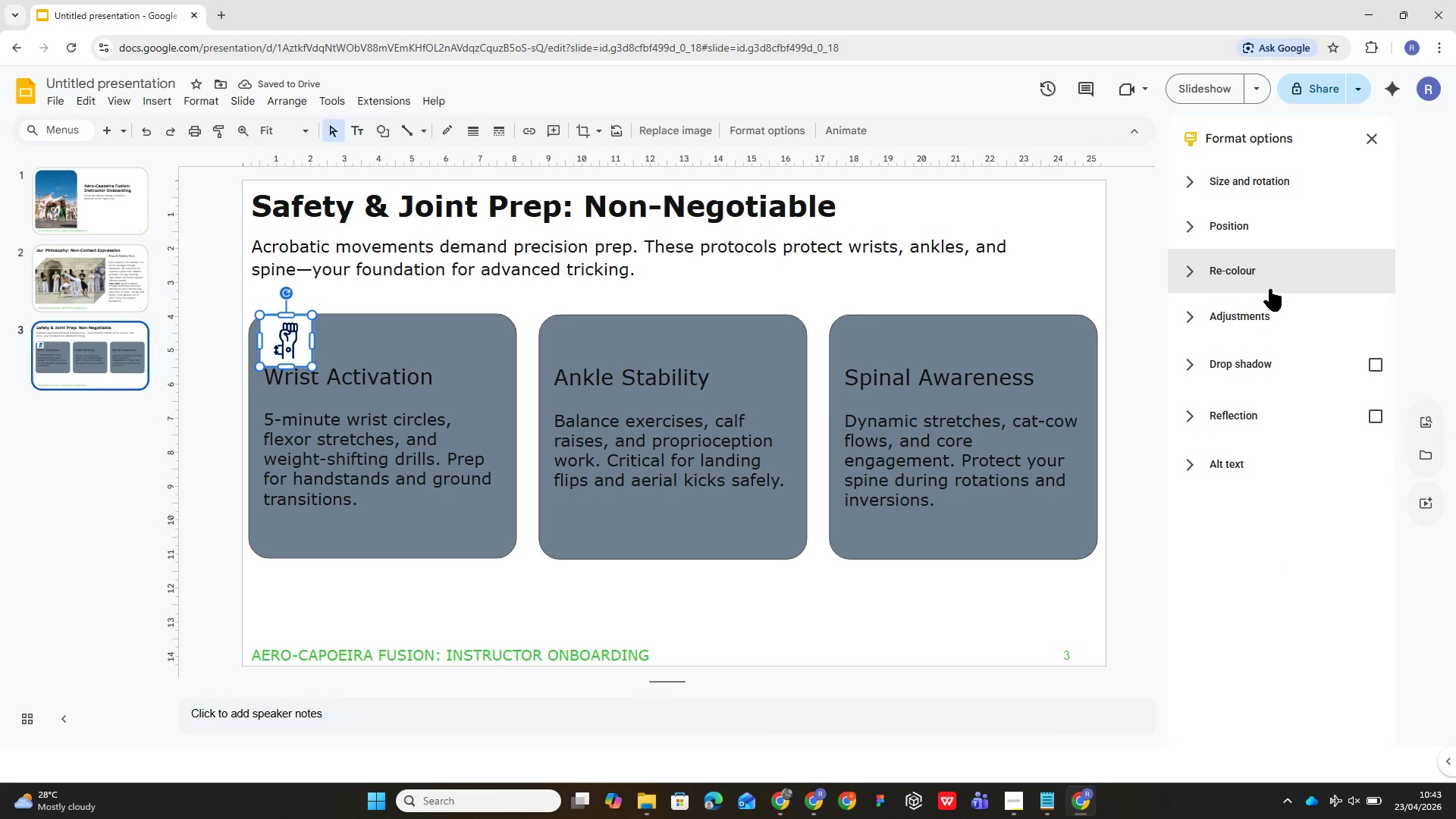 
left_click([1266, 280])
 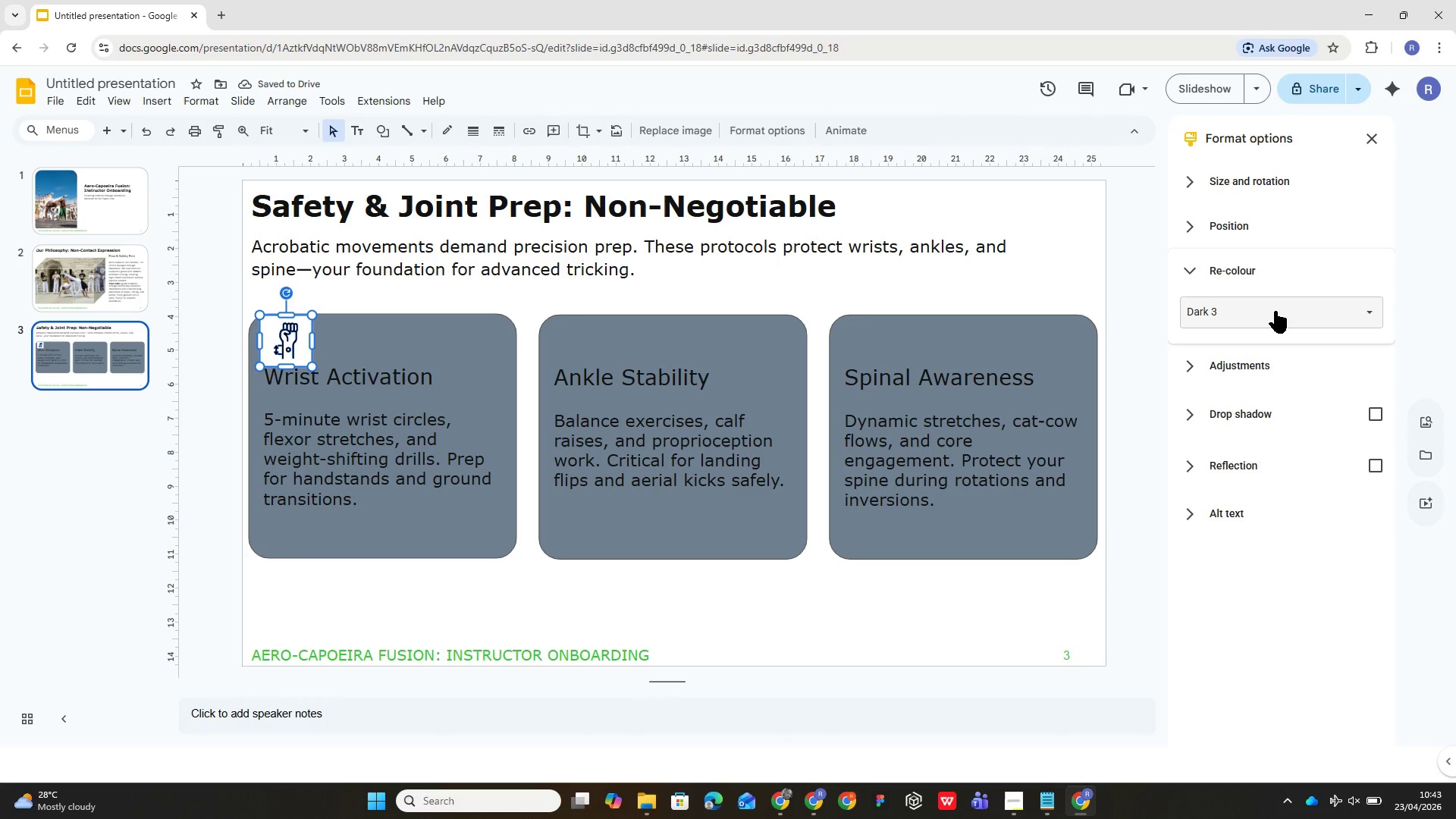 
left_click([1275, 311])
 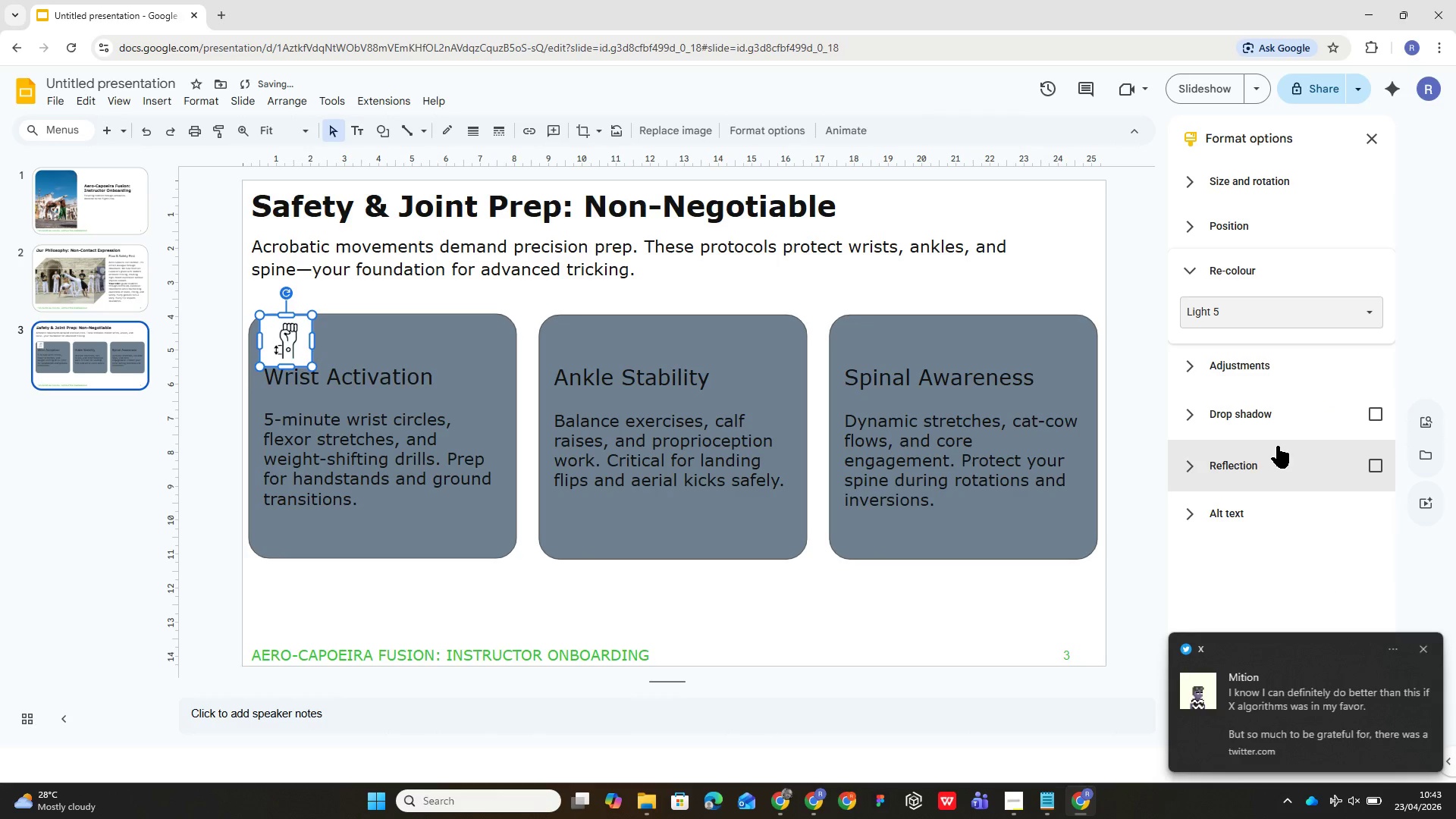 
wait(9.59)
 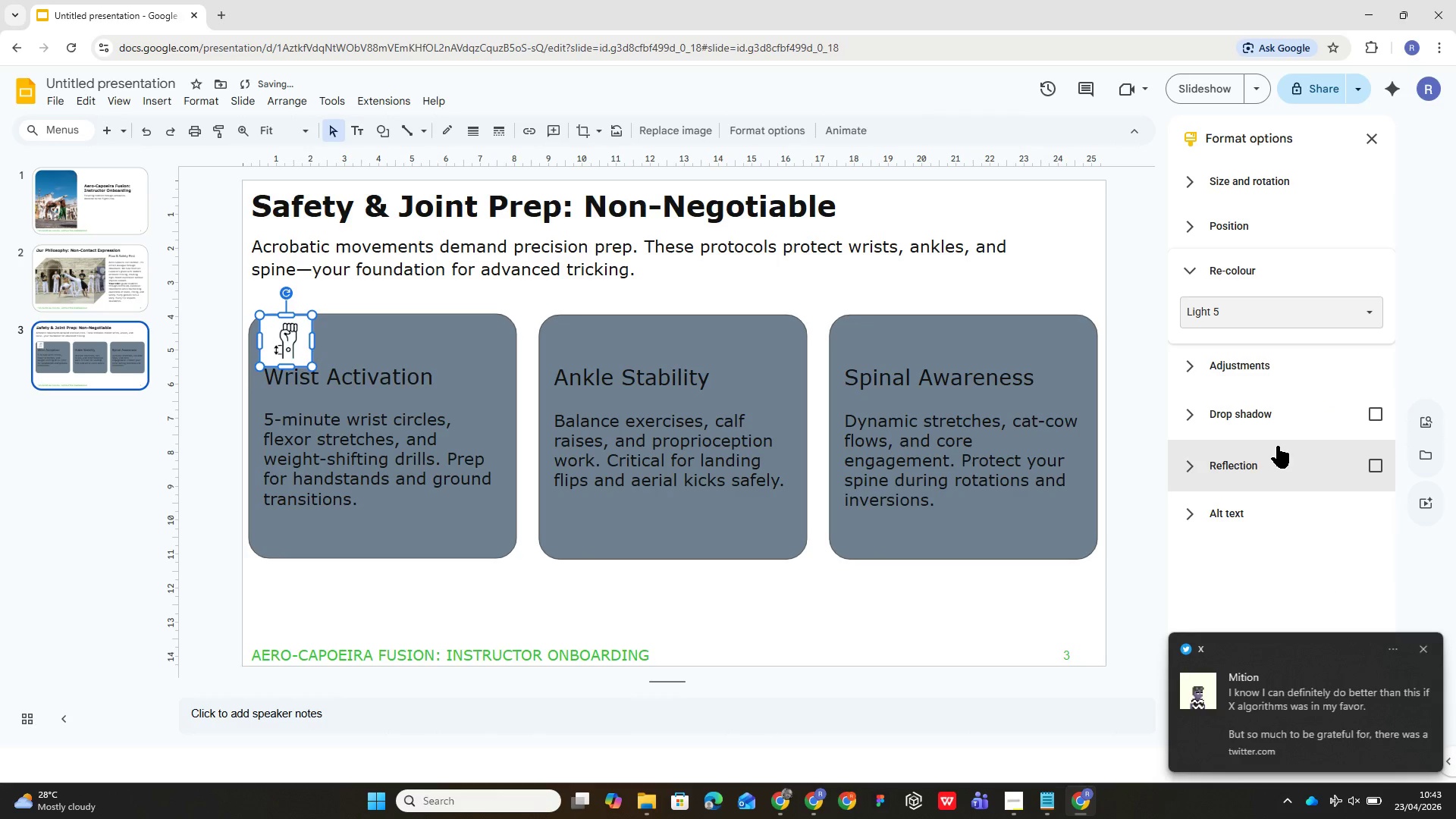 
double_click([290, 343])
 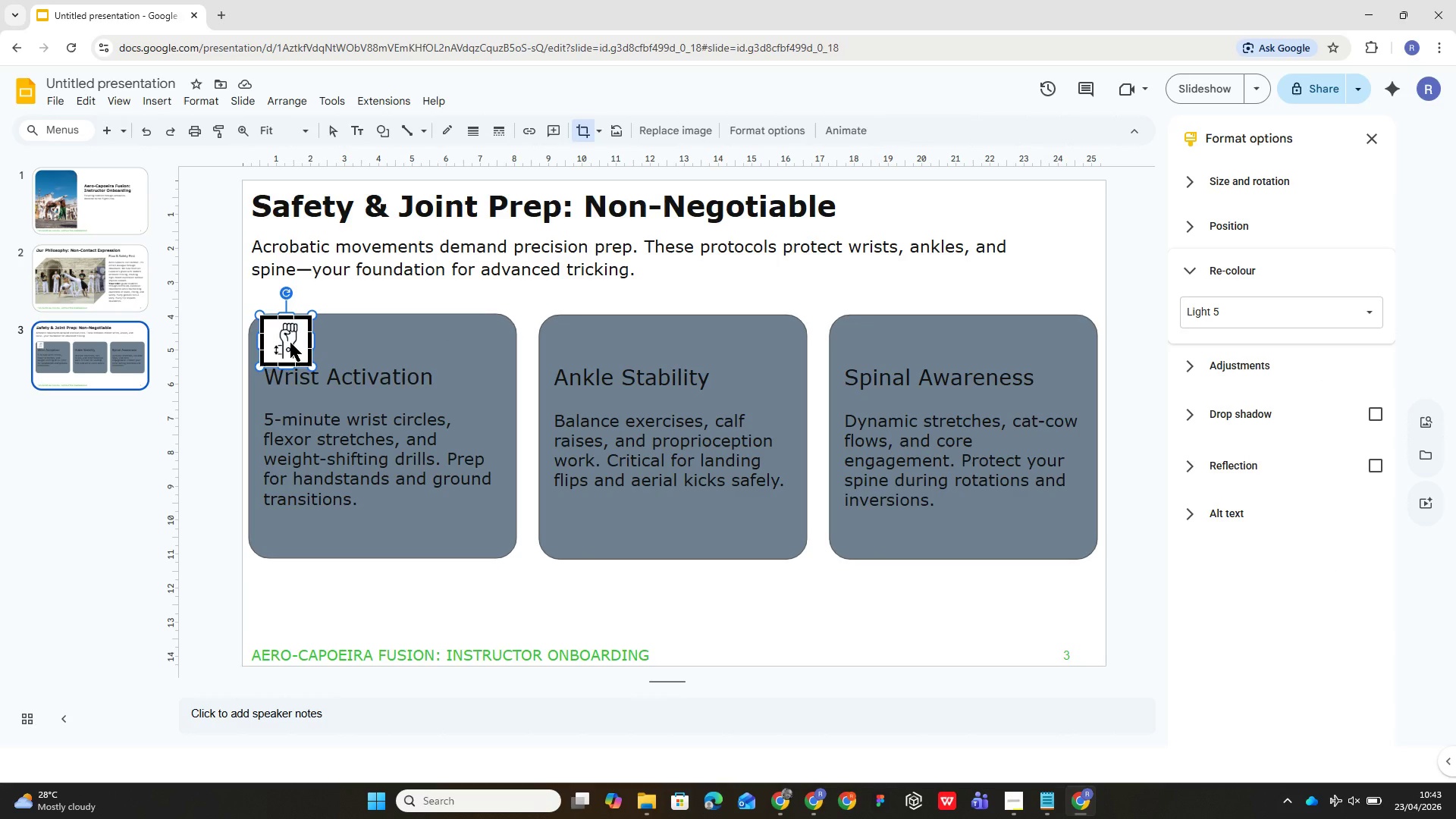 
left_click_drag(start_coordinate=[290, 343], to_coordinate=[570, 574])
 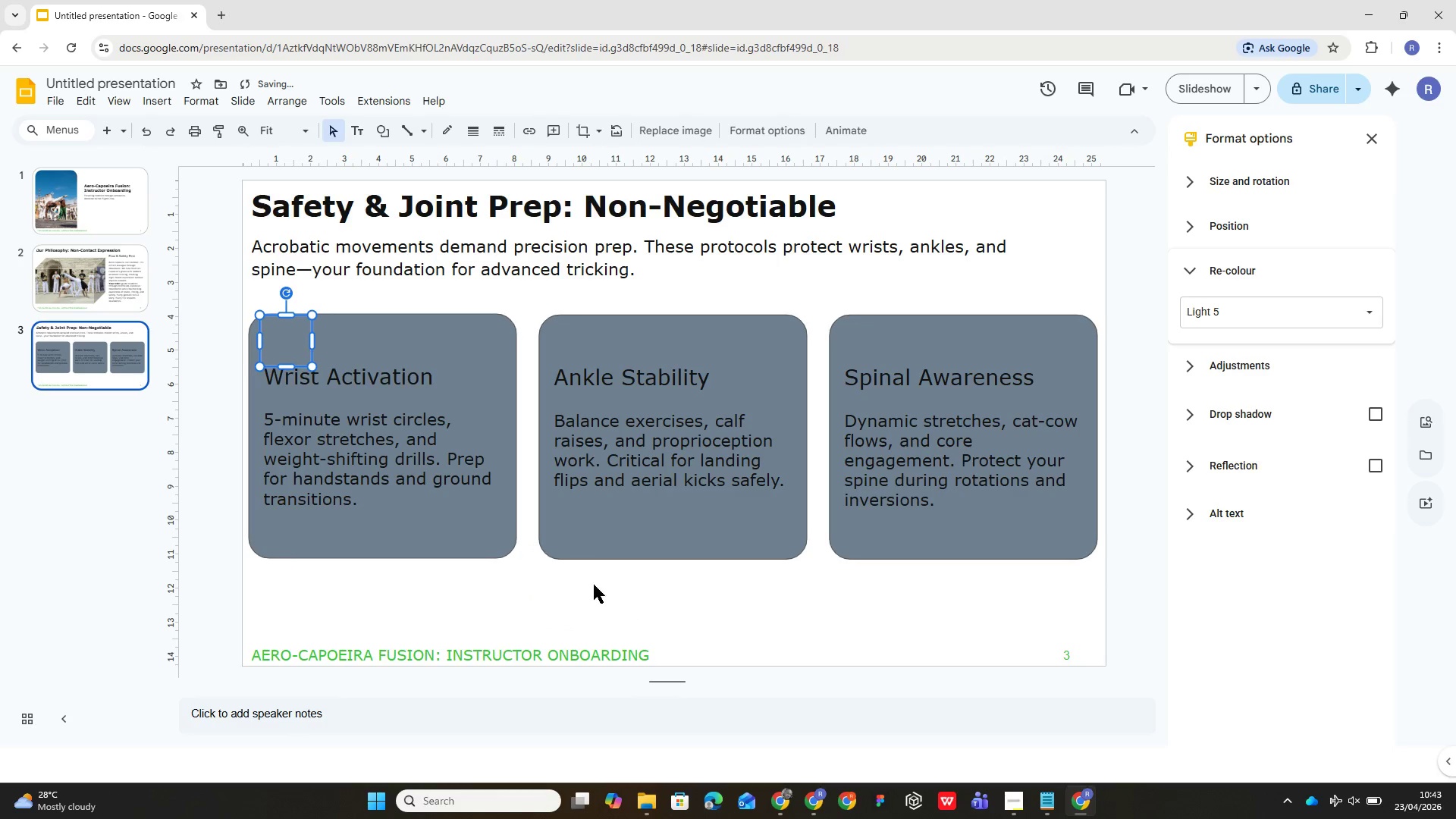 
left_click([563, 567])
 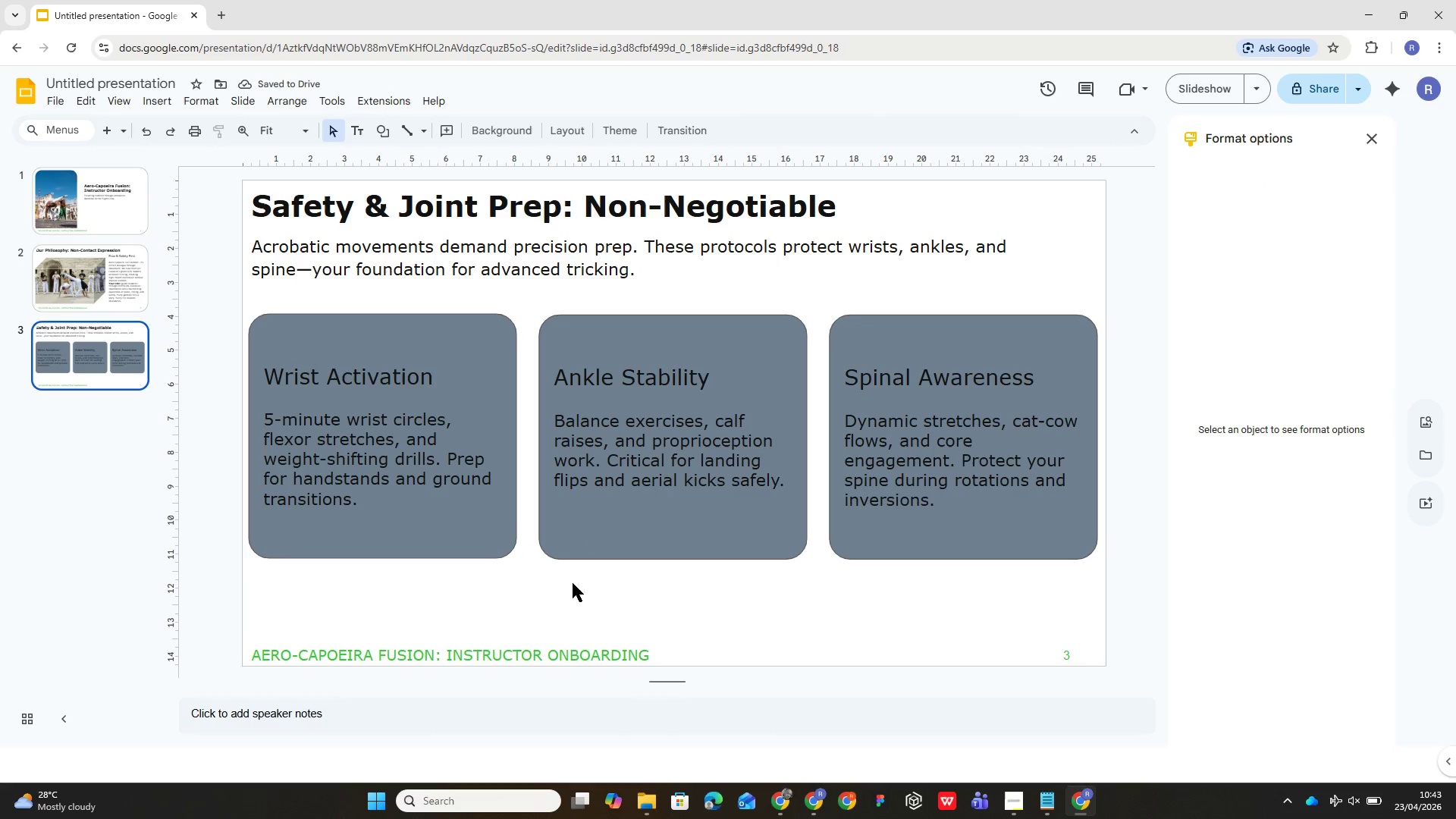 
left_click([573, 585])
 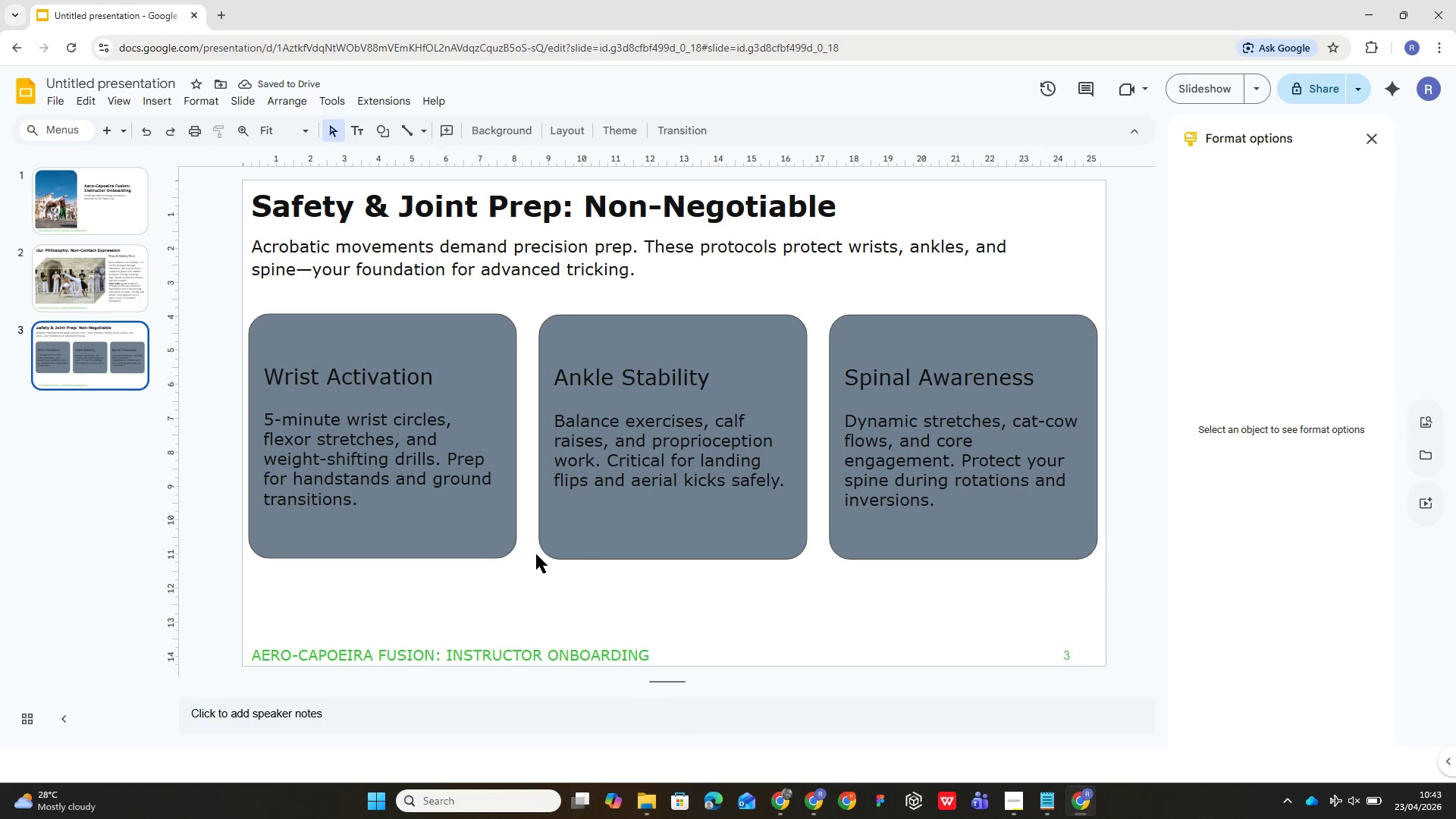 
left_click_drag(start_coordinate=[541, 541], to_coordinate=[548, 542])
 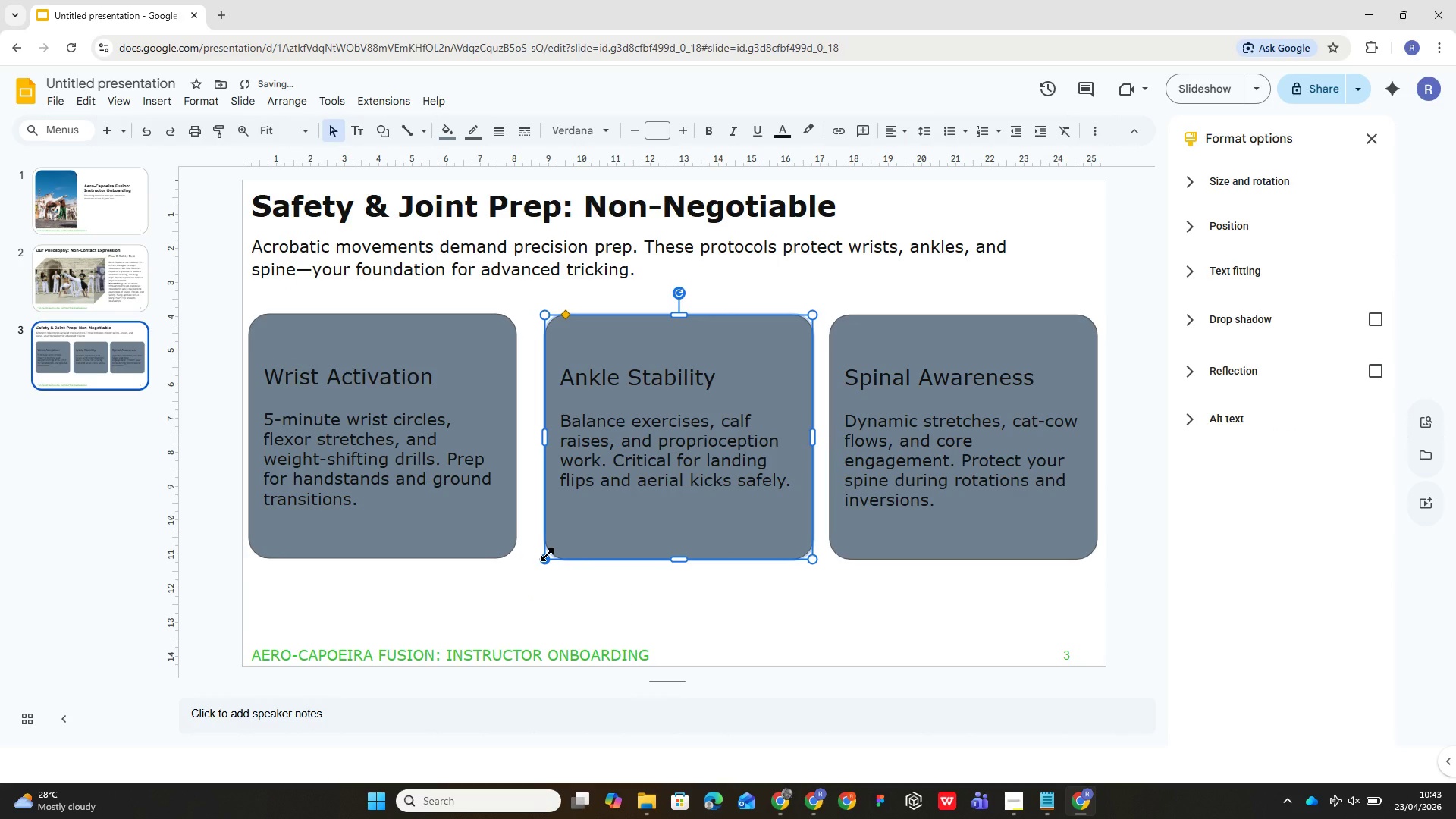 
key(Control+ControlLeft)
 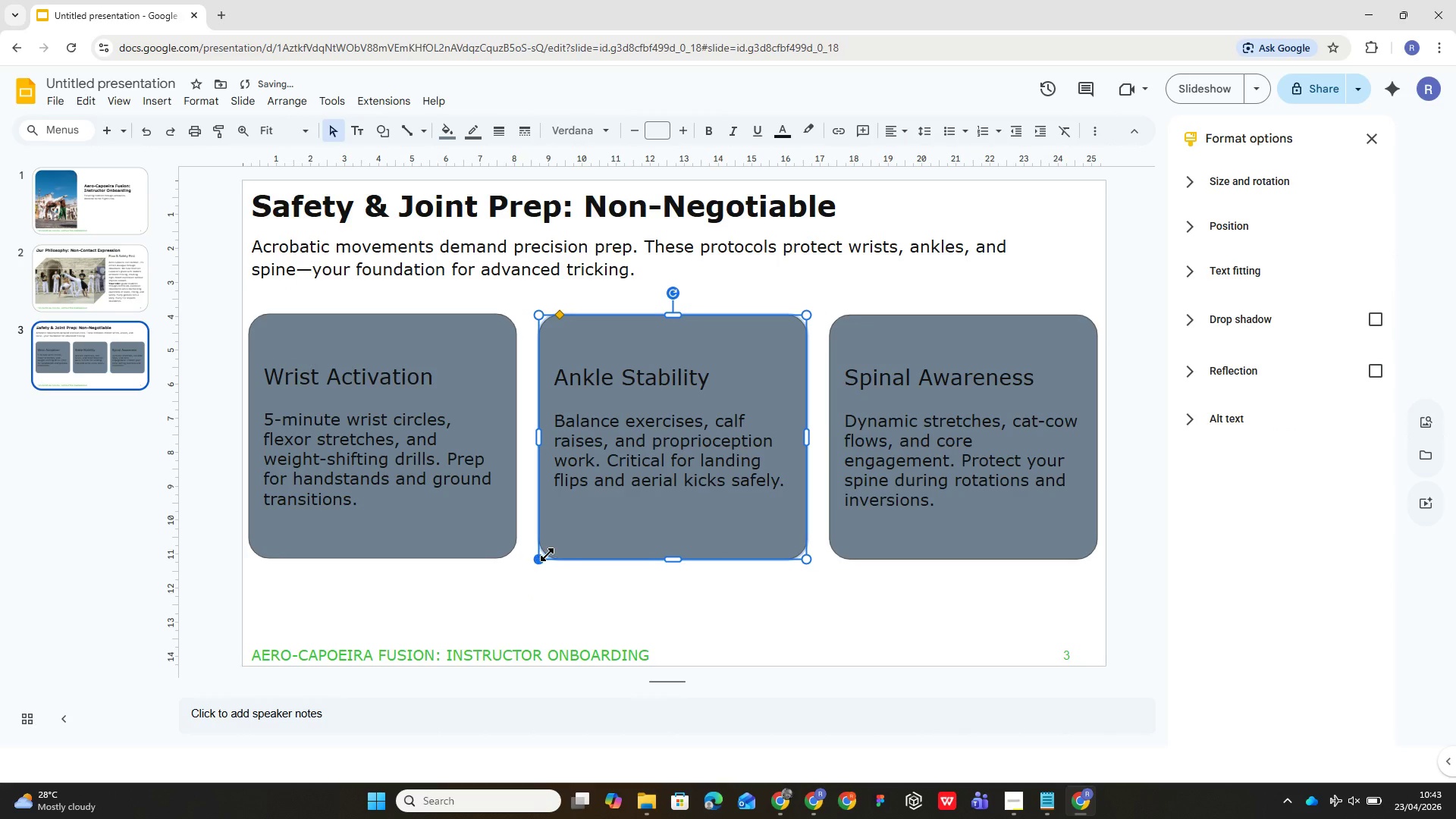 
key(Control+Z)
 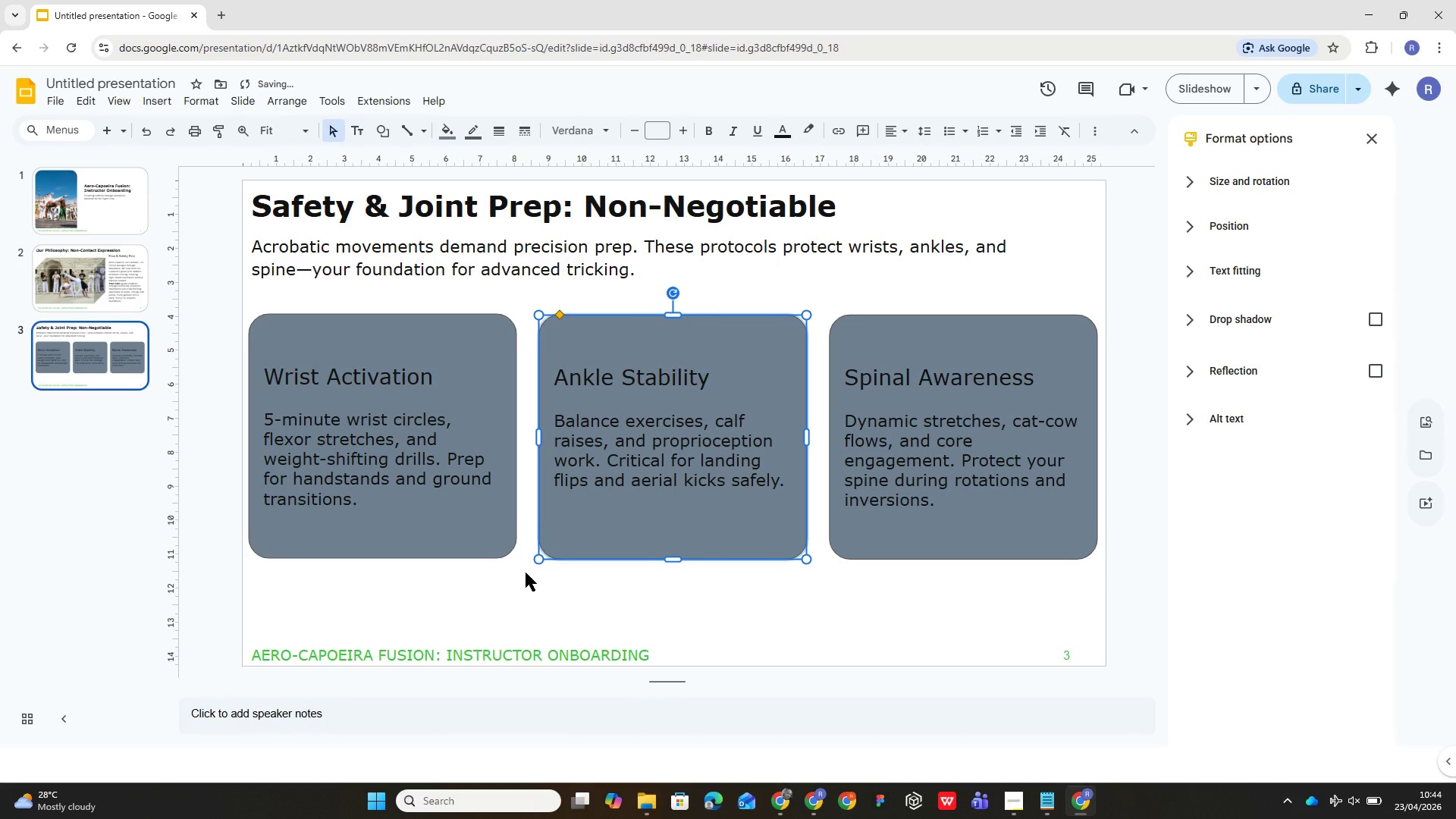 
hold_key(key=ControlLeft, duration=0.38)
 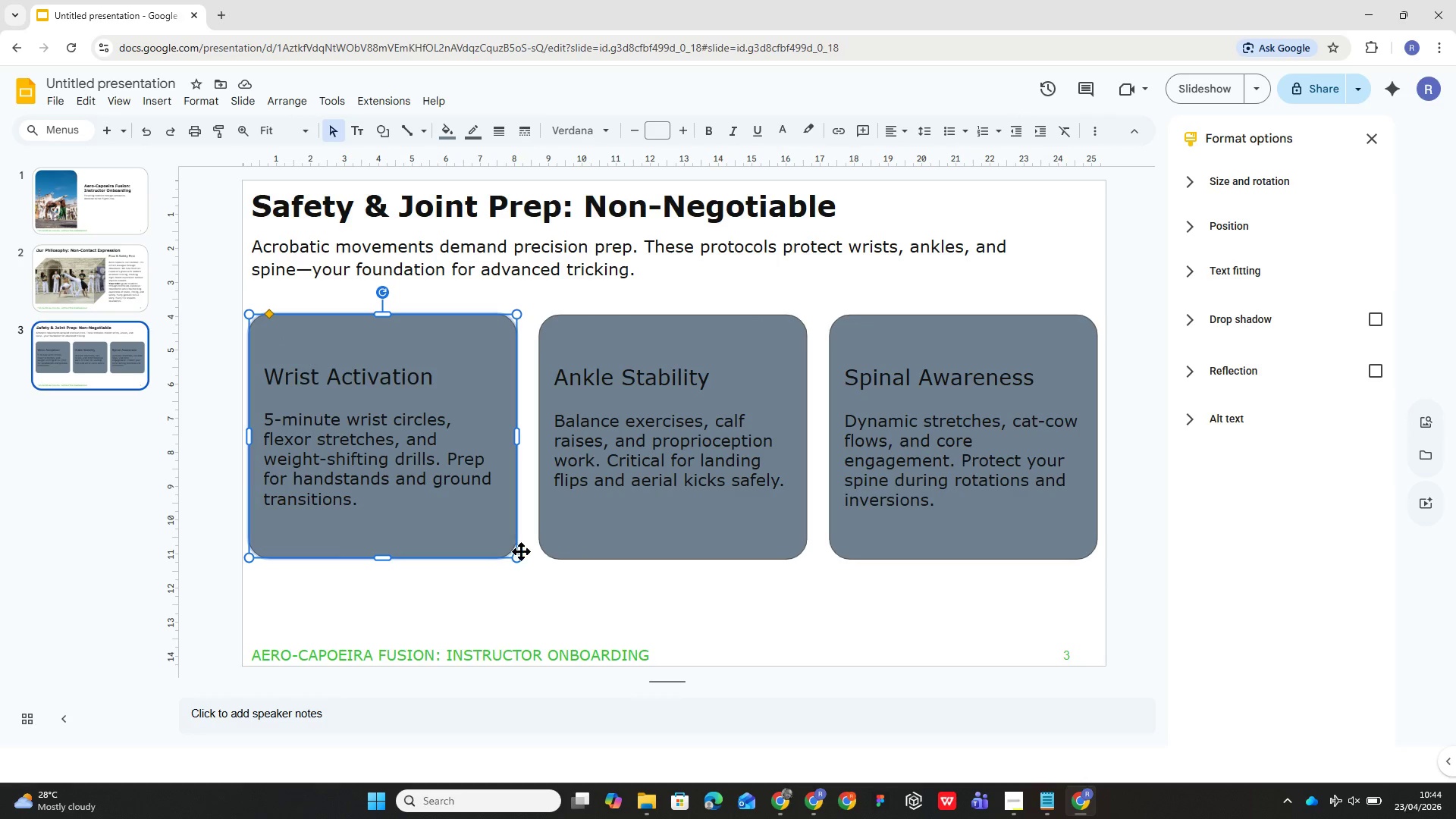 
key(Control+Z)
 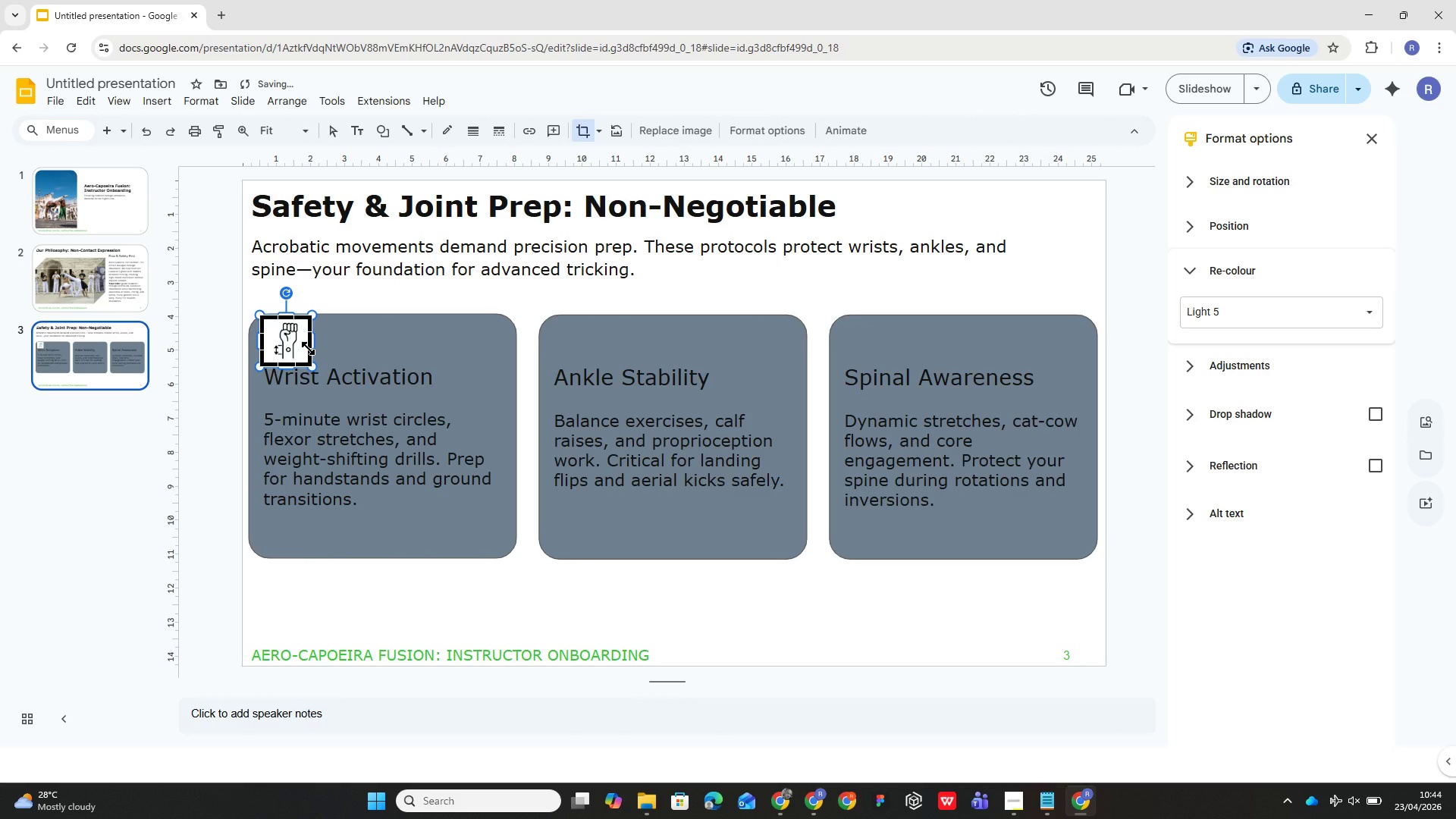 
left_click_drag(start_coordinate=[293, 344], to_coordinate=[400, 367])
 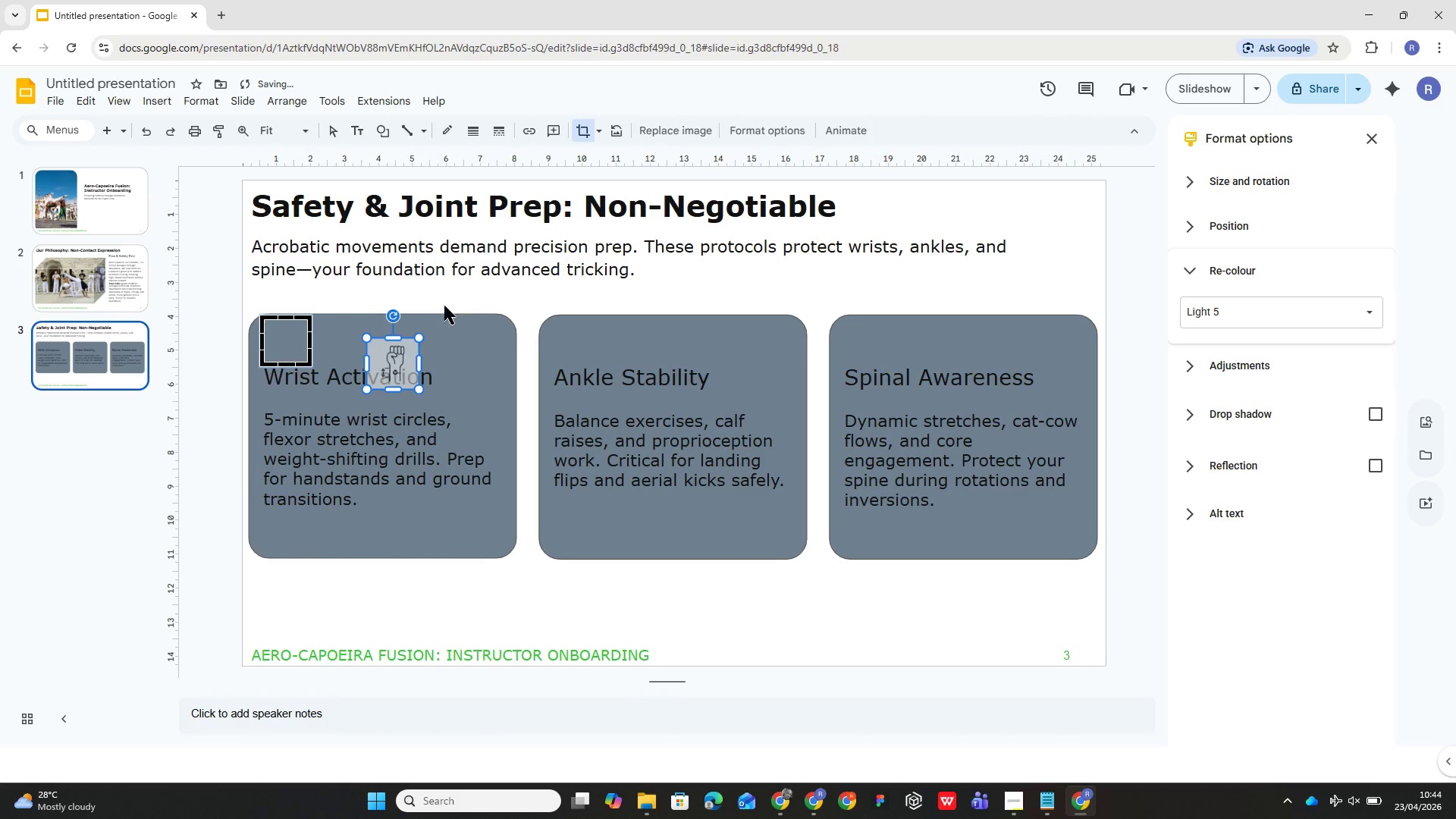 
left_click([532, 286])
 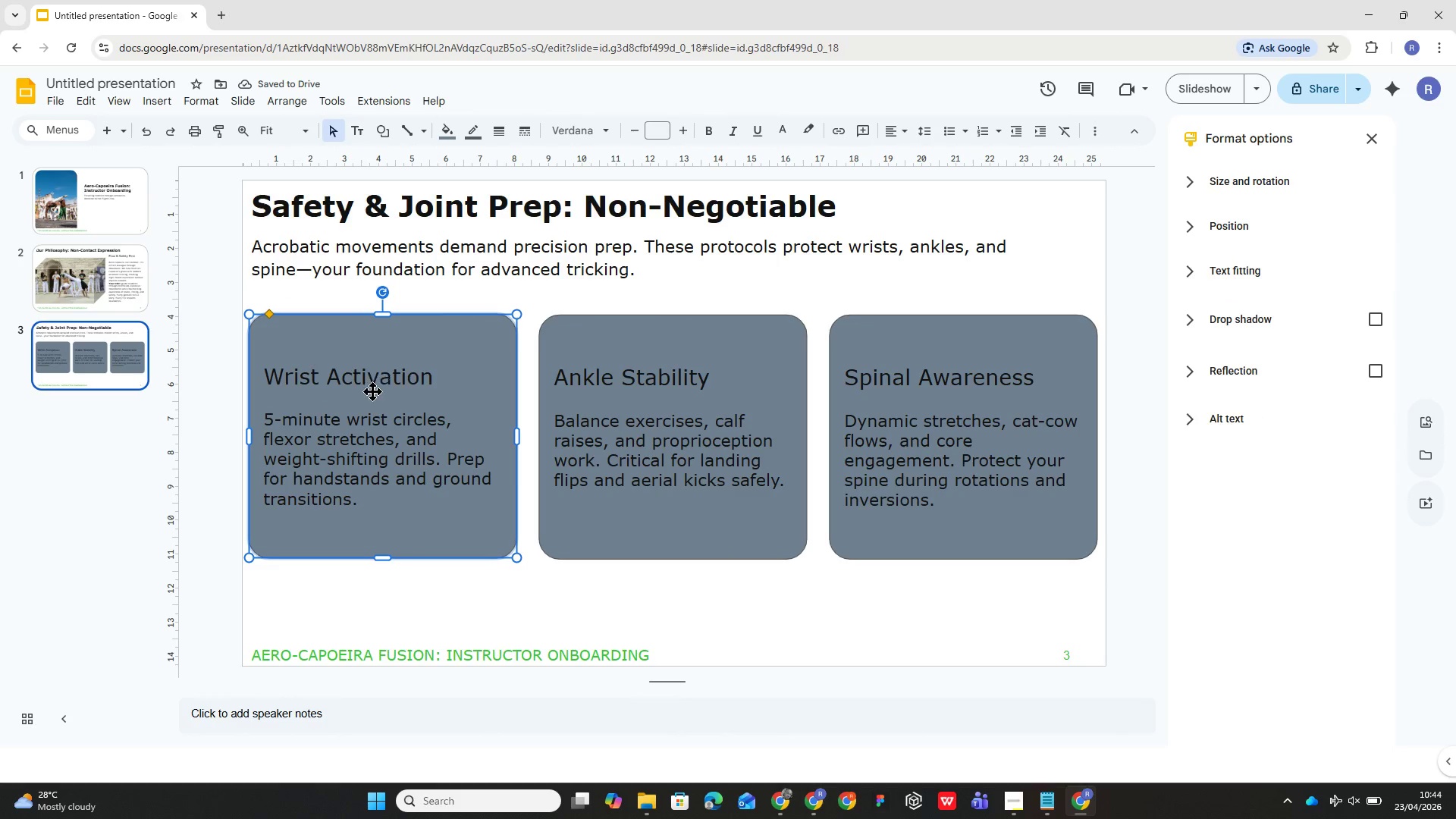 
left_click([388, 360])
 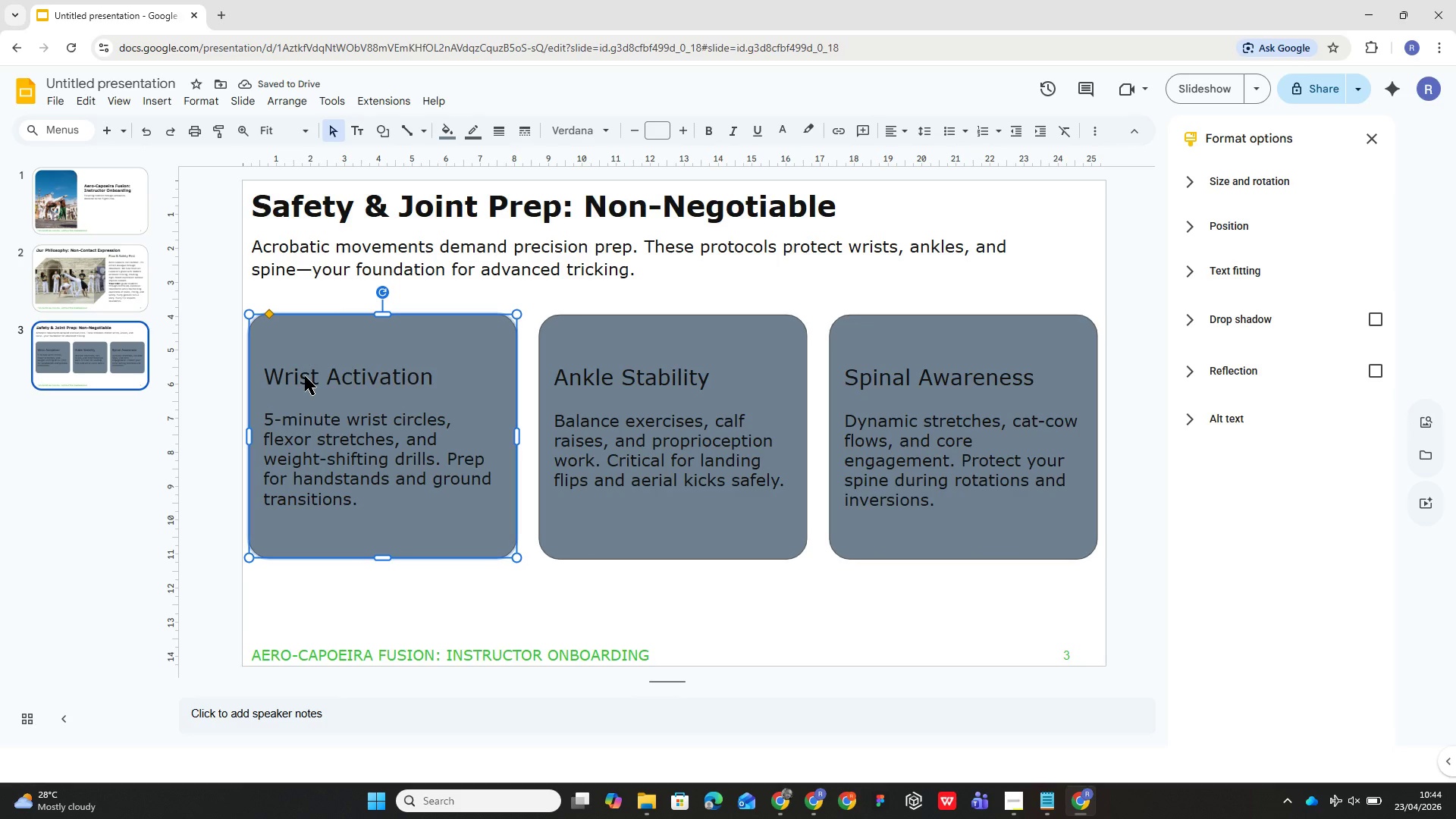 
key(Control+Z)
 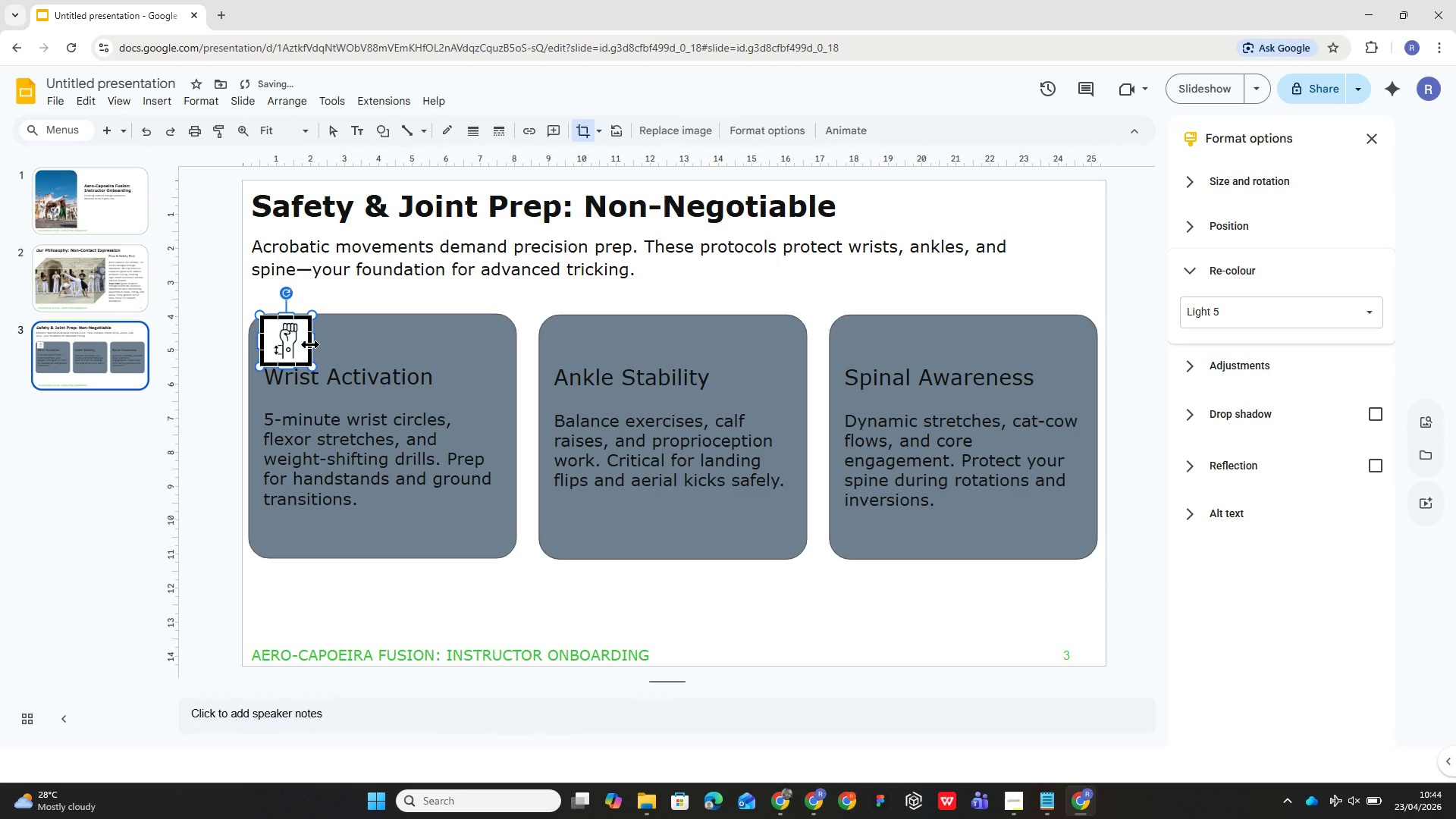 
left_click_drag(start_coordinate=[309, 346], to_coordinate=[348, 359])
 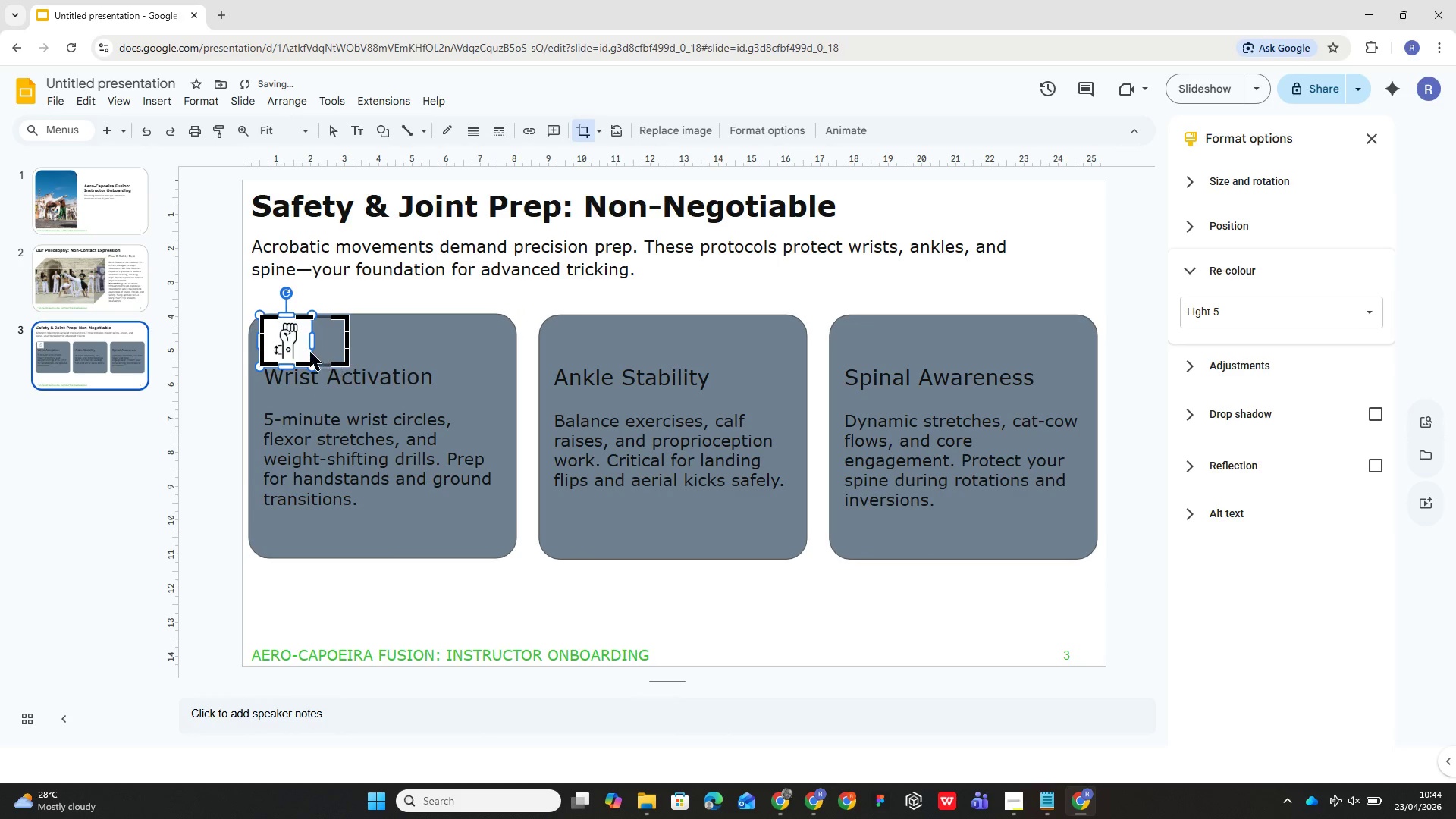 
left_click_drag(start_coordinate=[286, 344], to_coordinate=[396, 344])
 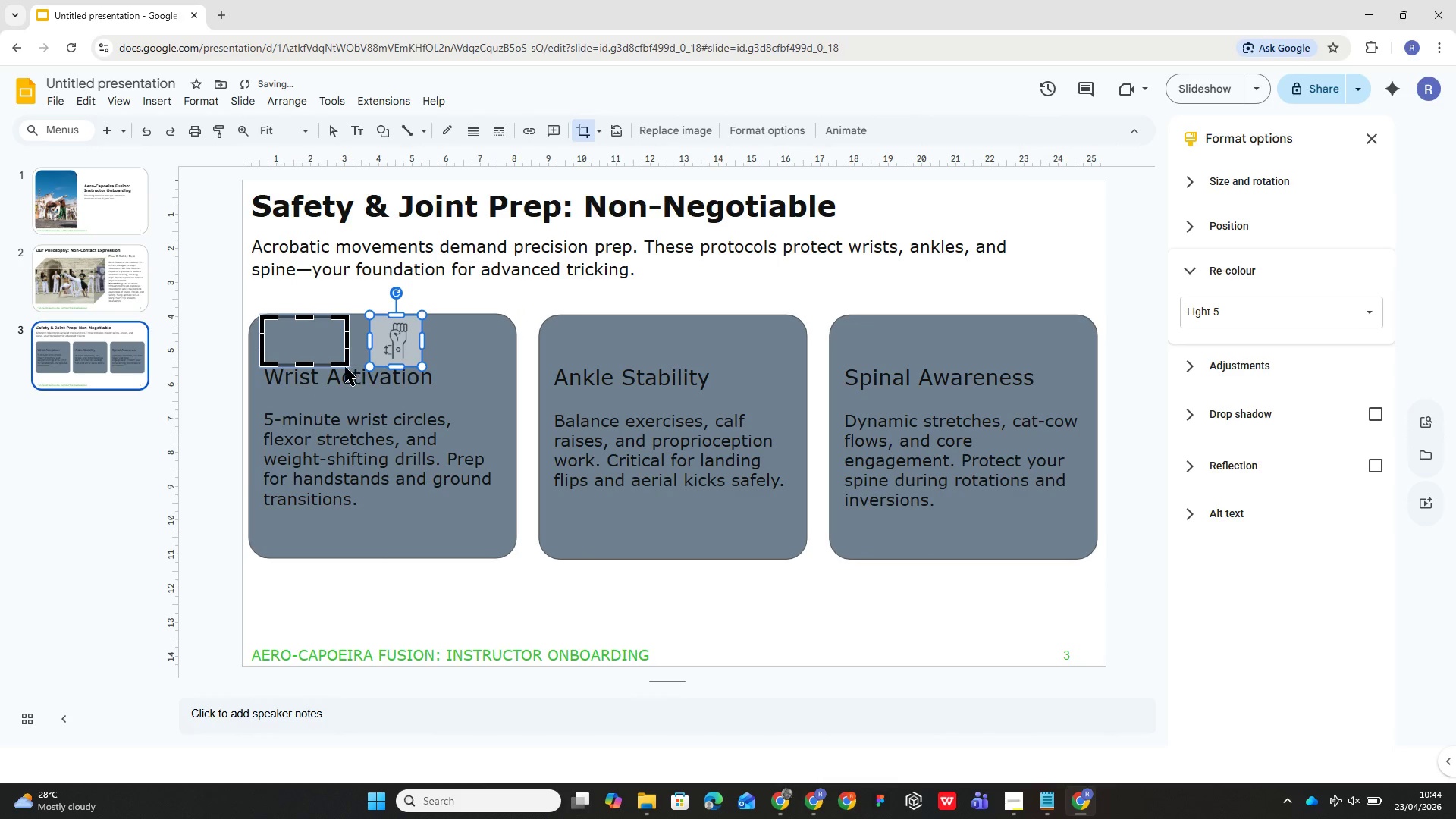 
left_click([335, 341])
 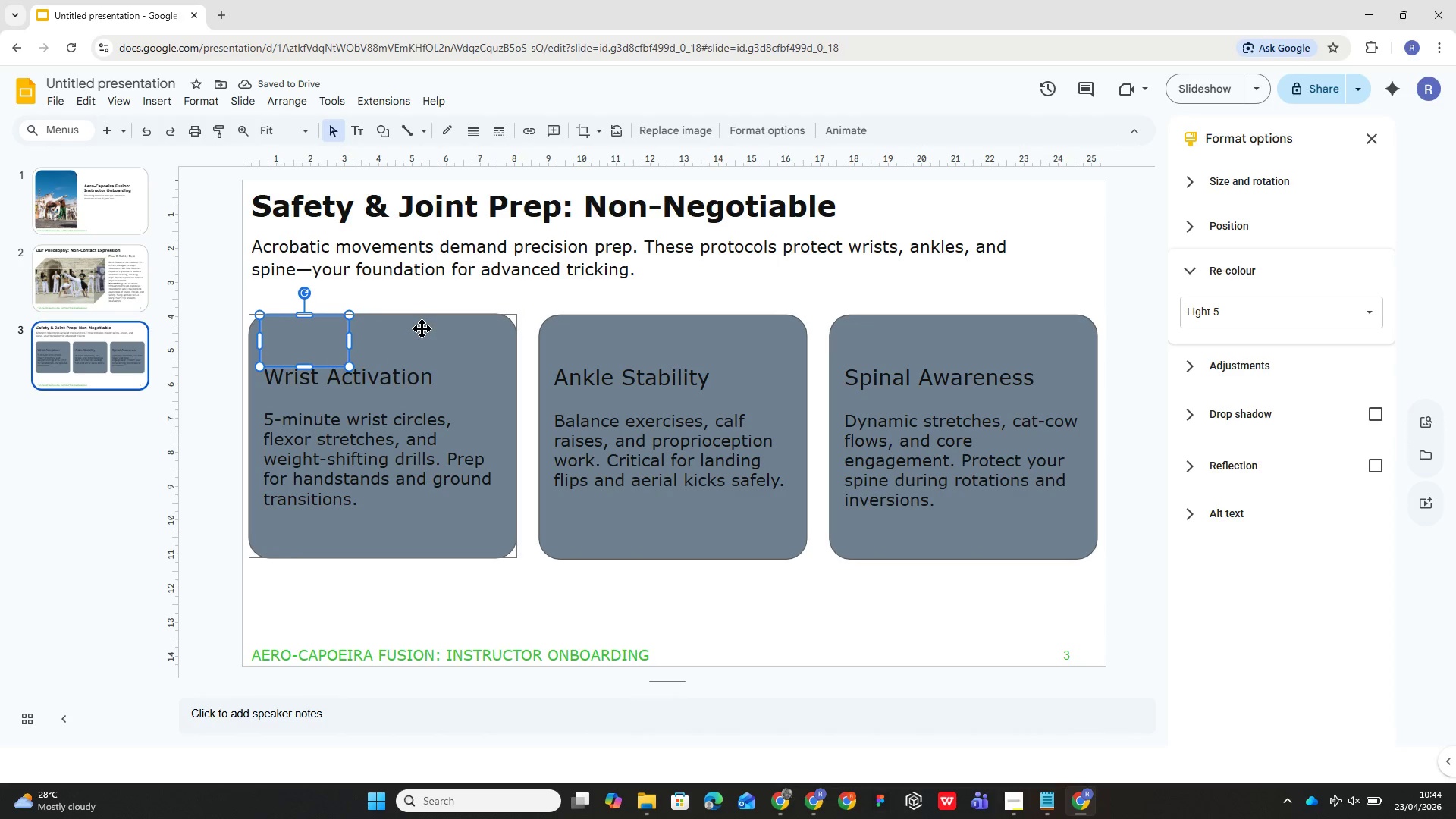 
double_click([400, 342])
 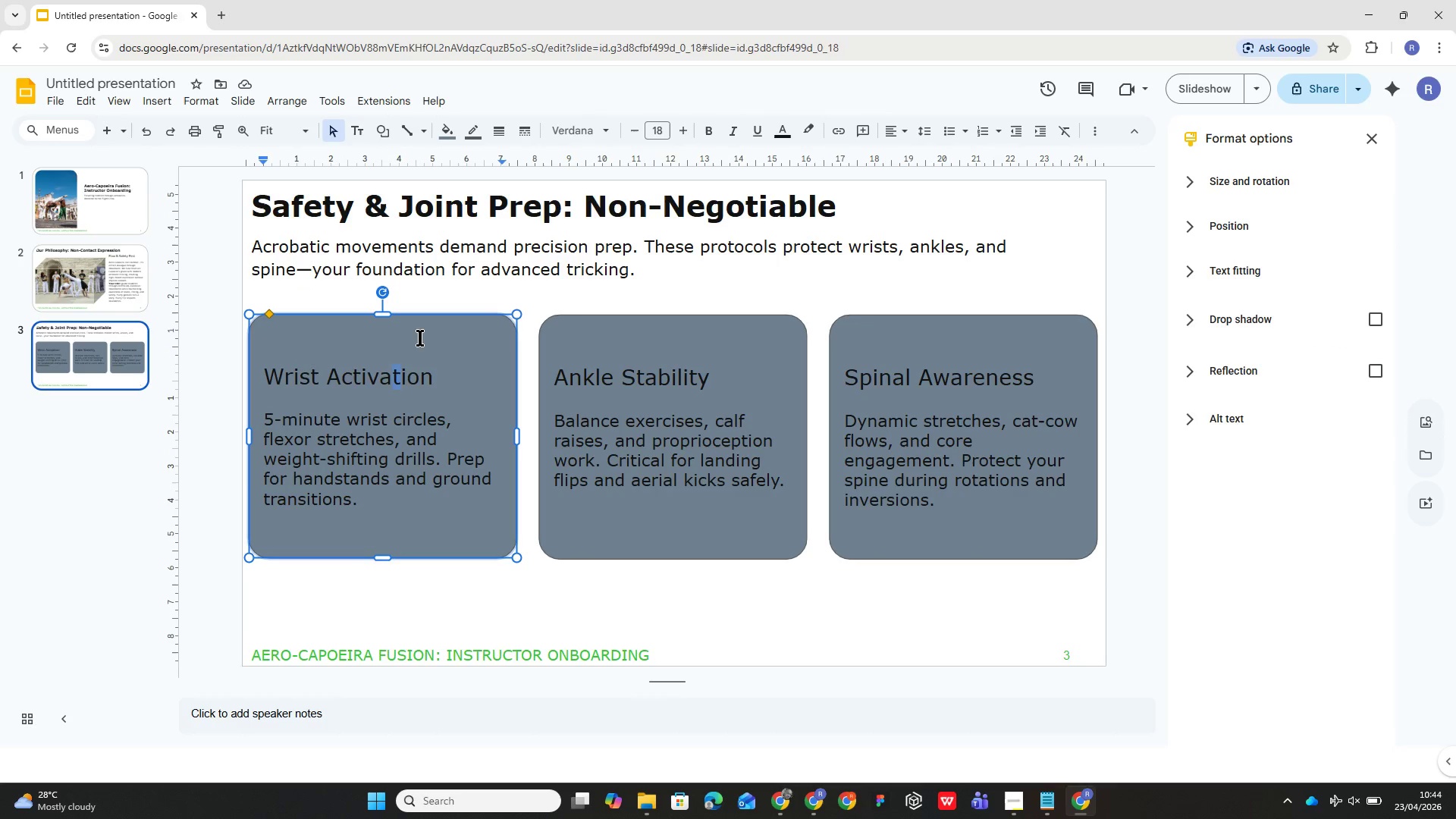 
left_click_drag(start_coordinate=[412, 336], to_coordinate=[401, 334])
 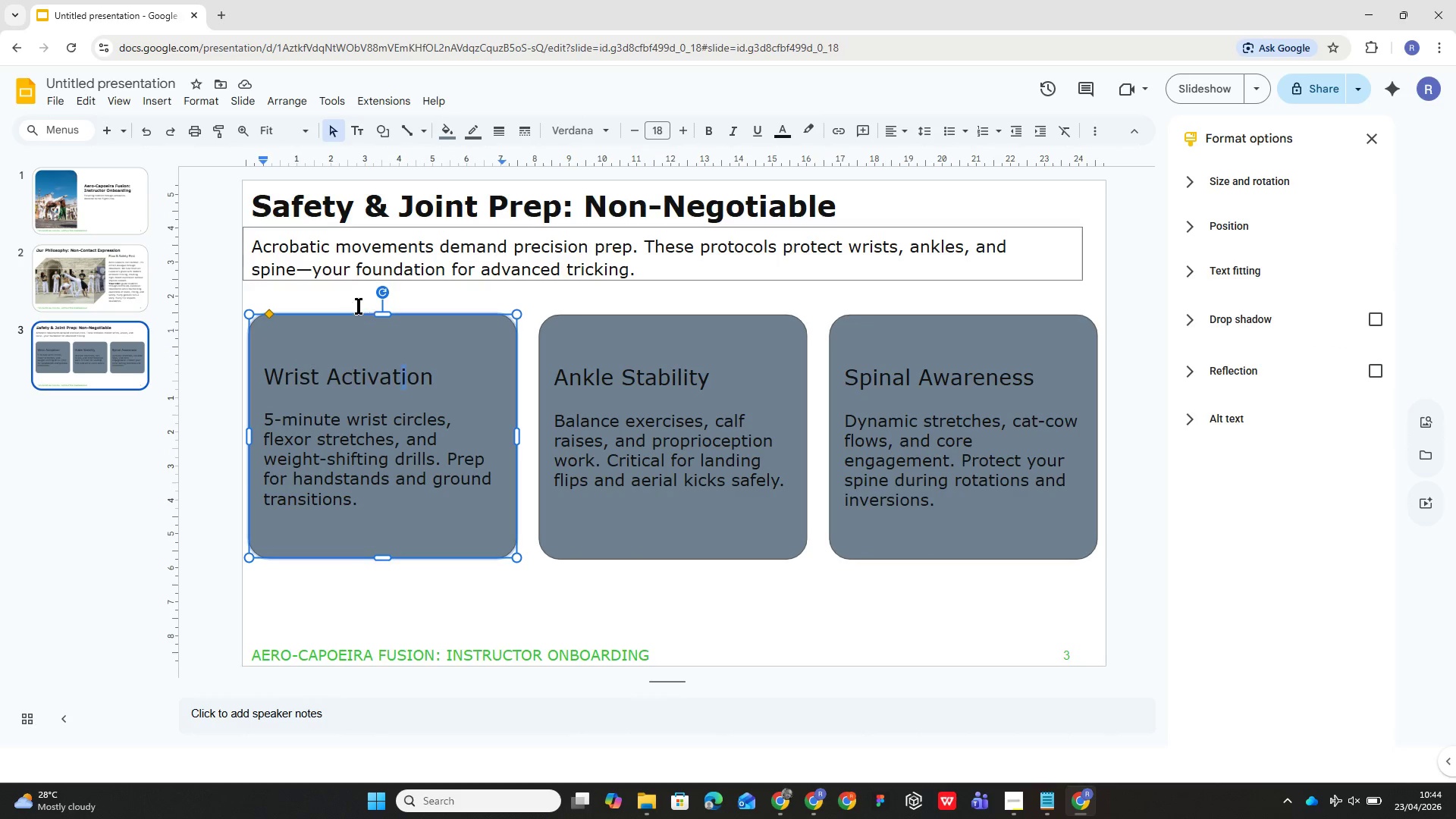 
left_click([359, 296])
 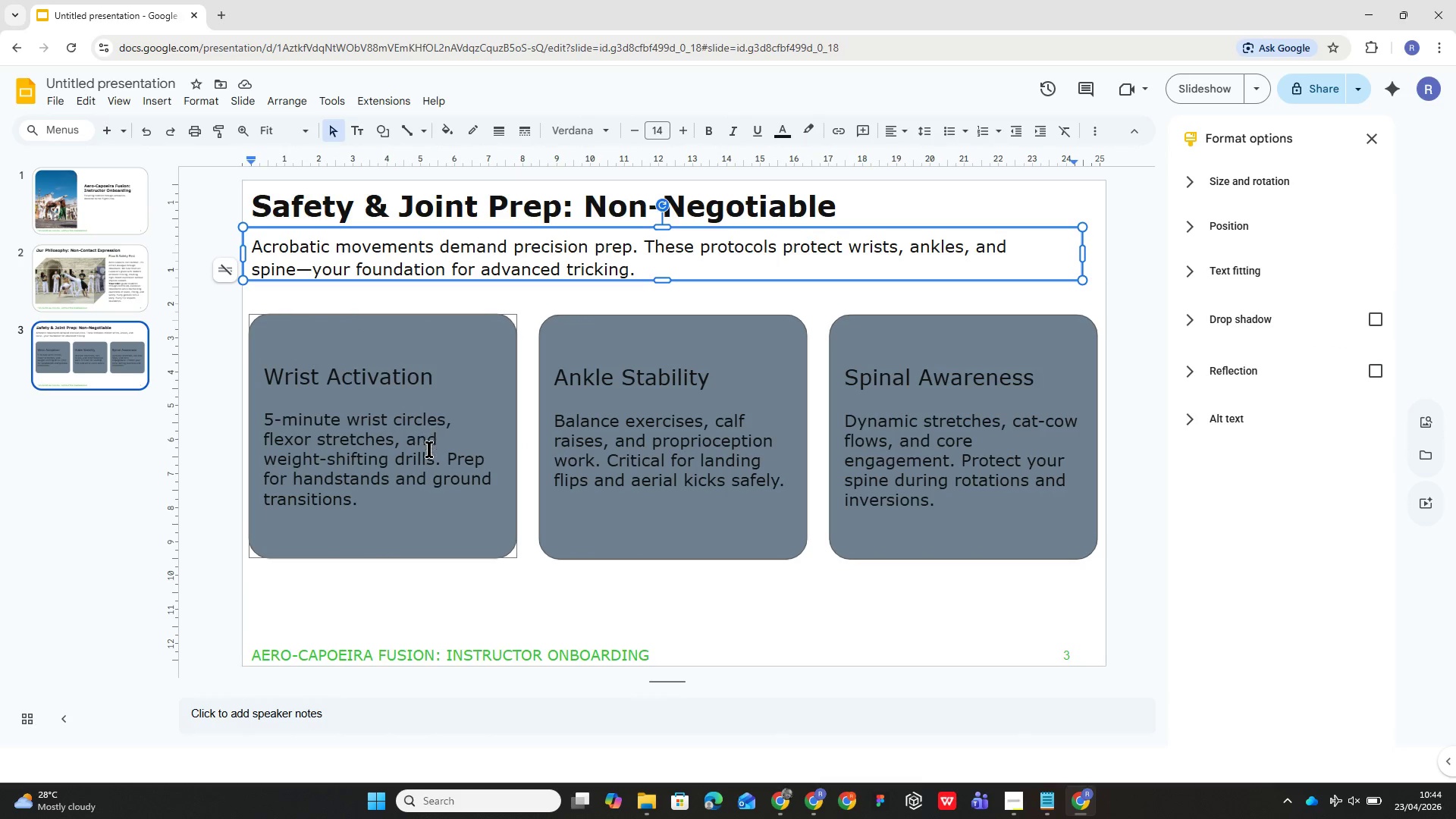 
key(Control+Z)
 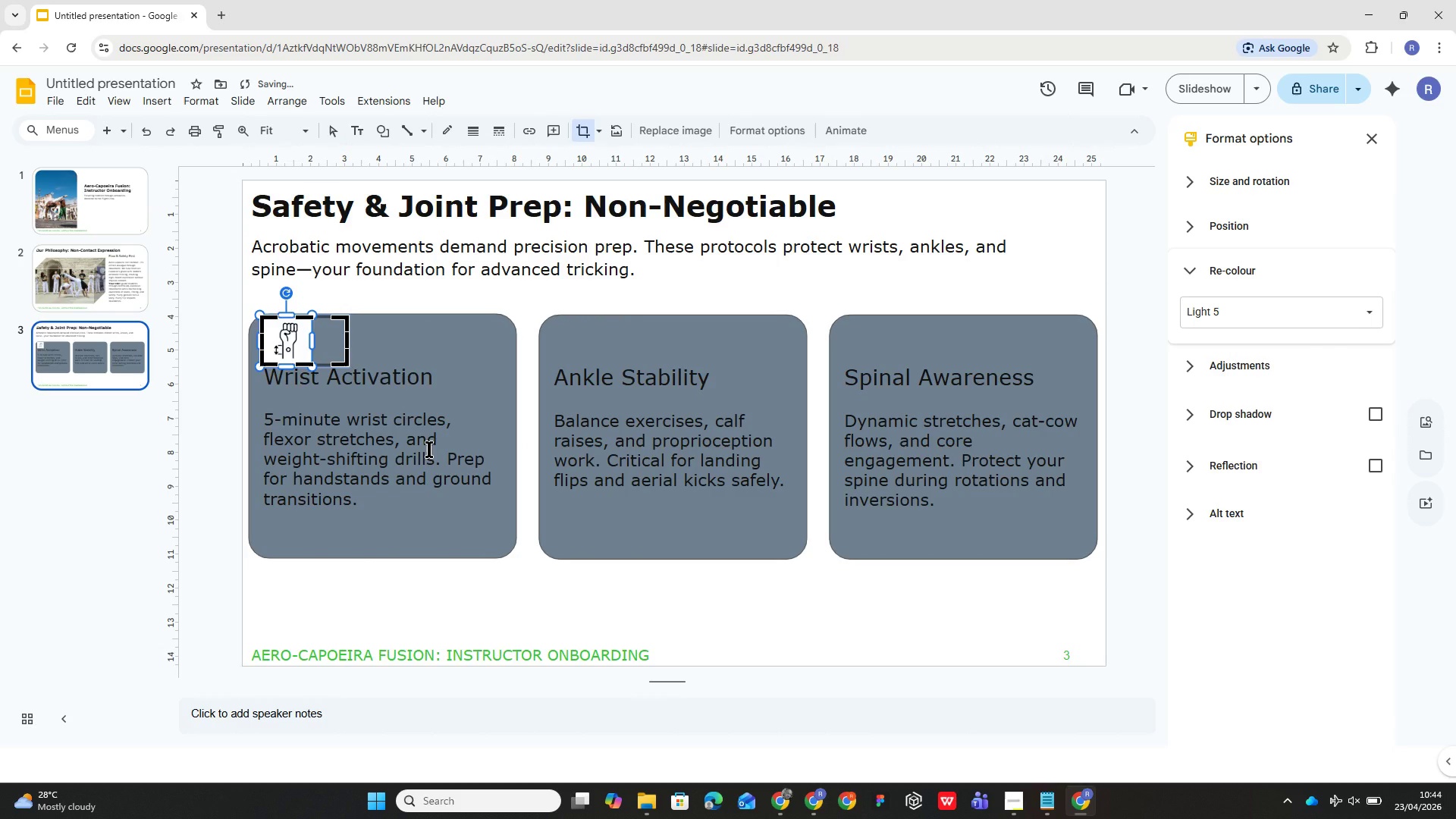 
key(Control+Z)
 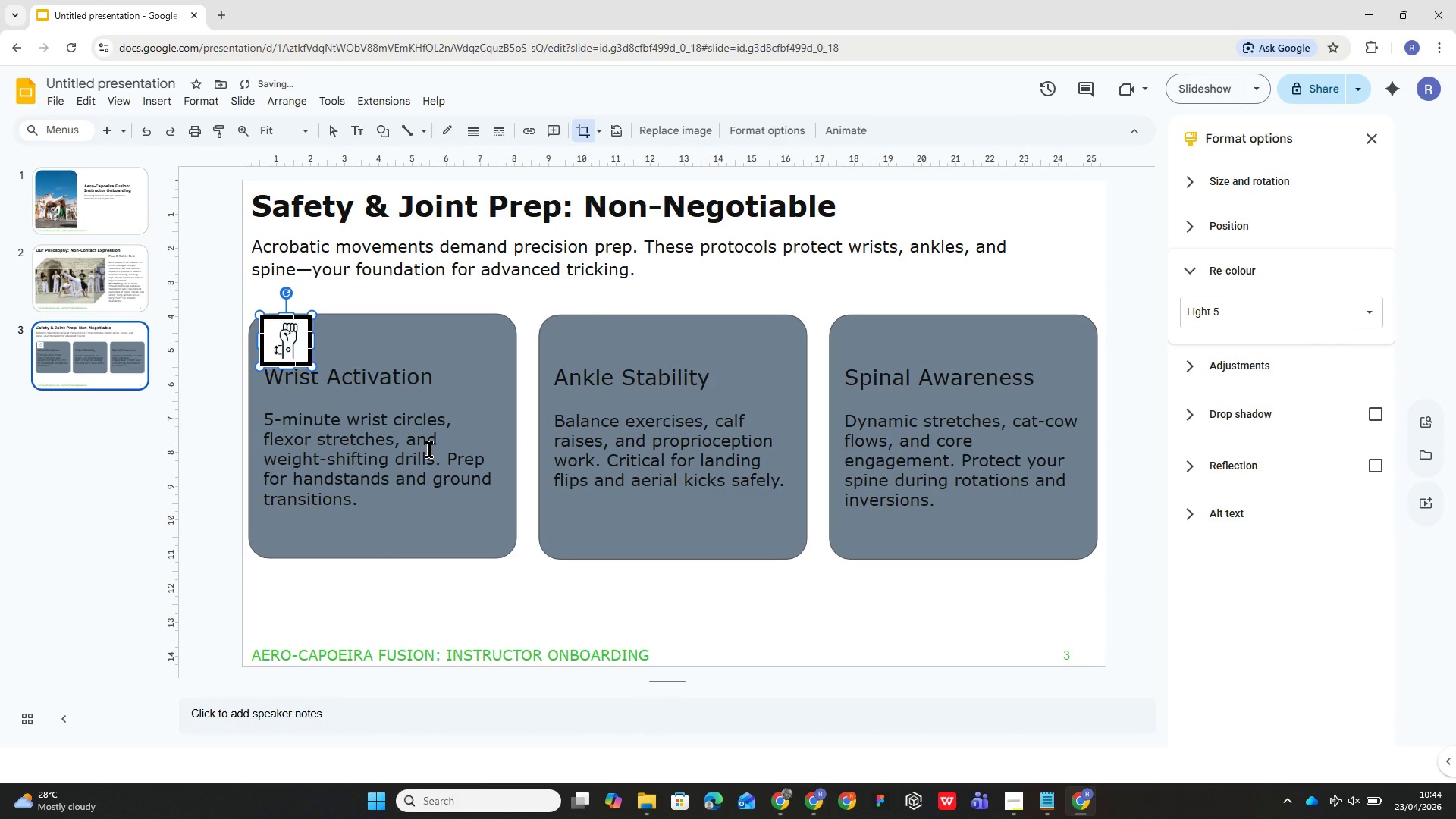 
hold_key(key=ControlLeft, duration=0.5)
 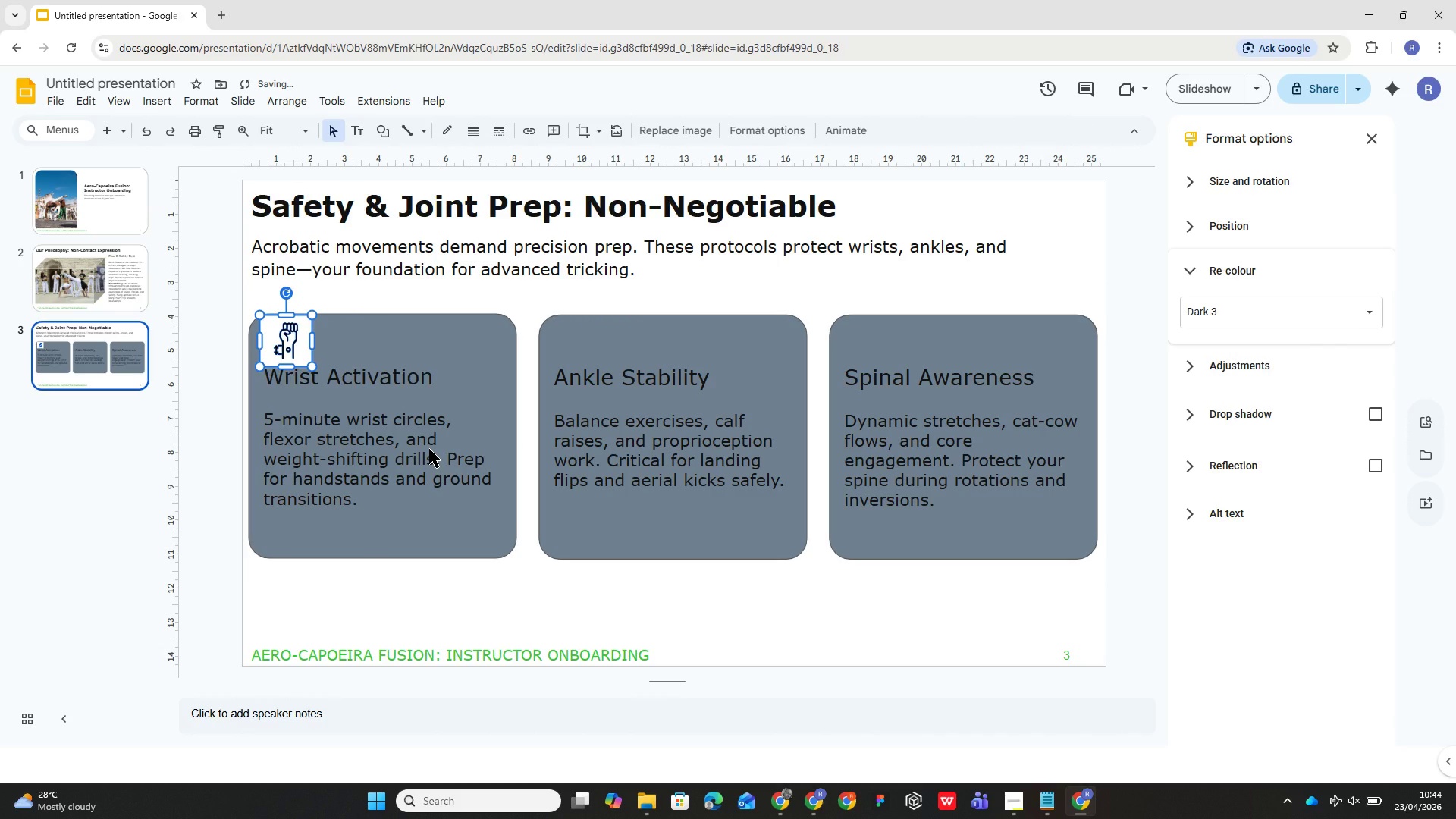 
hold_key(key=Z, duration=1.06)
 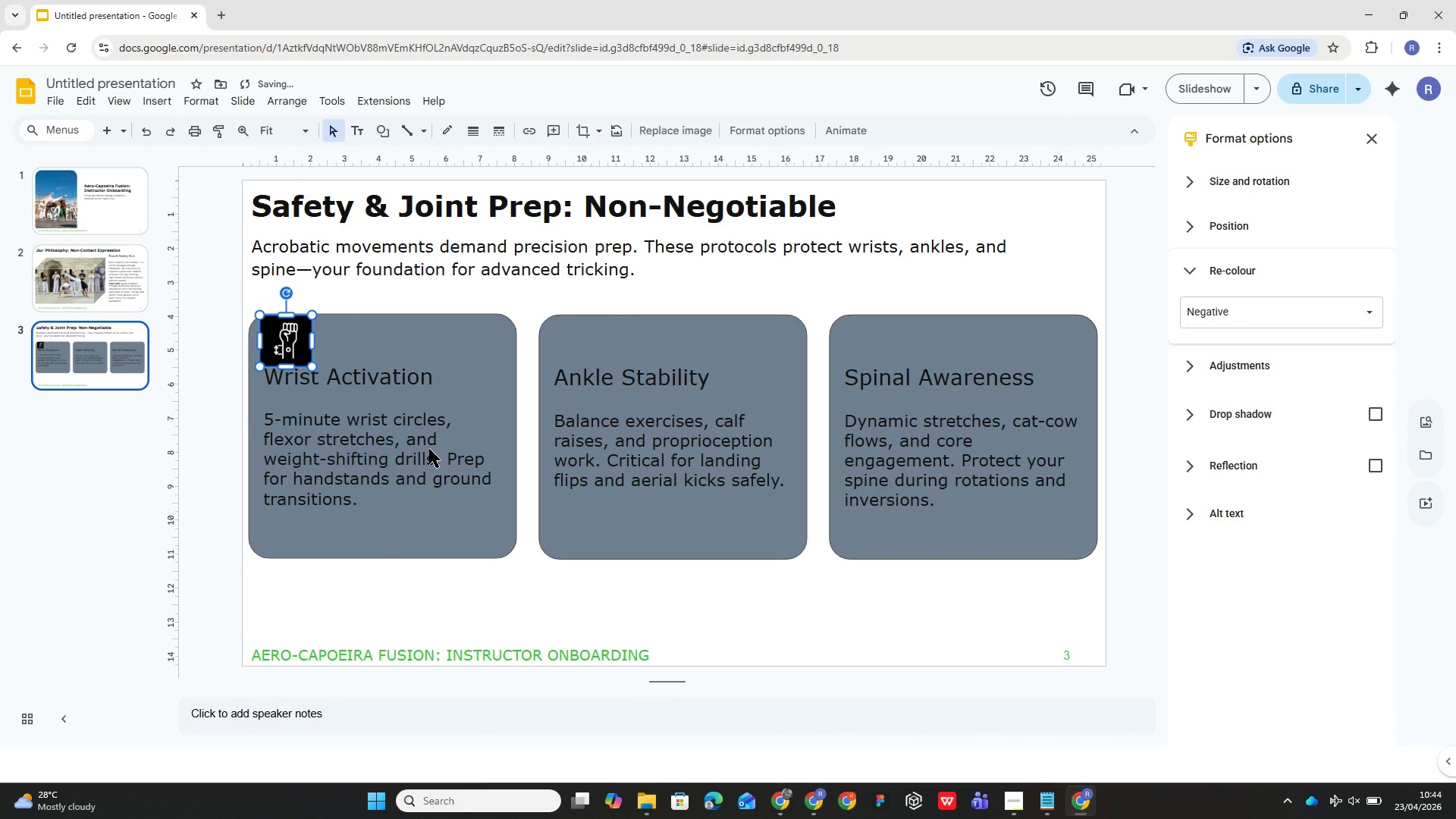 
key(Control+ControlLeft)
 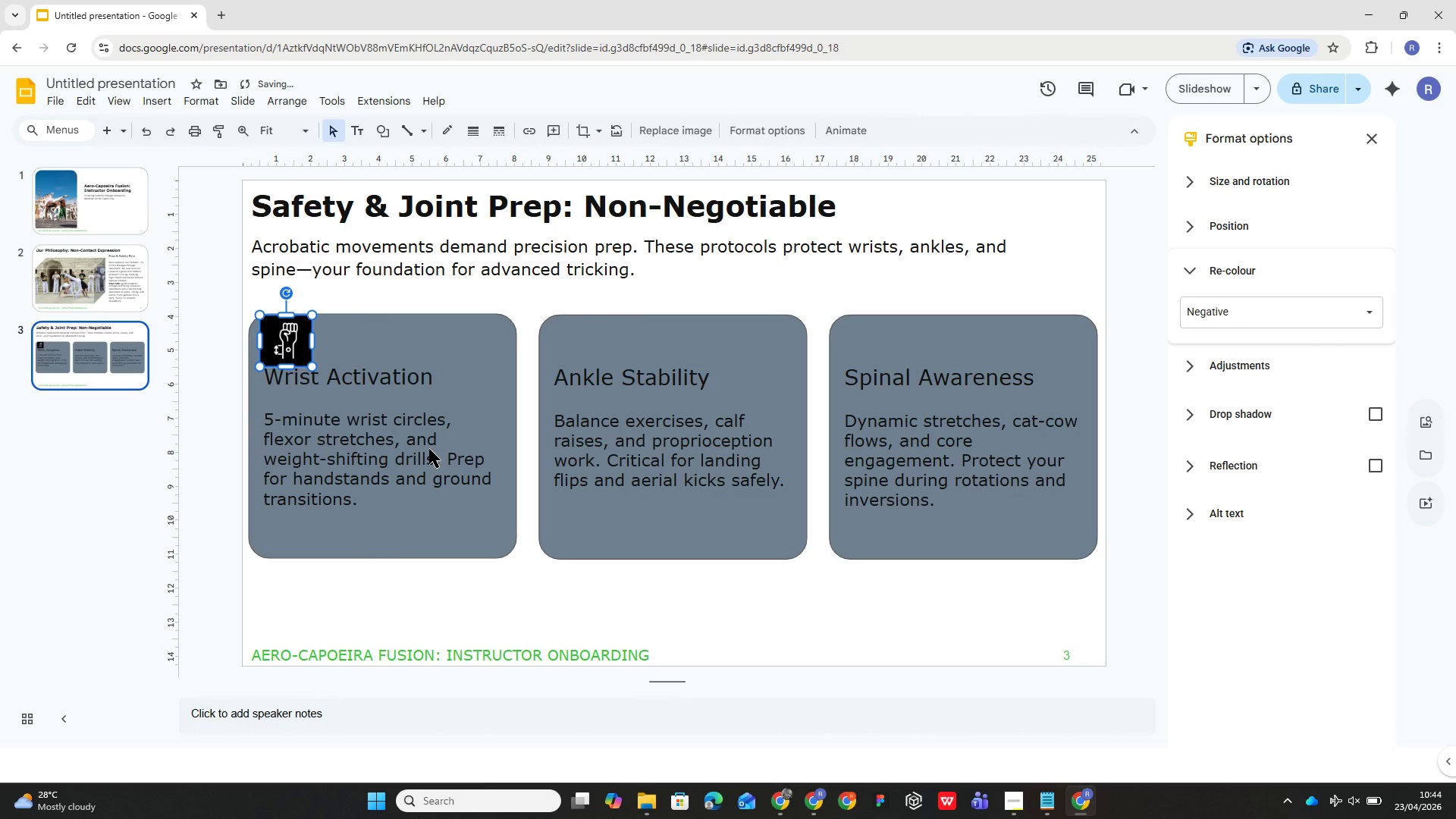 
key(Control+ControlLeft)
 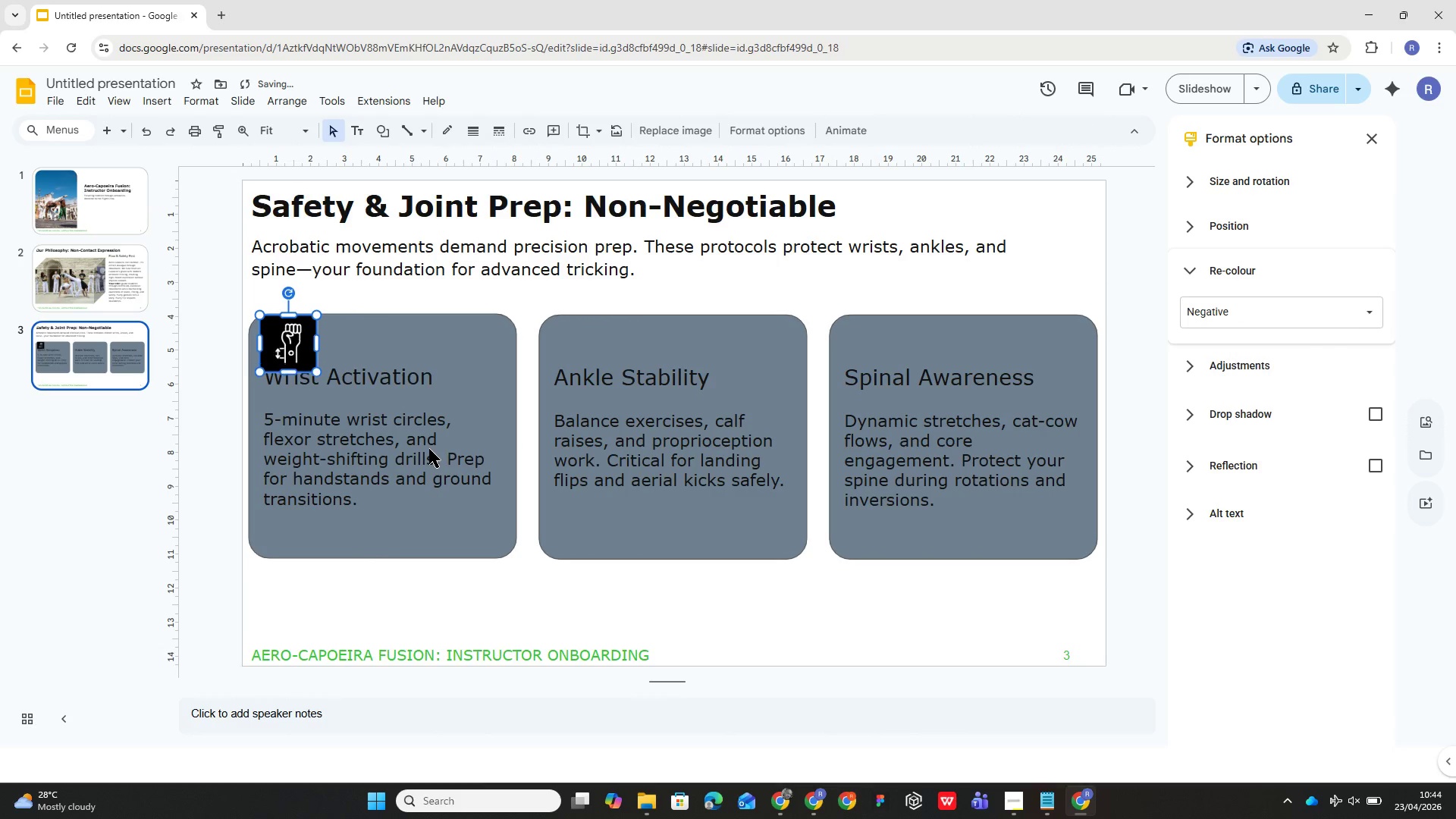 
key(Control+Z)
 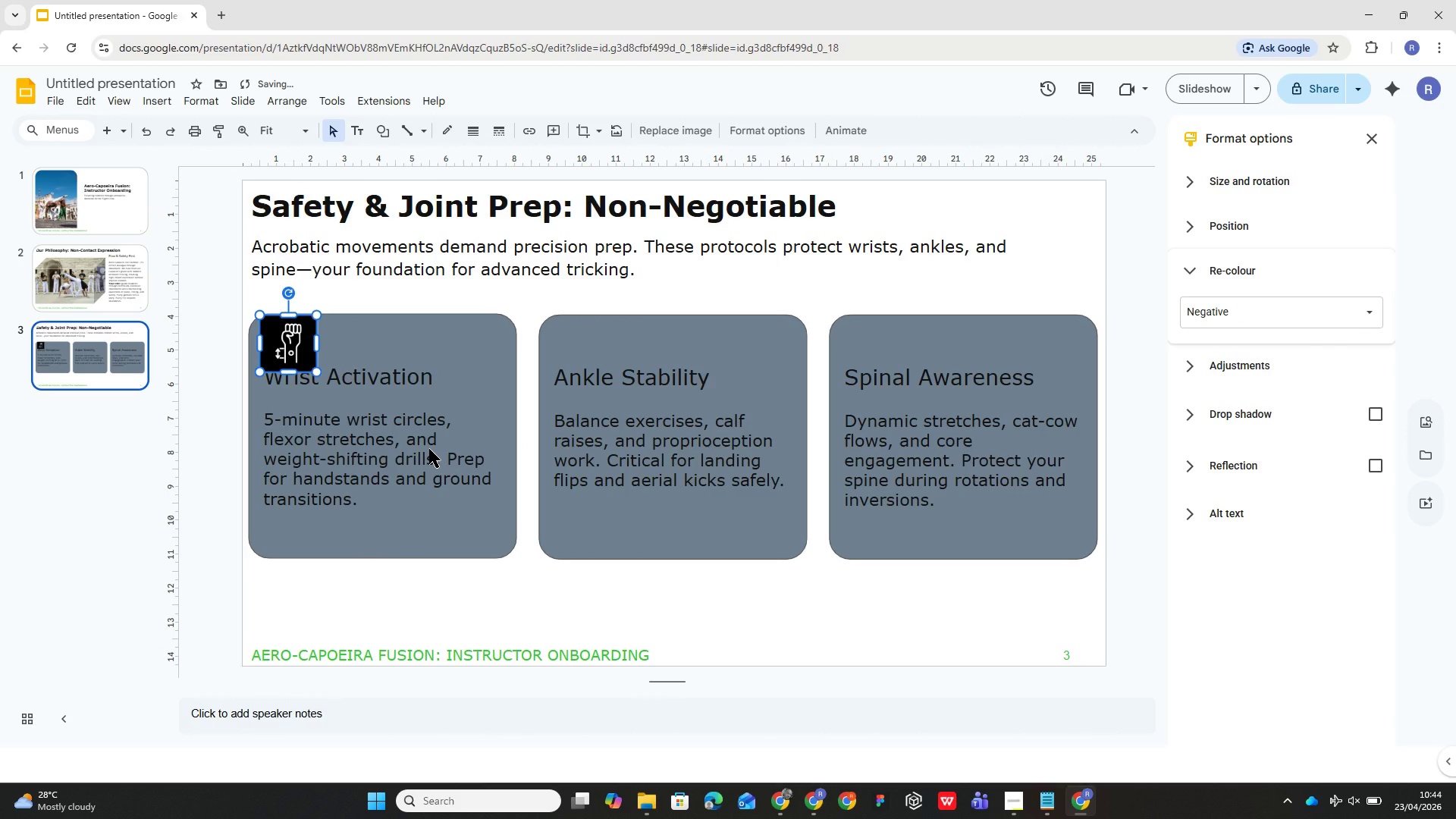 
key(Control+ControlLeft)
 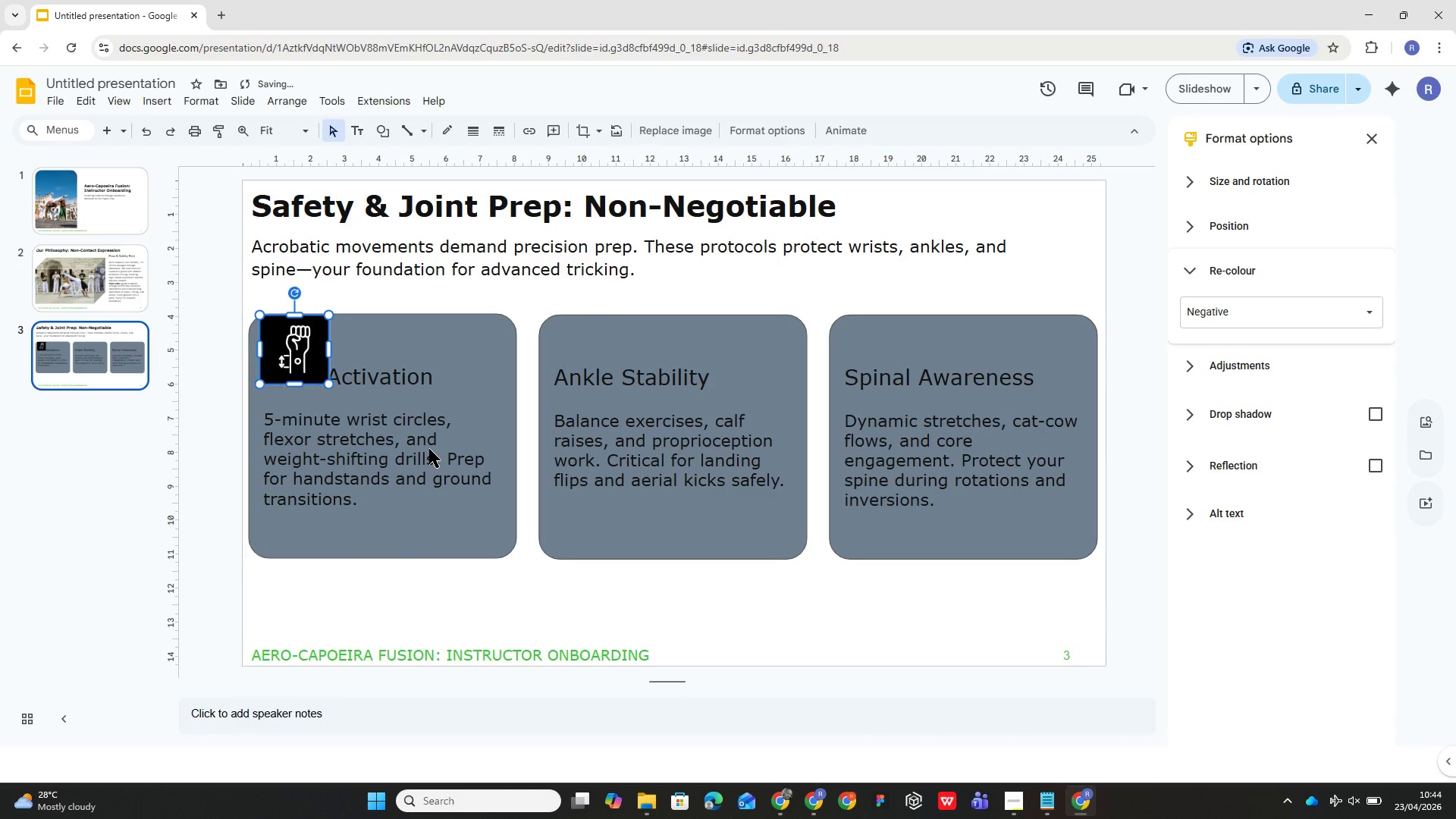 
key(Control+Z)
 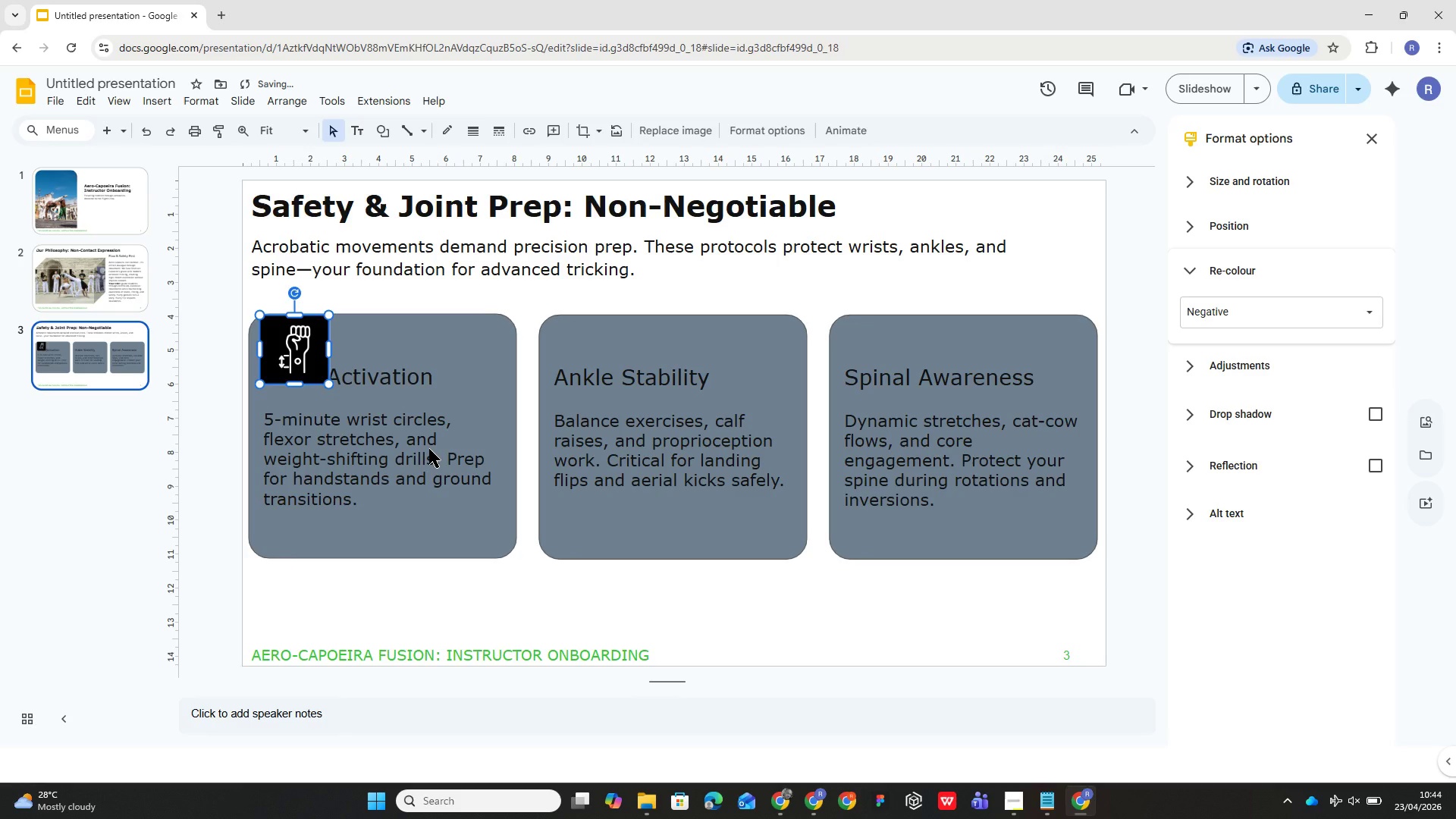 
key(Control+ControlLeft)
 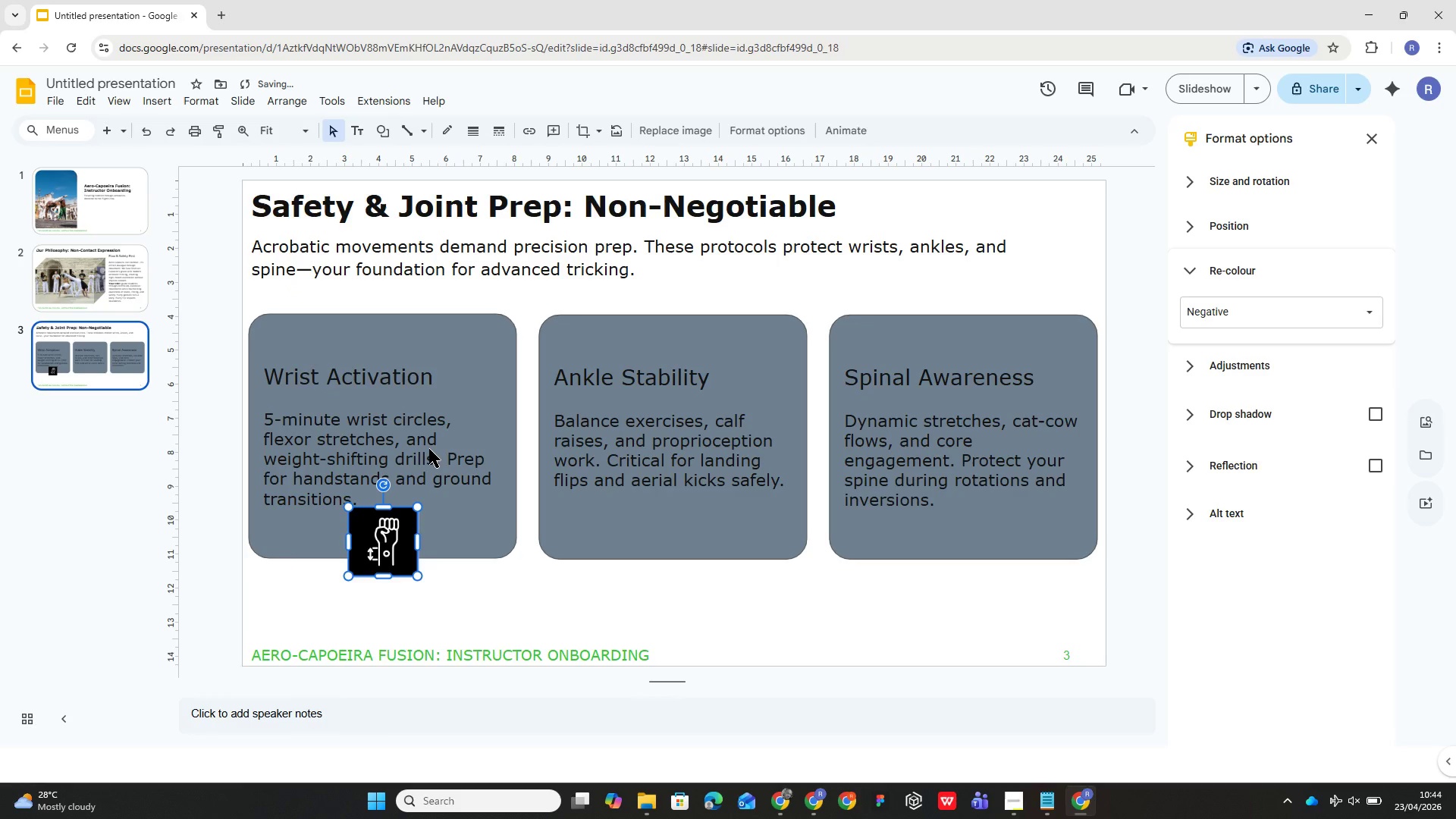 
key(Control+Z)
 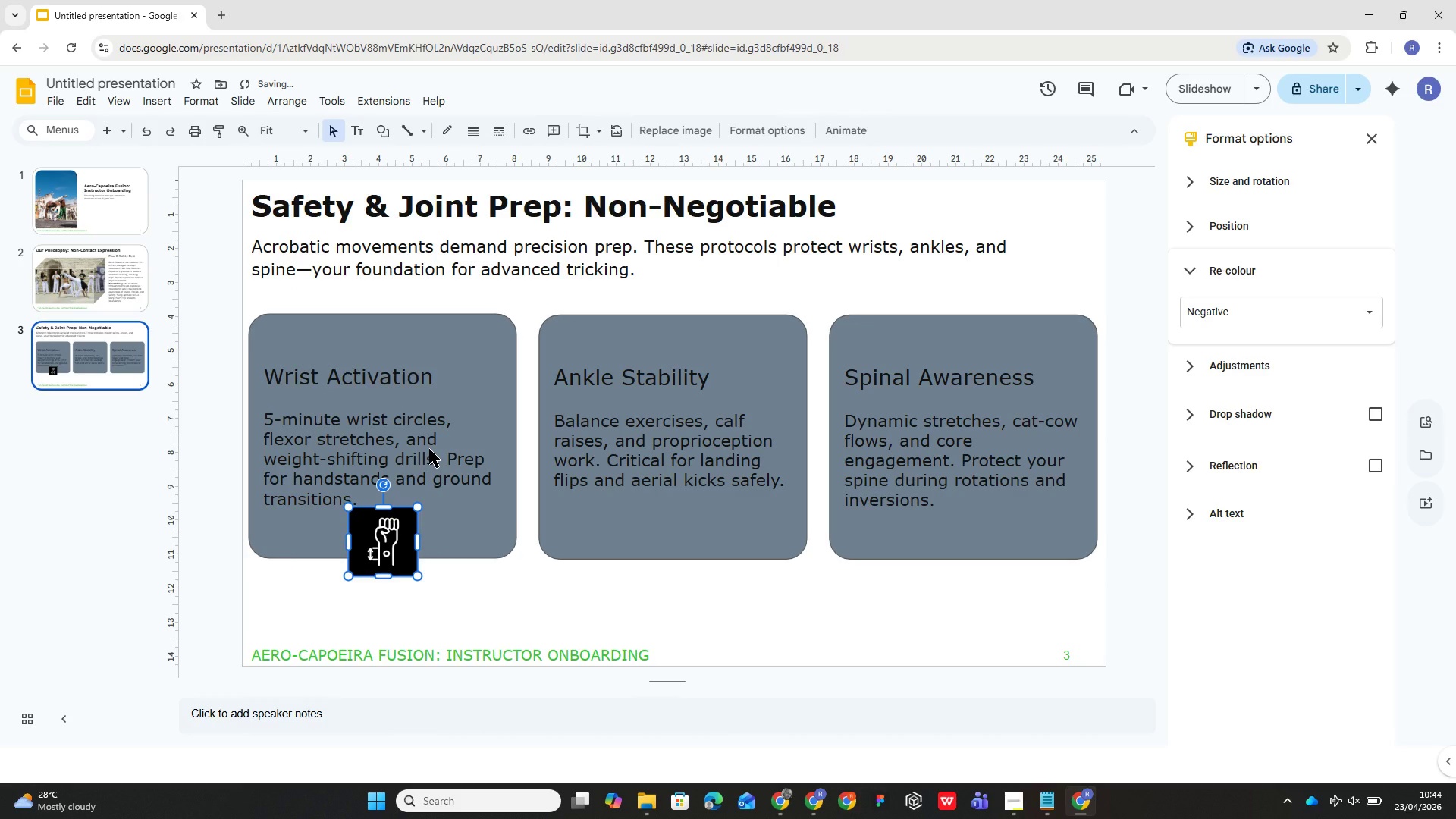 
key(Control+ControlLeft)
 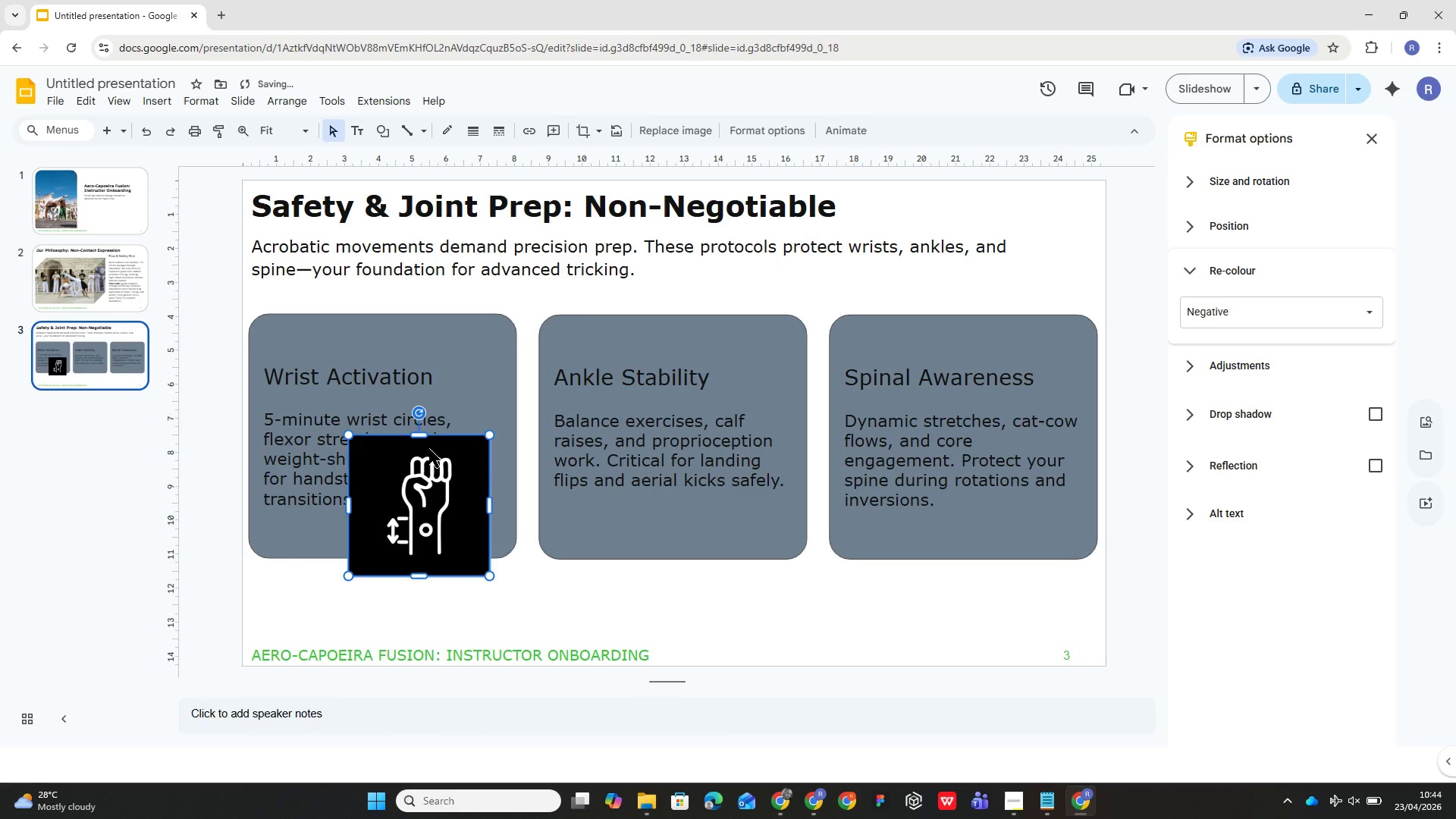 
key(Control+Z)
 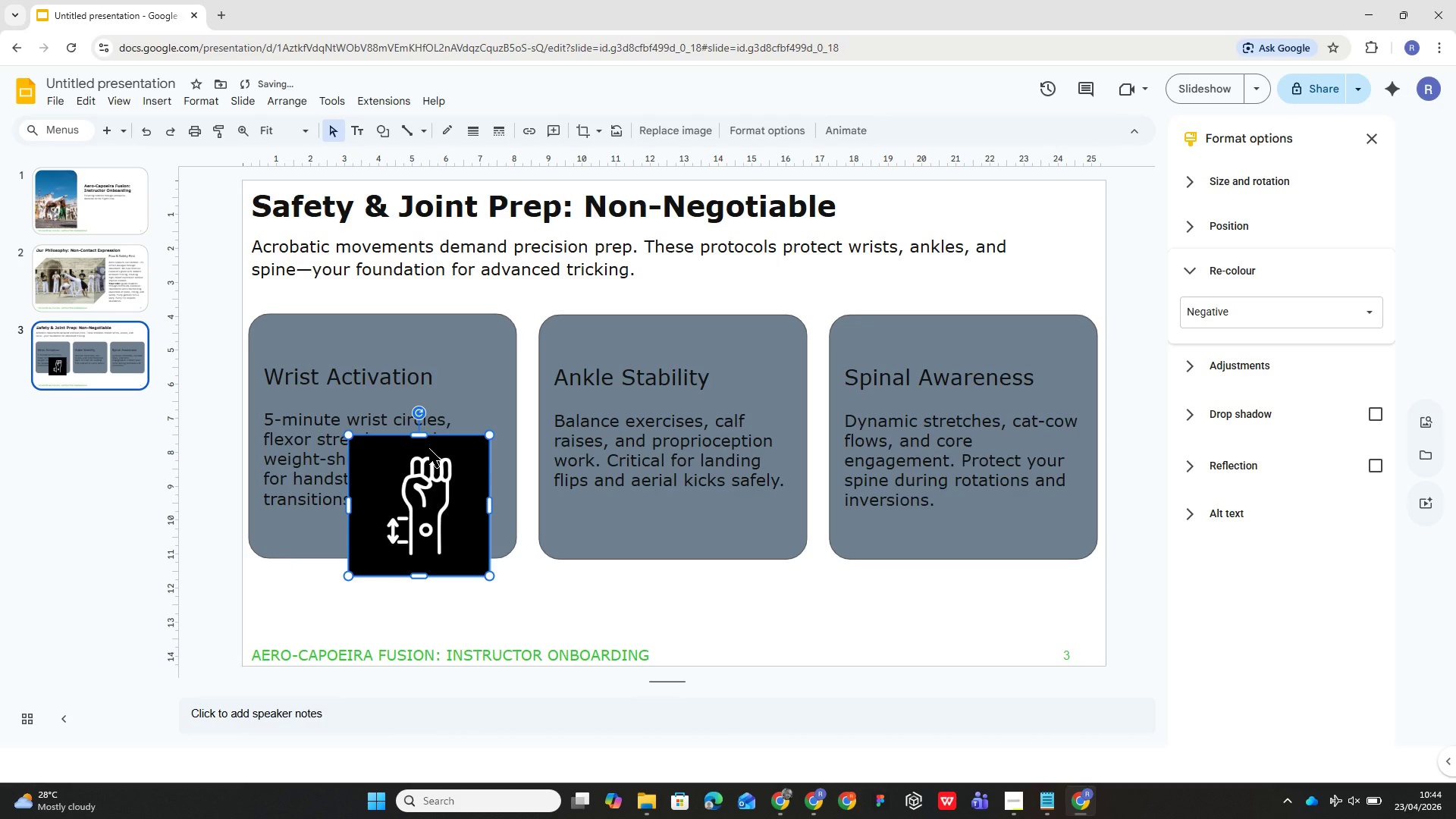 
key(Control+ControlLeft)
 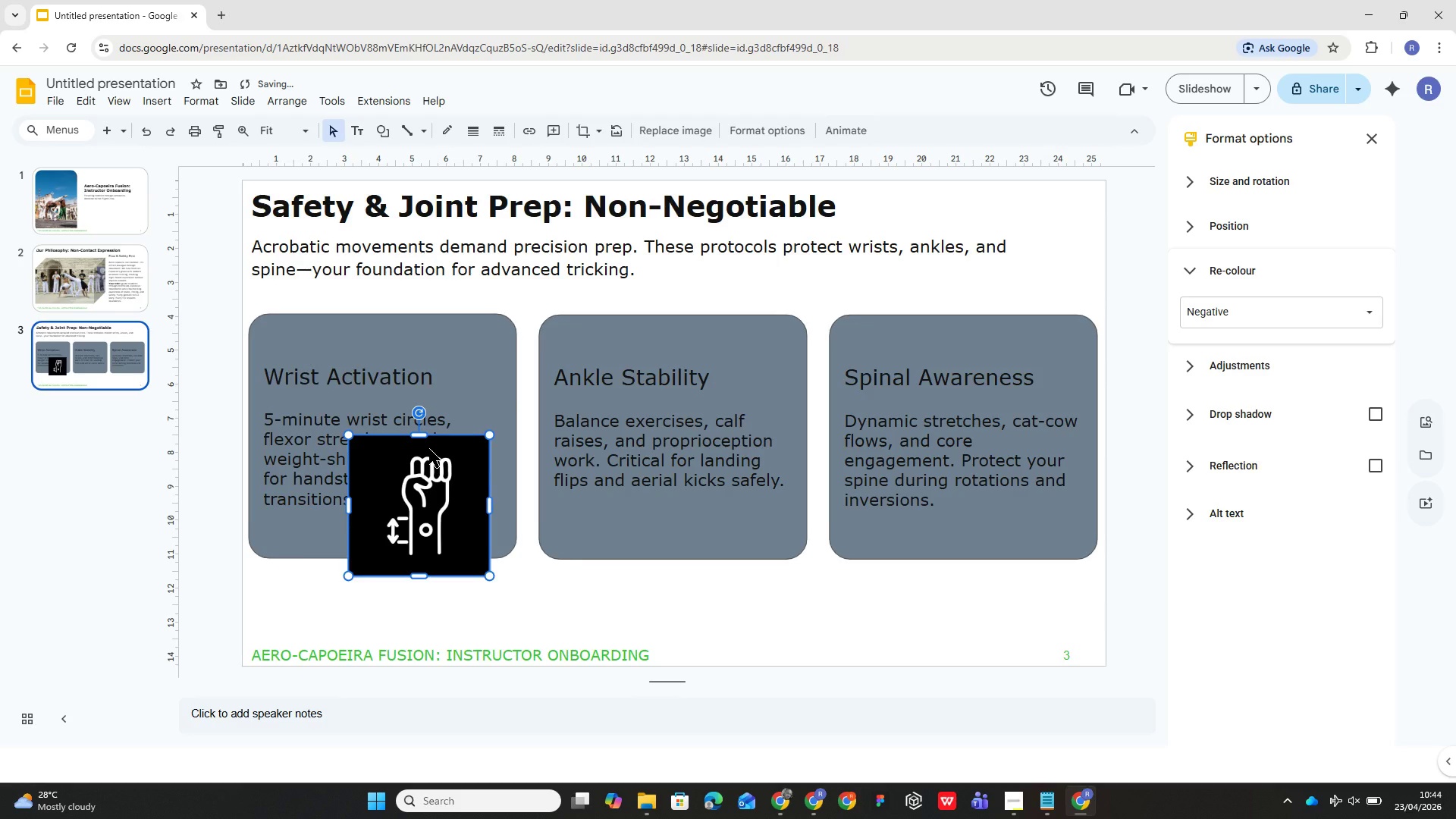 
key(Control+Z)
 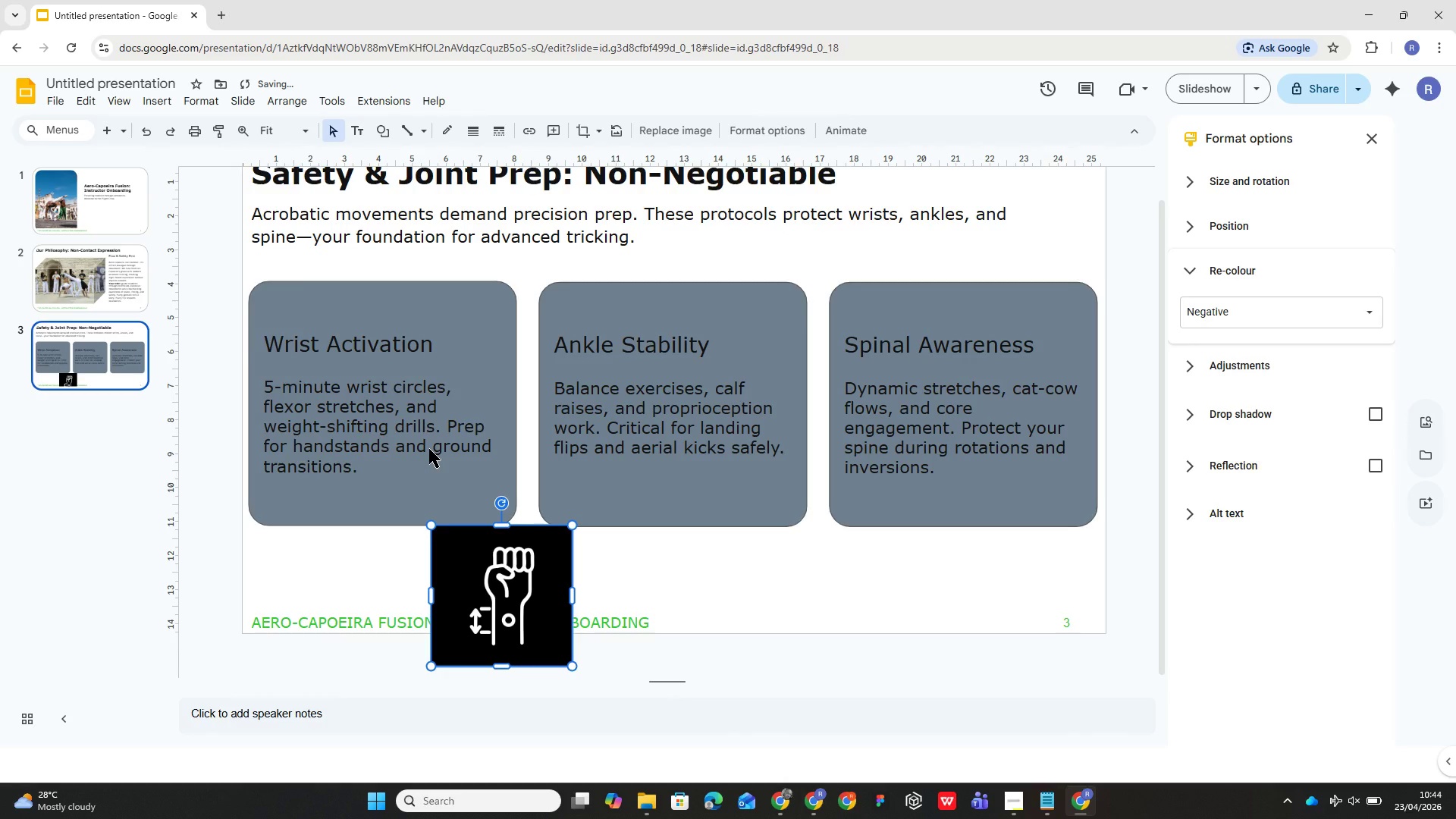 
key(Control+ControlLeft)
 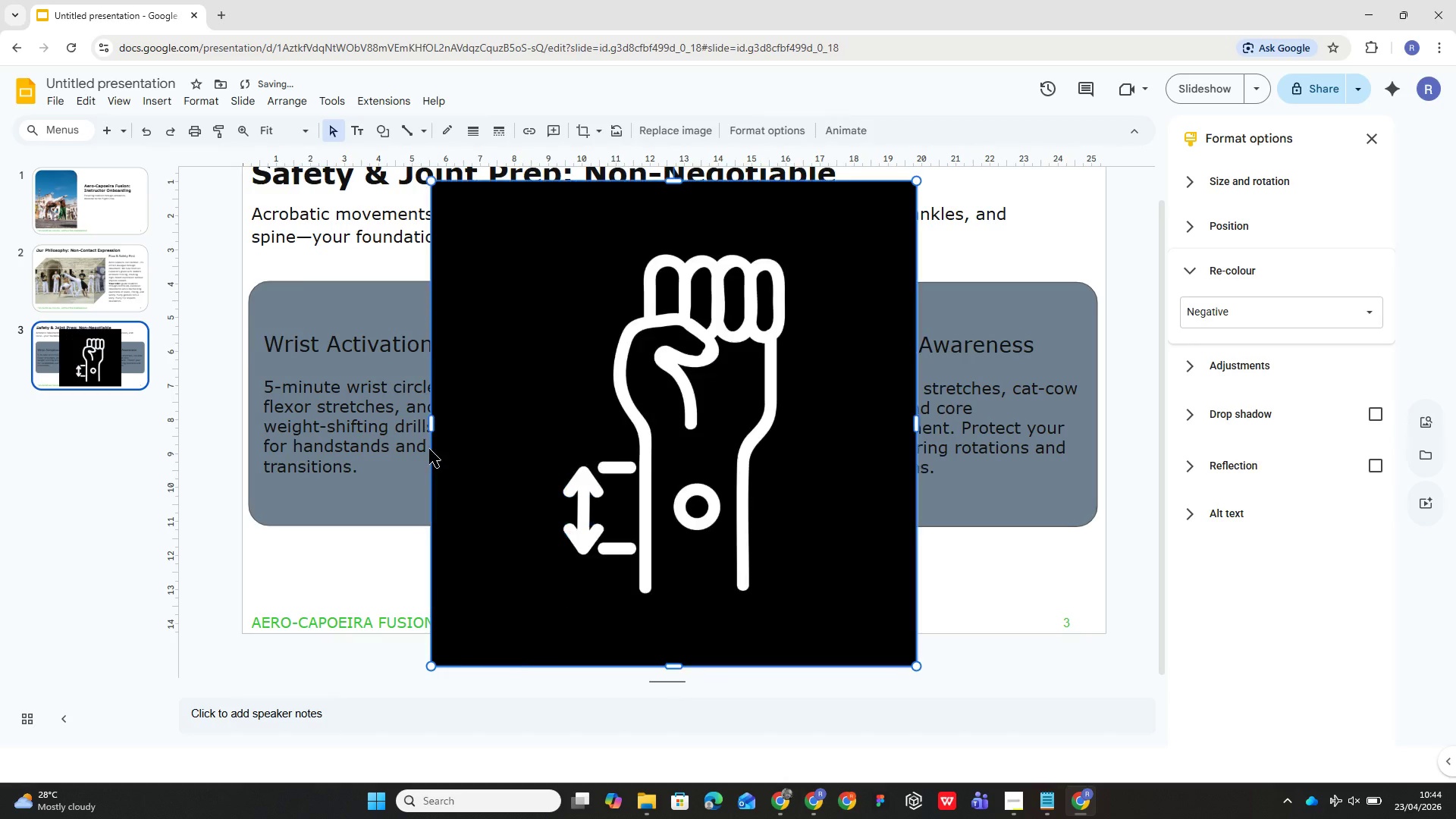 
key(Control+Z)
 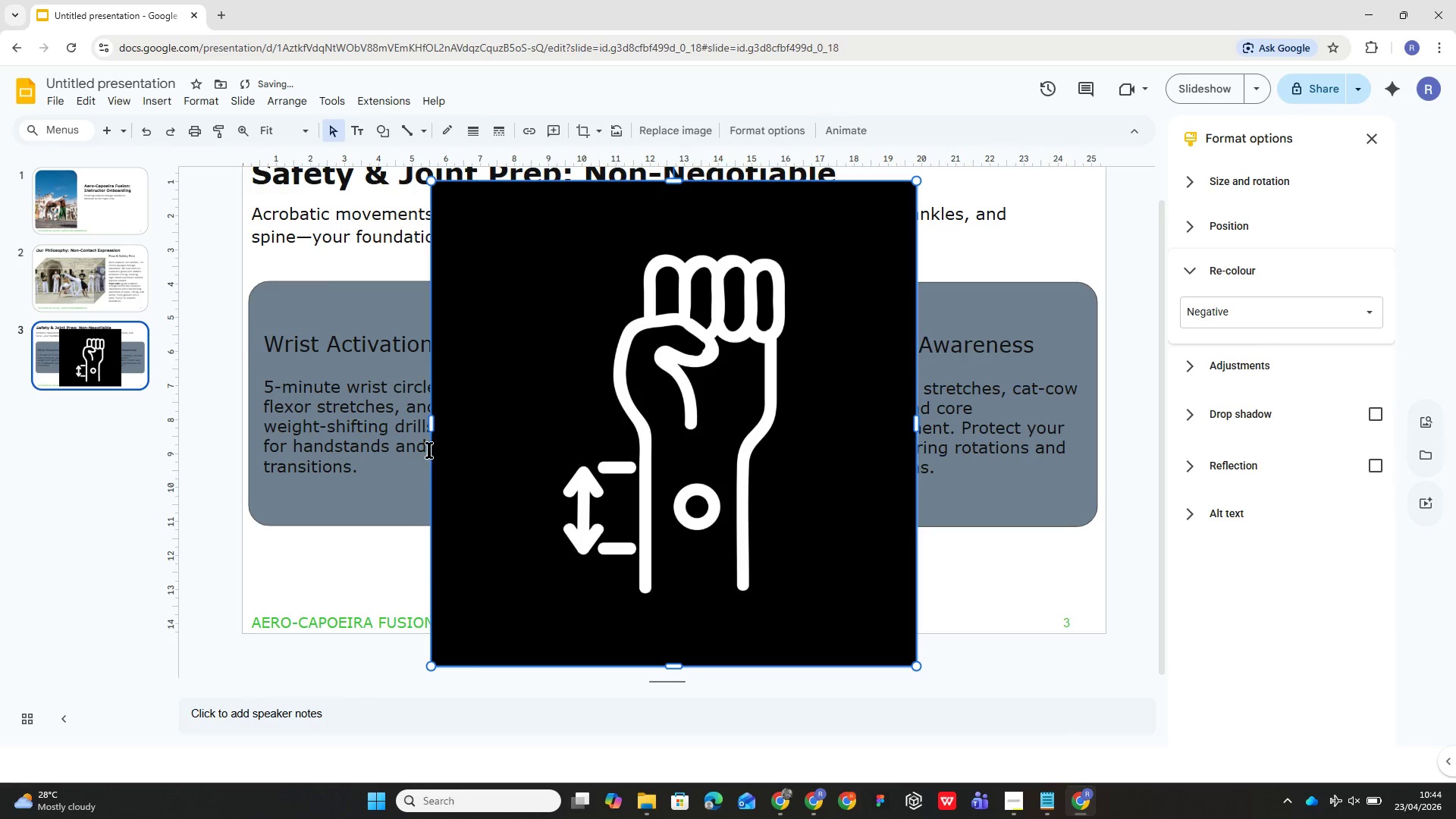 
key(Control+ControlLeft)
 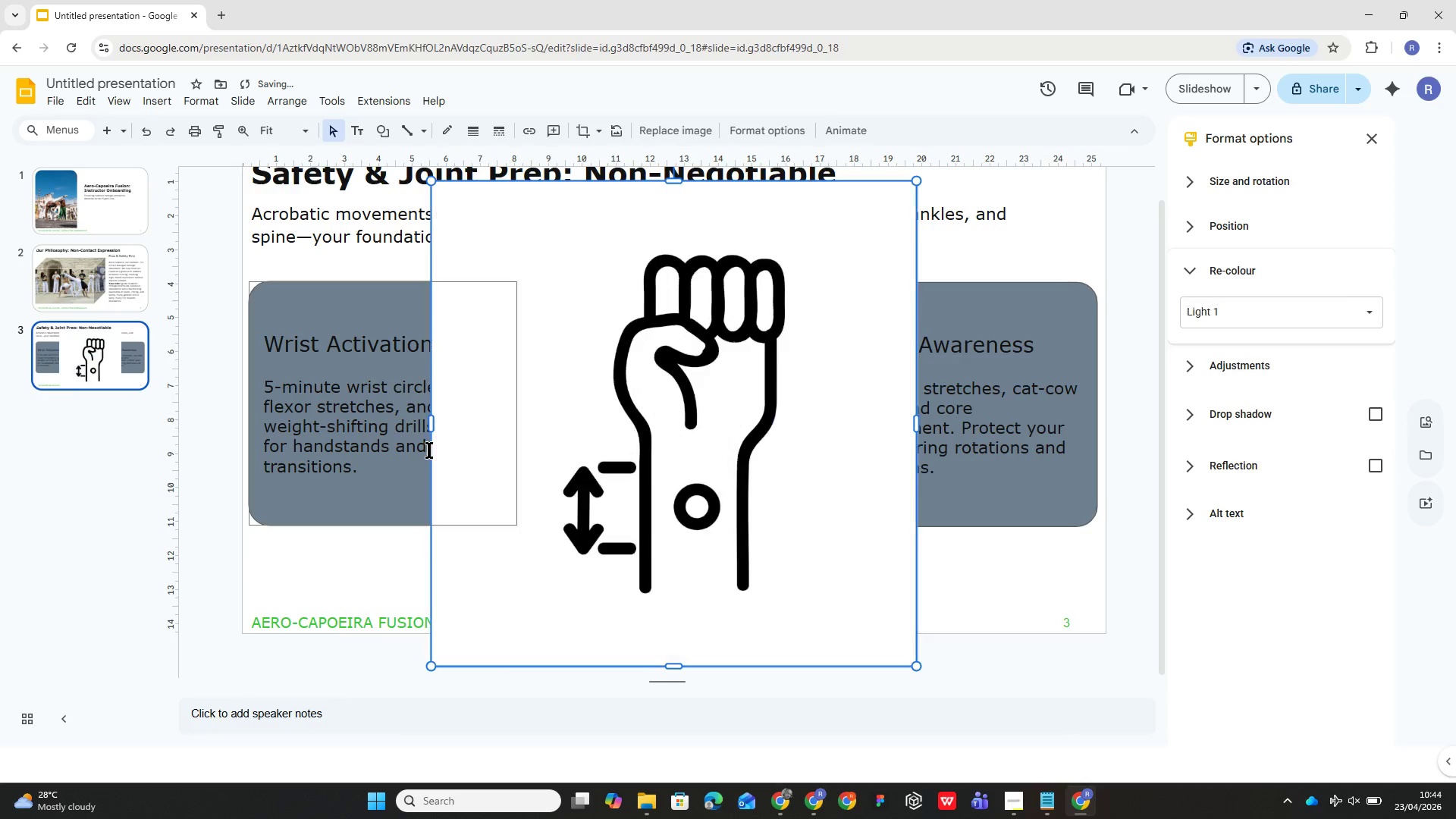 
key(Control+Z)
 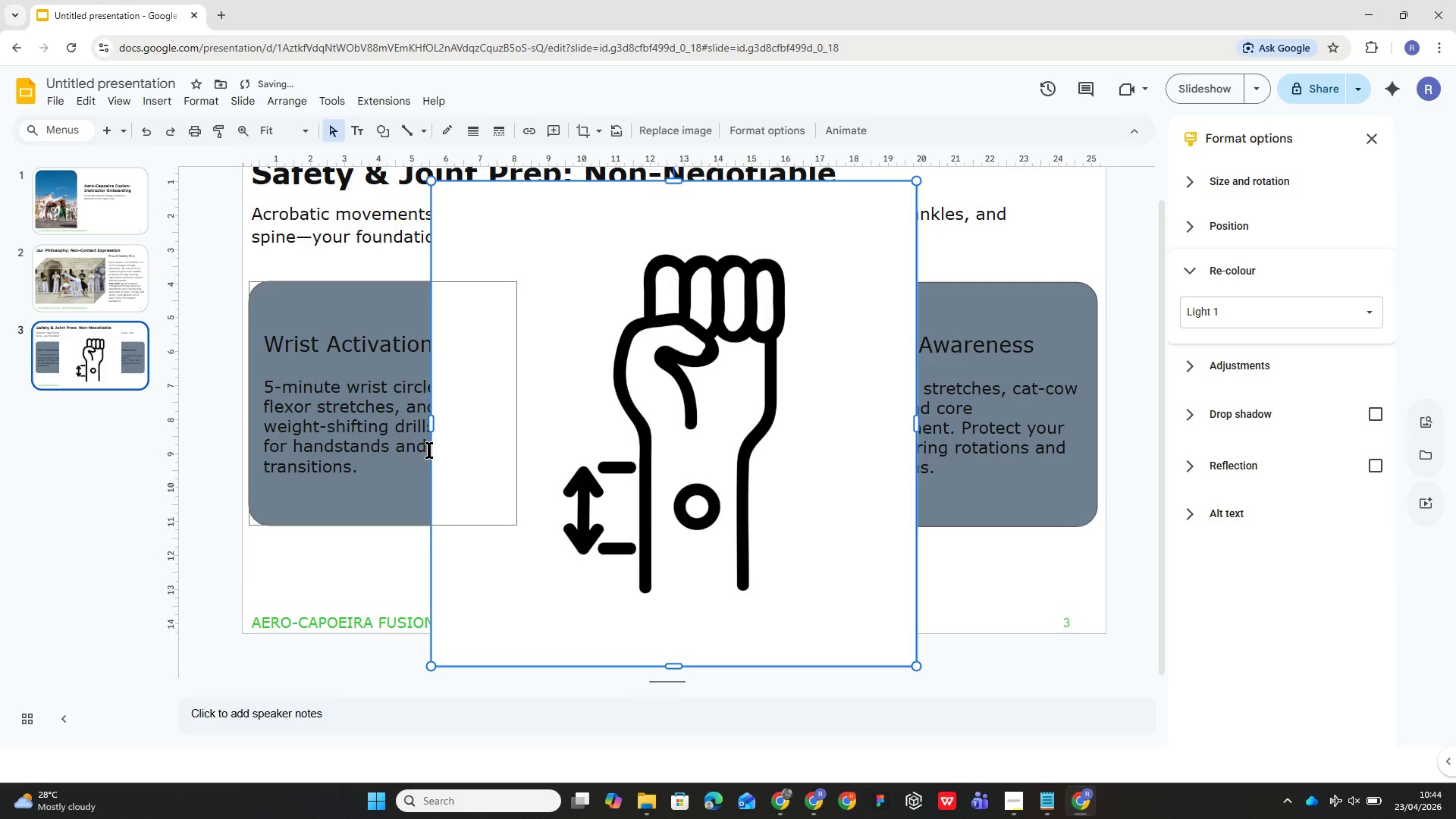 
key(Control+ControlLeft)
 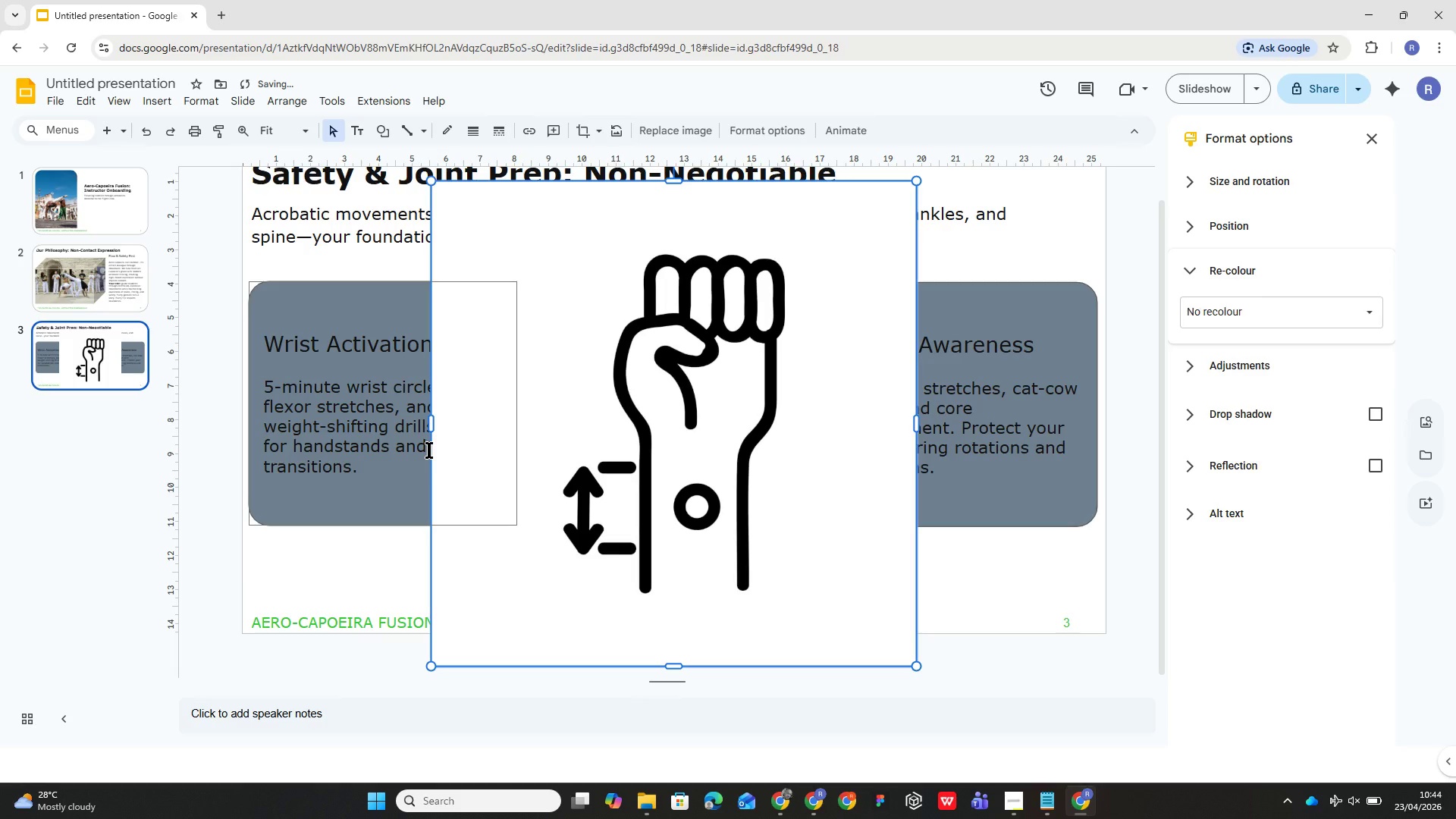 
key(Control+Z)
 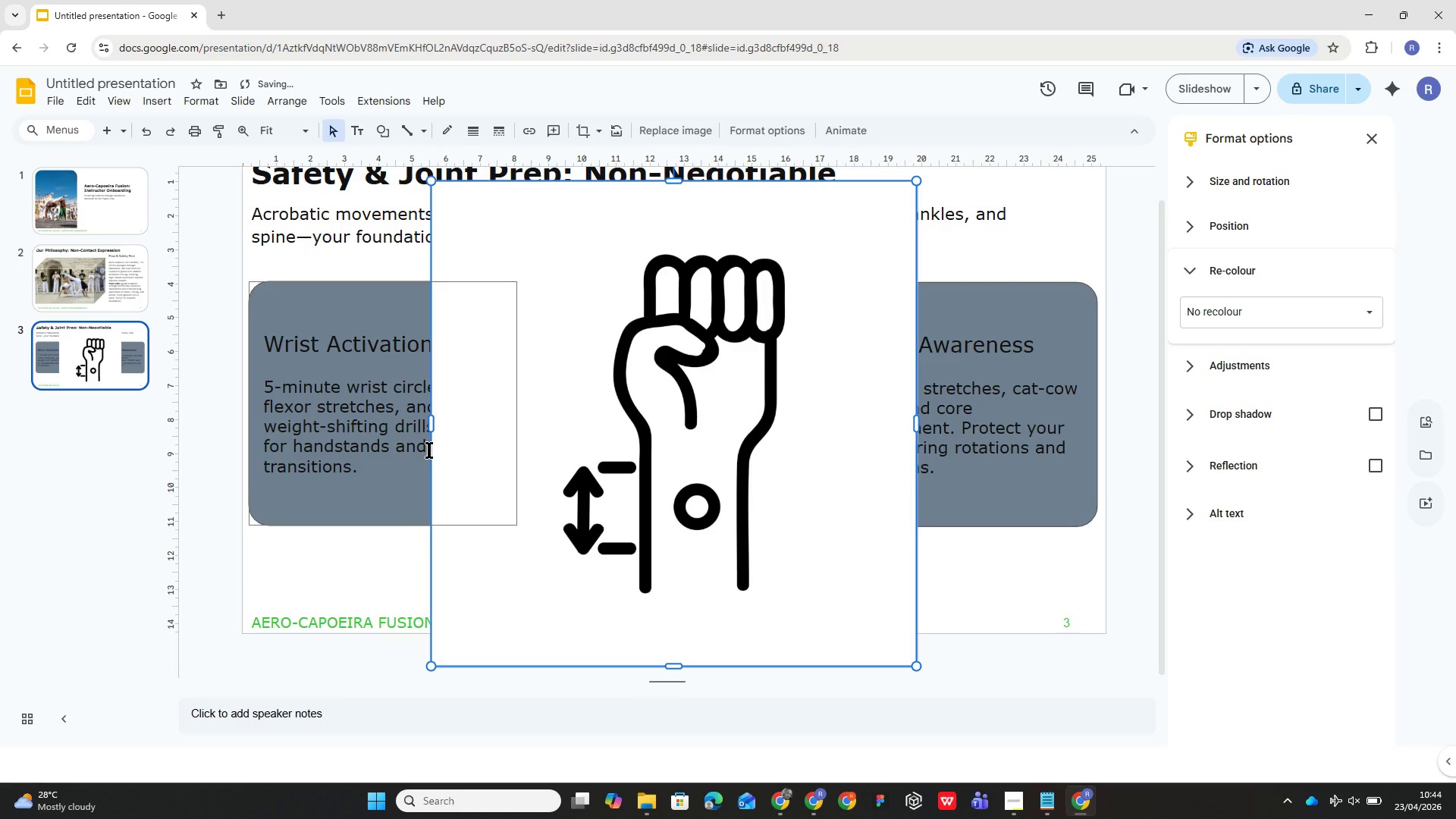 
key(Control+ControlLeft)
 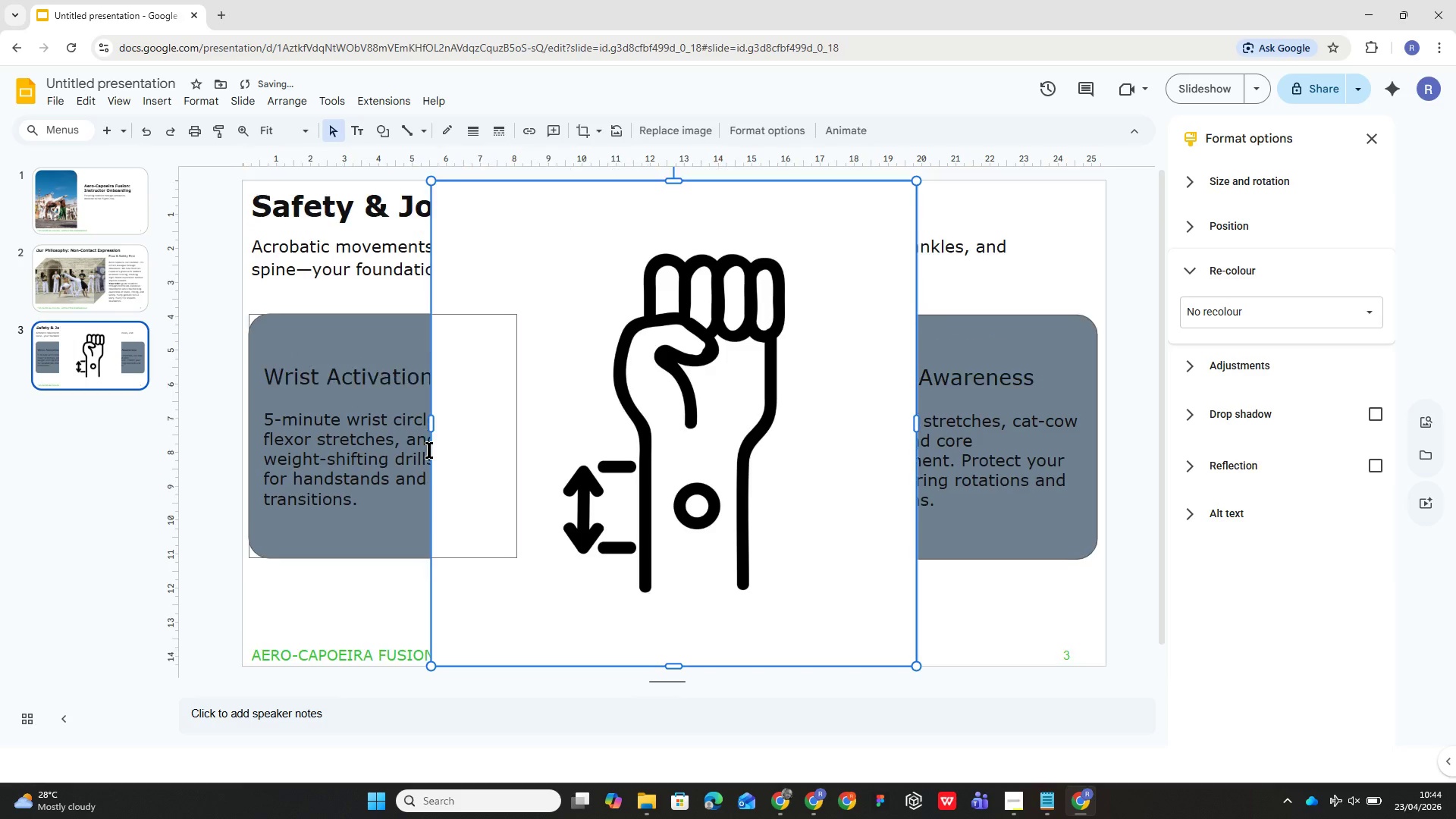 
key(Control+Z)
 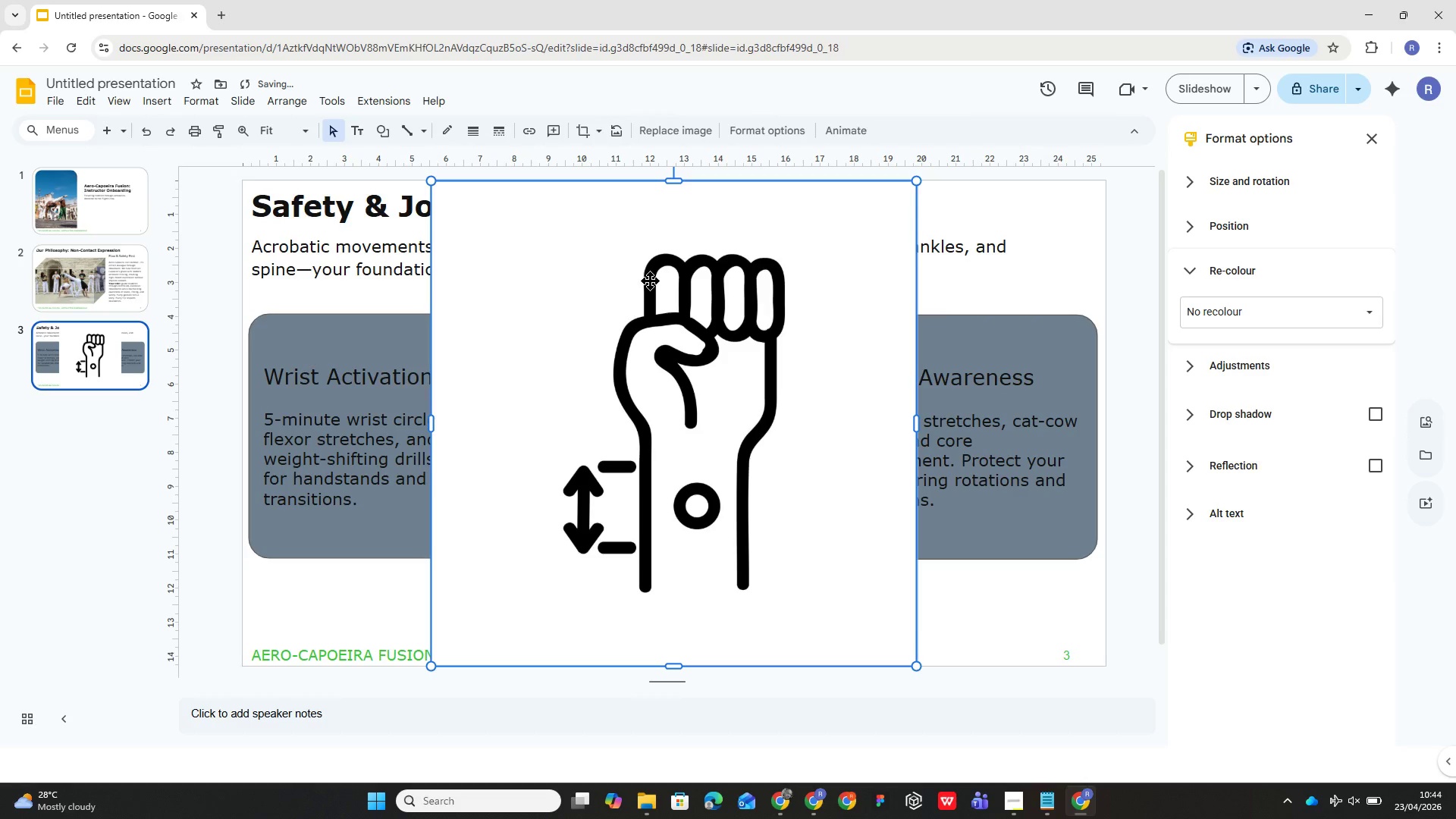 
left_click([651, 281])
 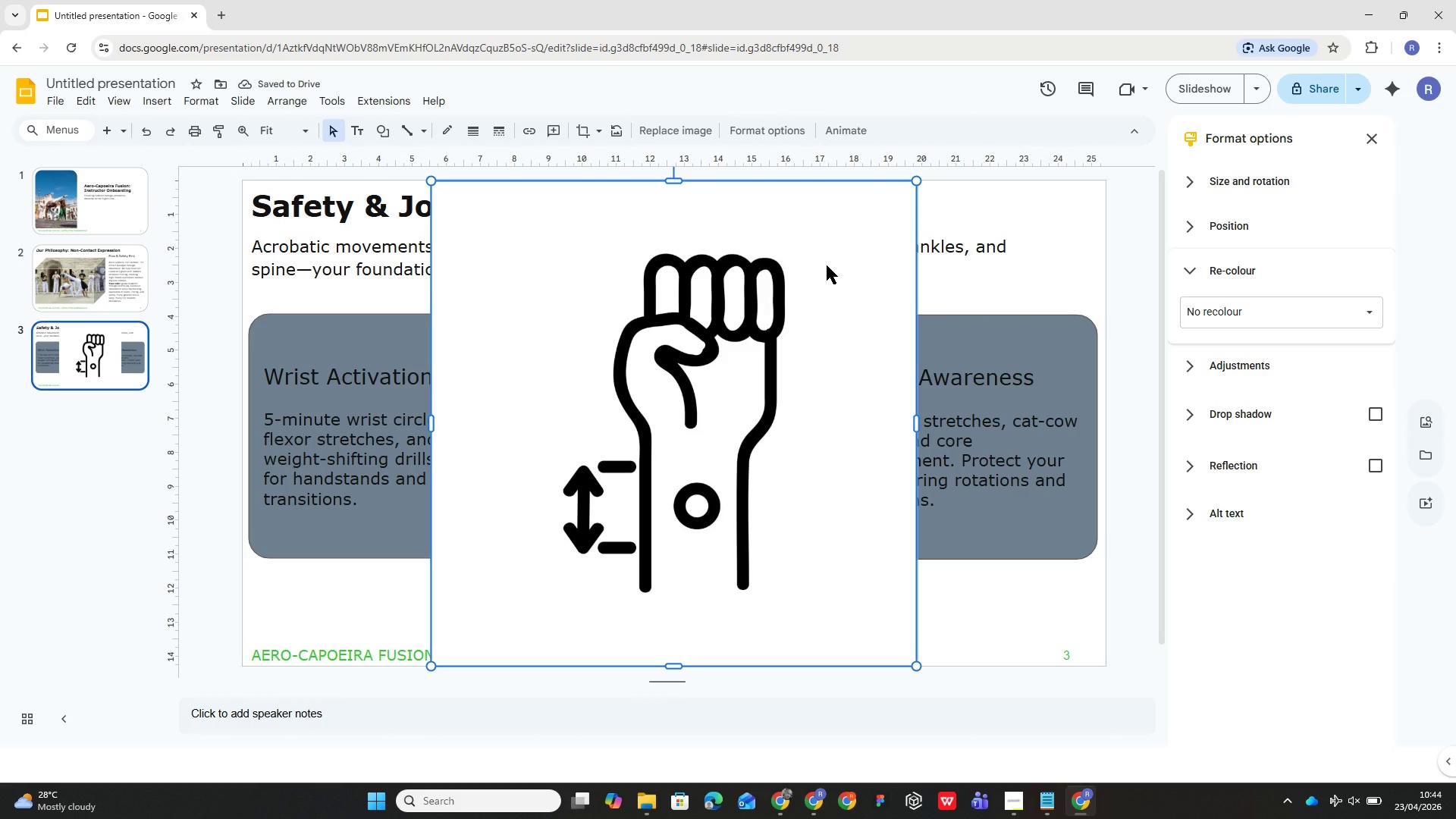 
key(Delete)
 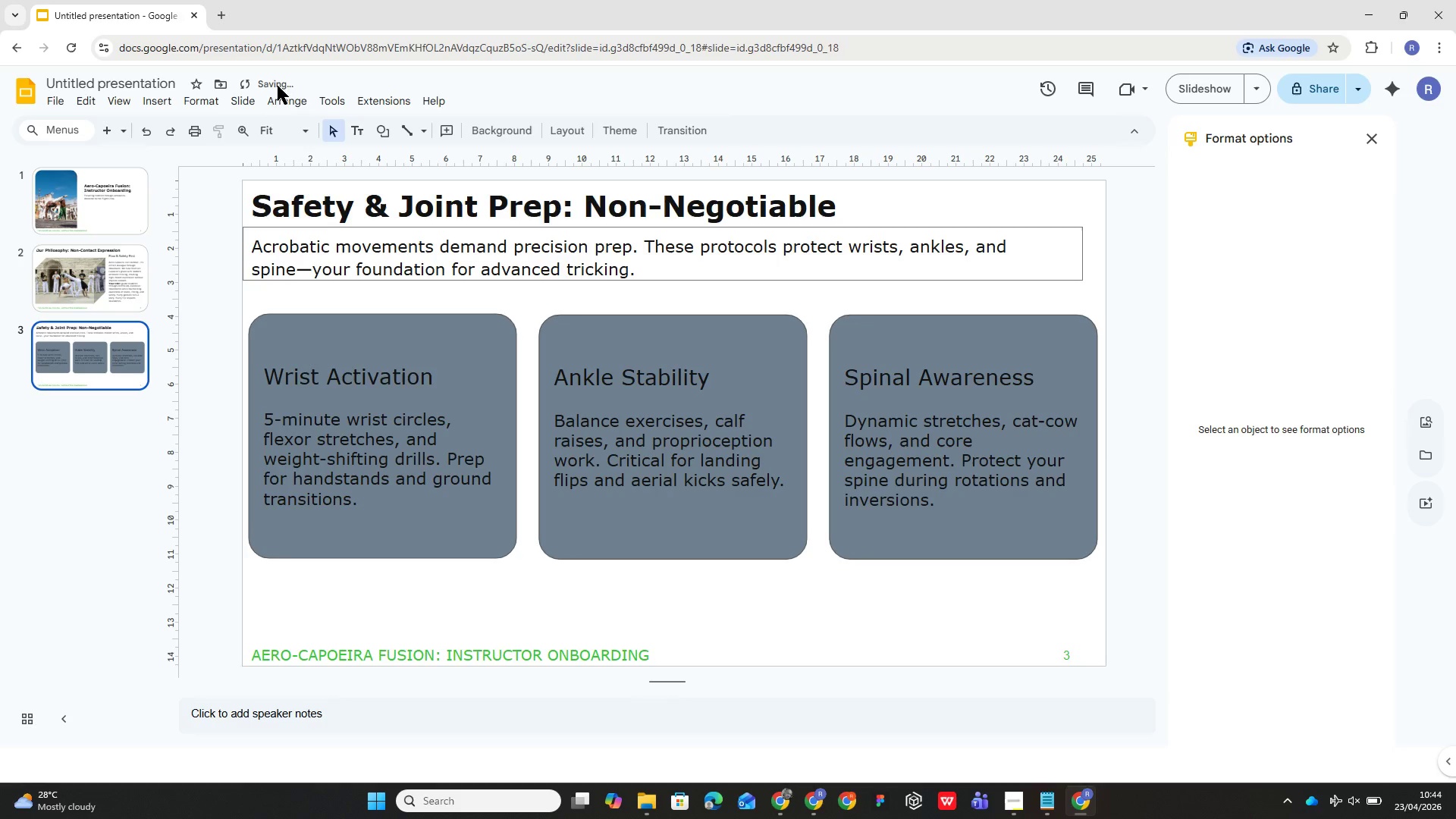 
left_click([162, 98])
 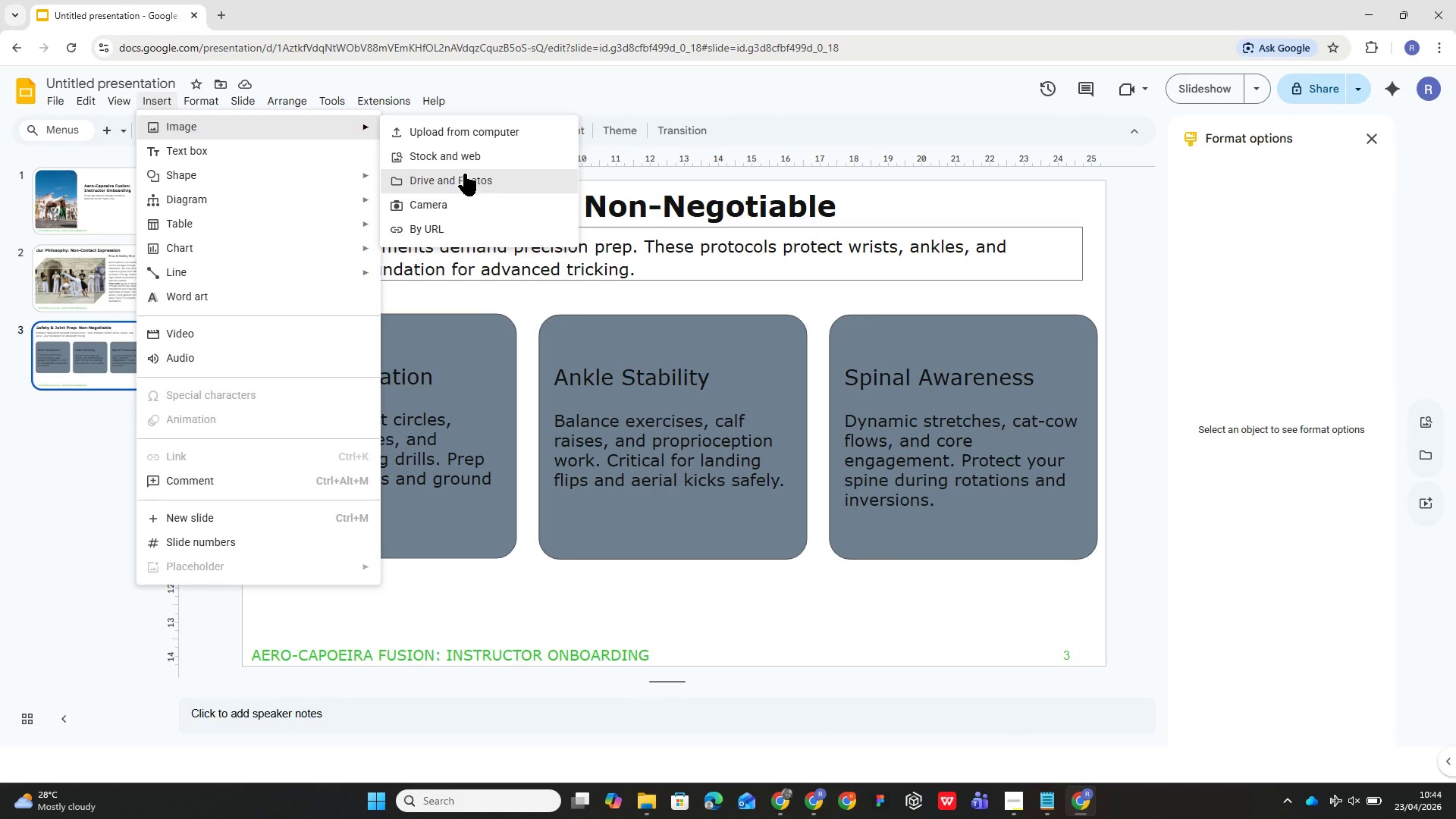 
wait(7.23)
 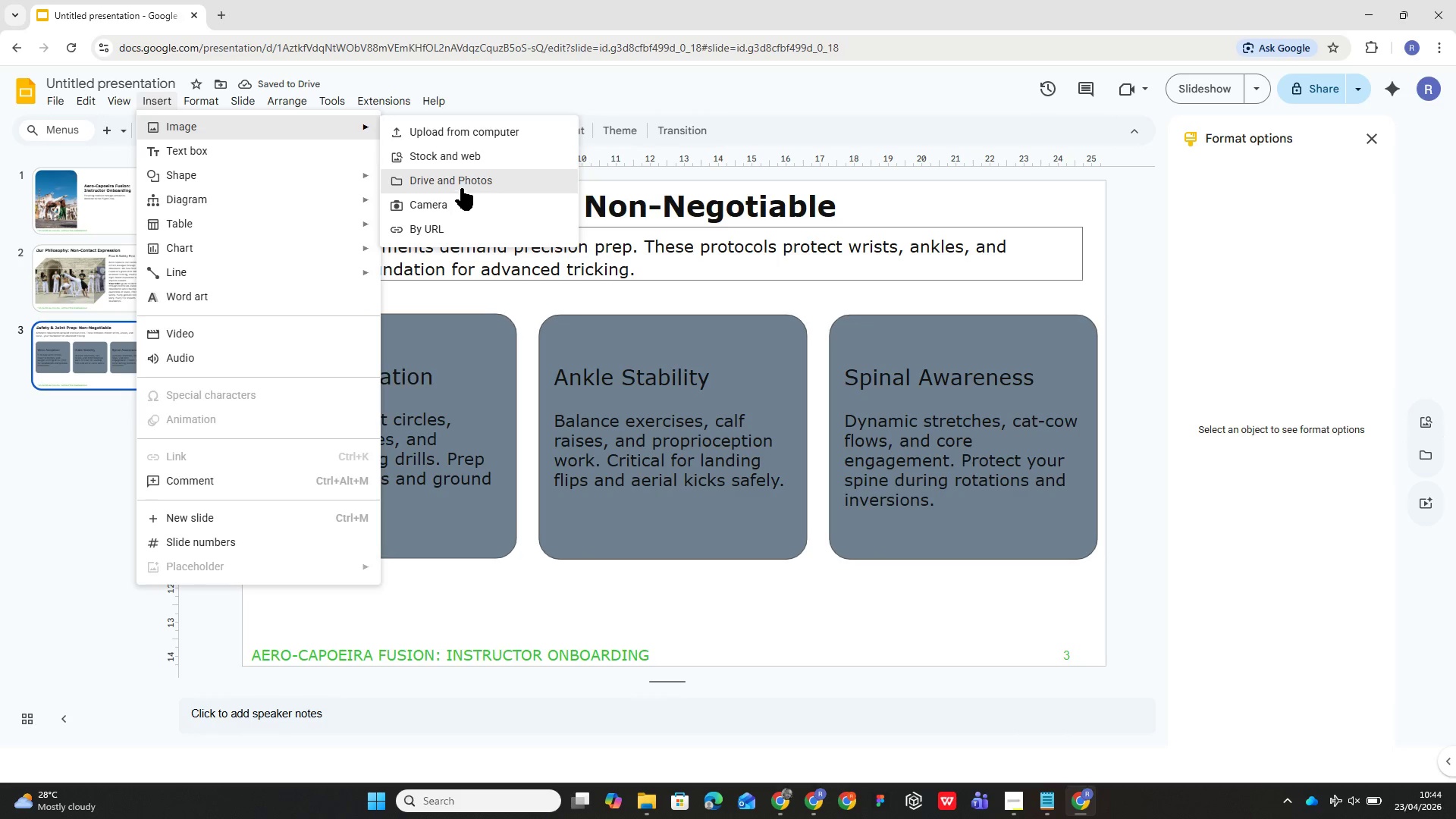 
left_click([458, 162])
 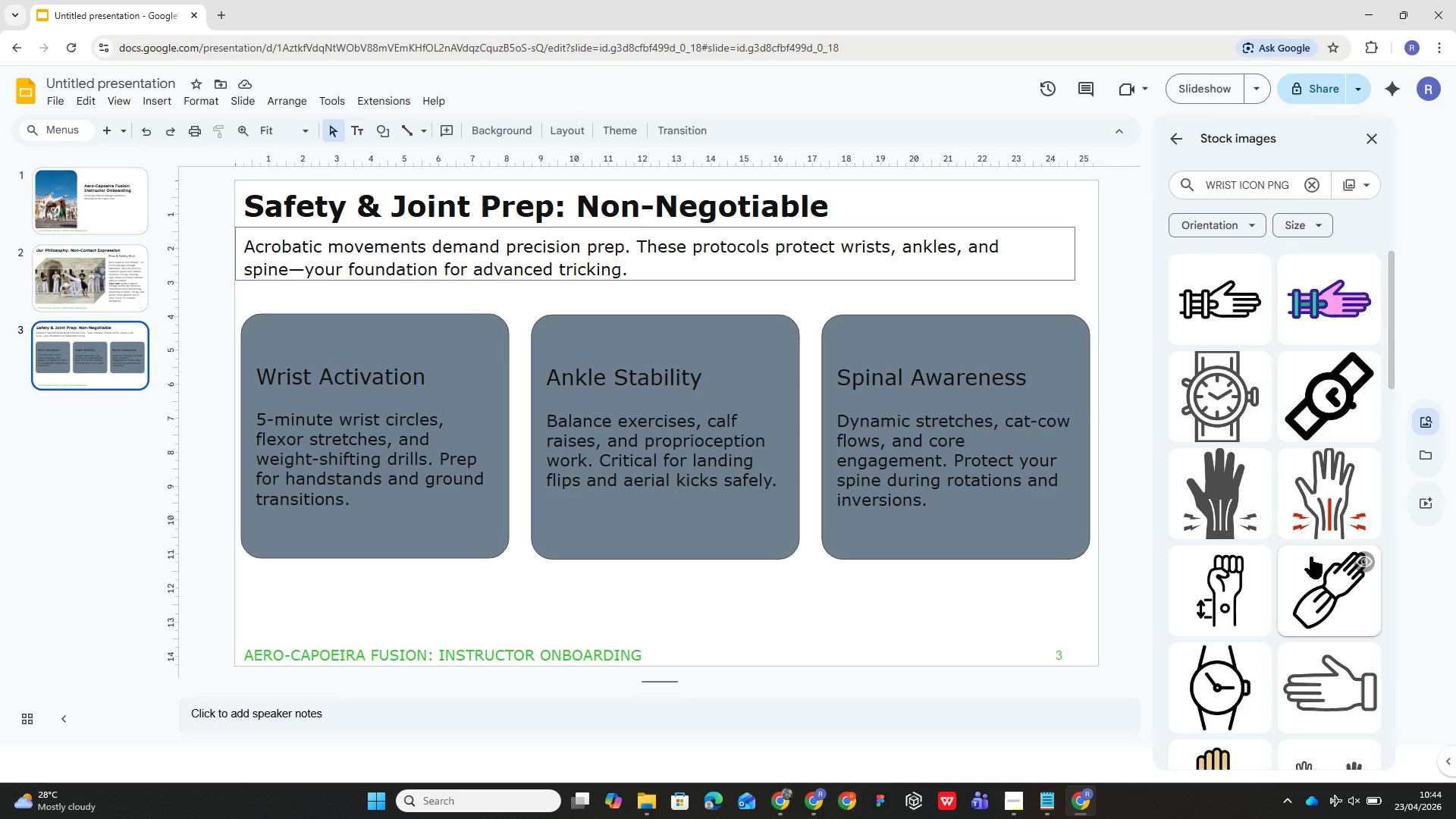 
wait(9.34)
 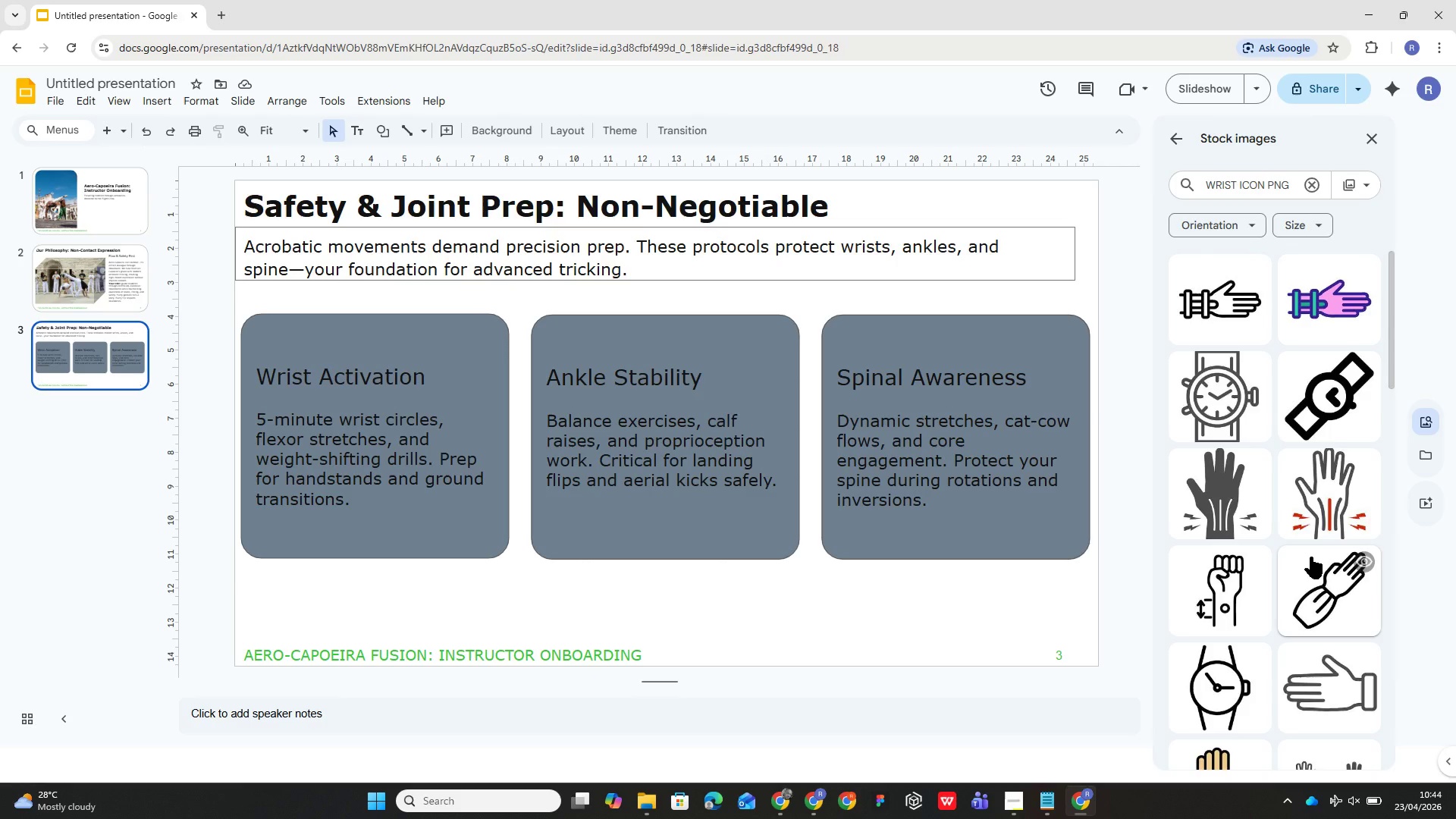 
scroll: coordinate [1273, 342], scroll_direction: down, amount: 10.0
 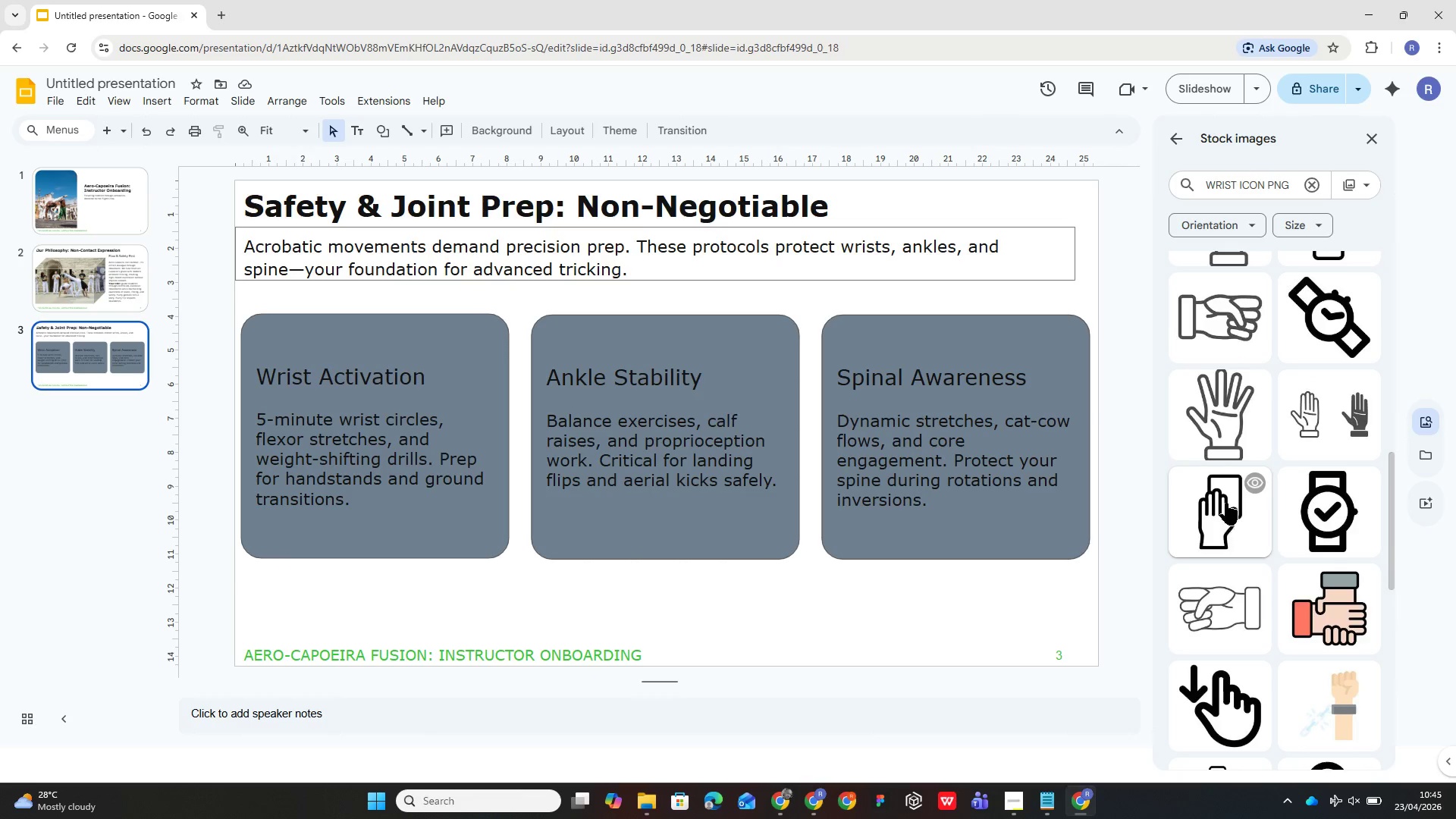 
left_click([1222, 402])
 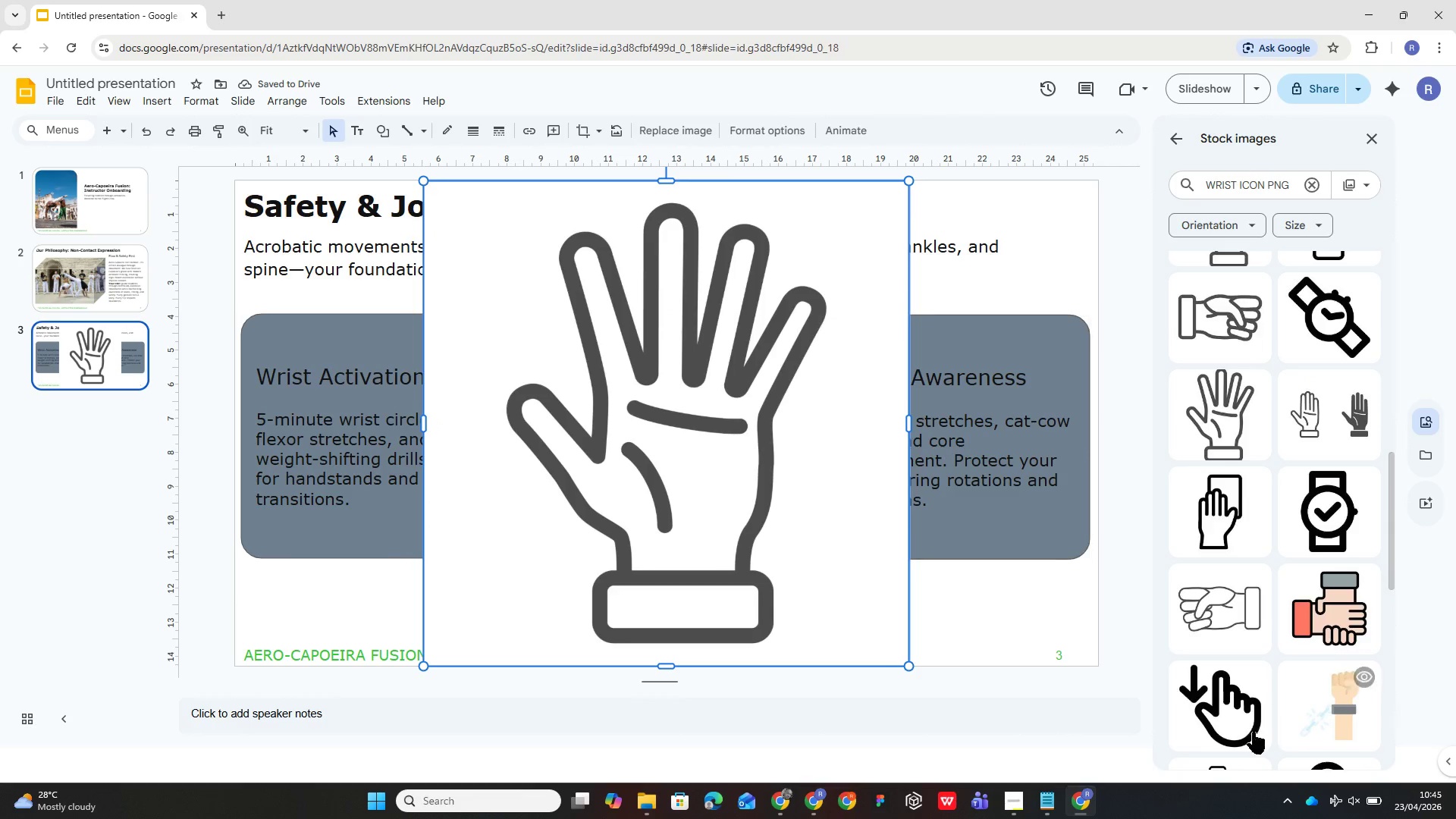 
wait(6.92)
 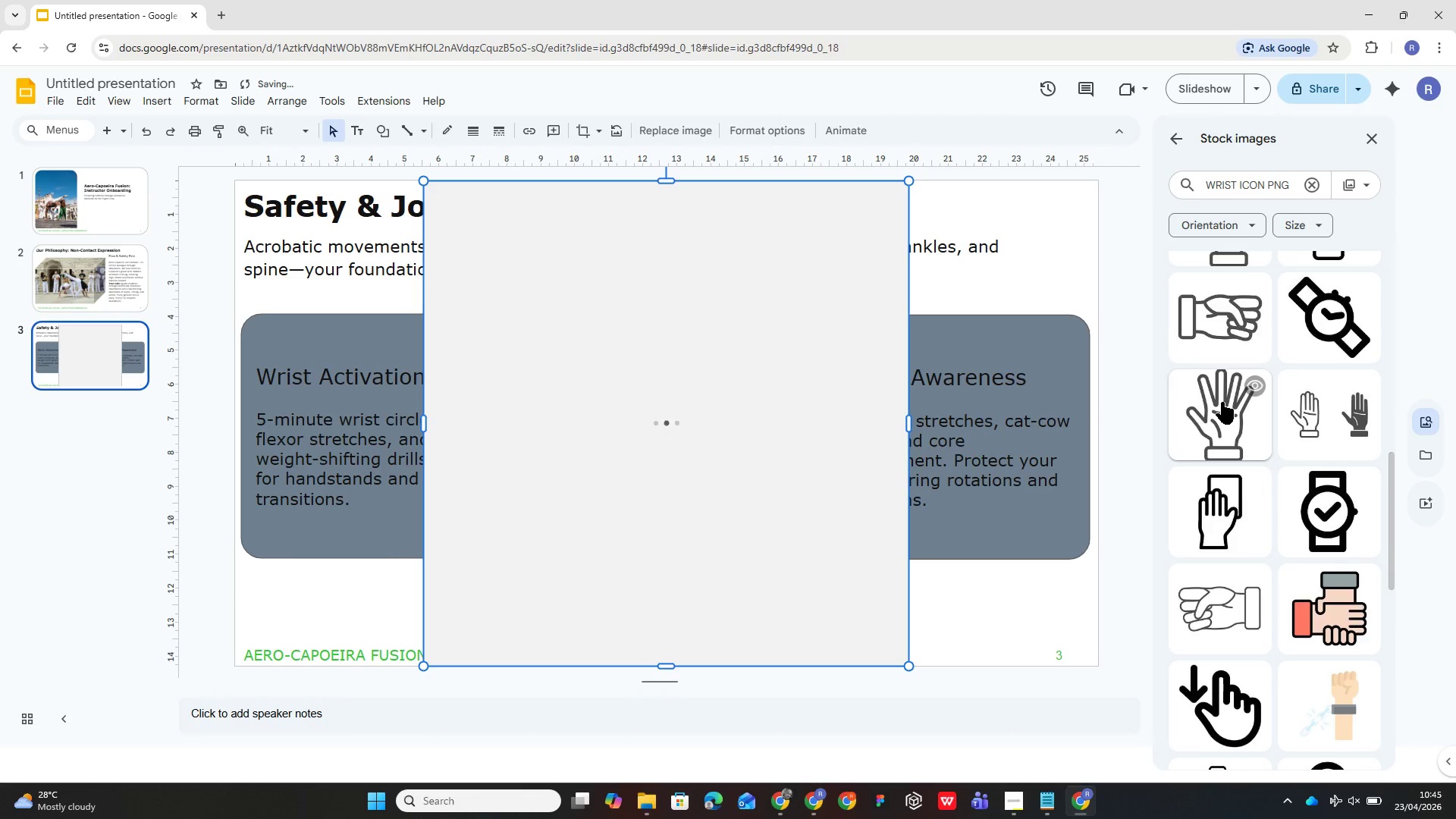 
key(Delete)
 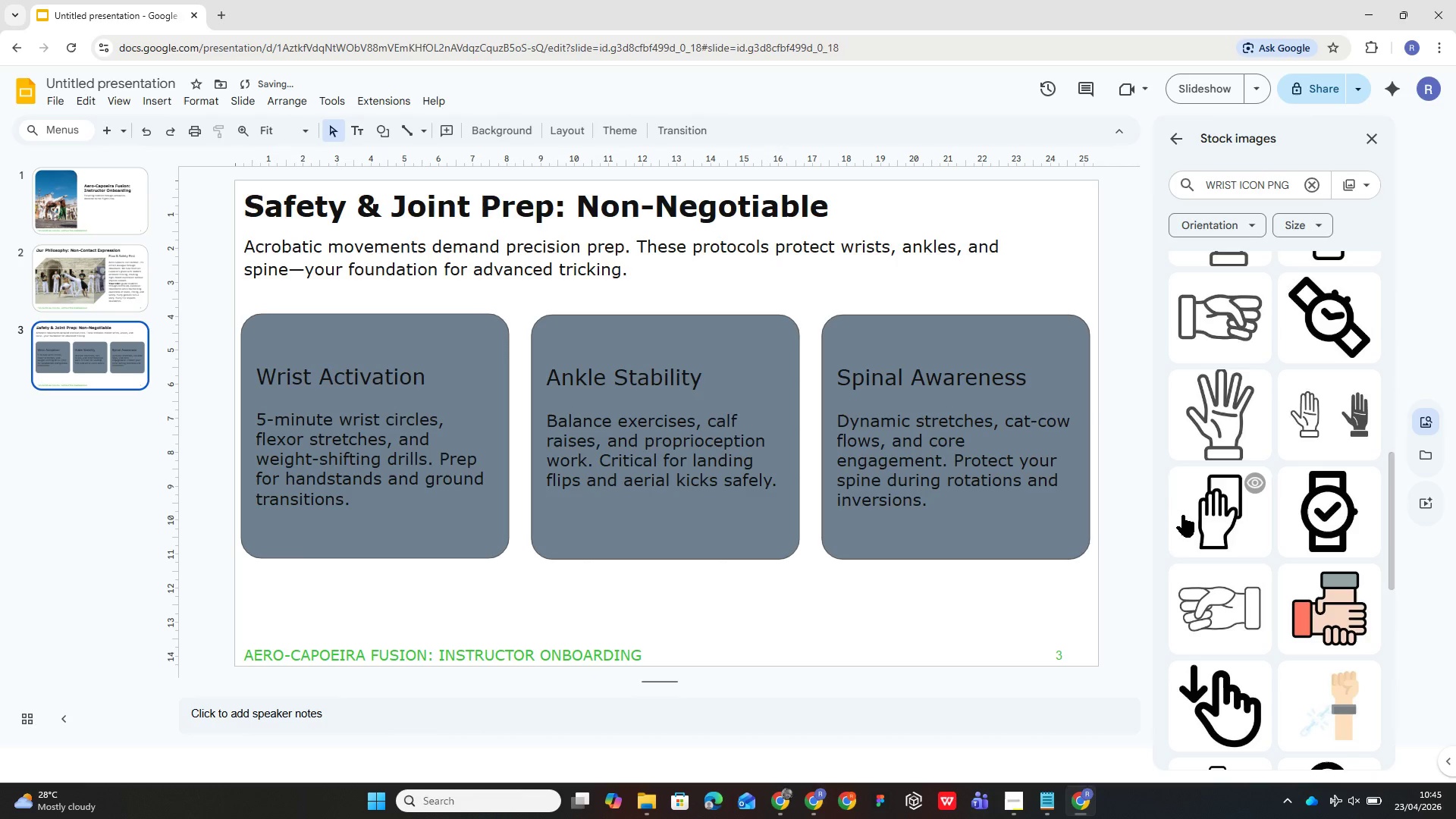 
scroll: coordinate [1256, 549], scroll_direction: up, amount: 8.0
 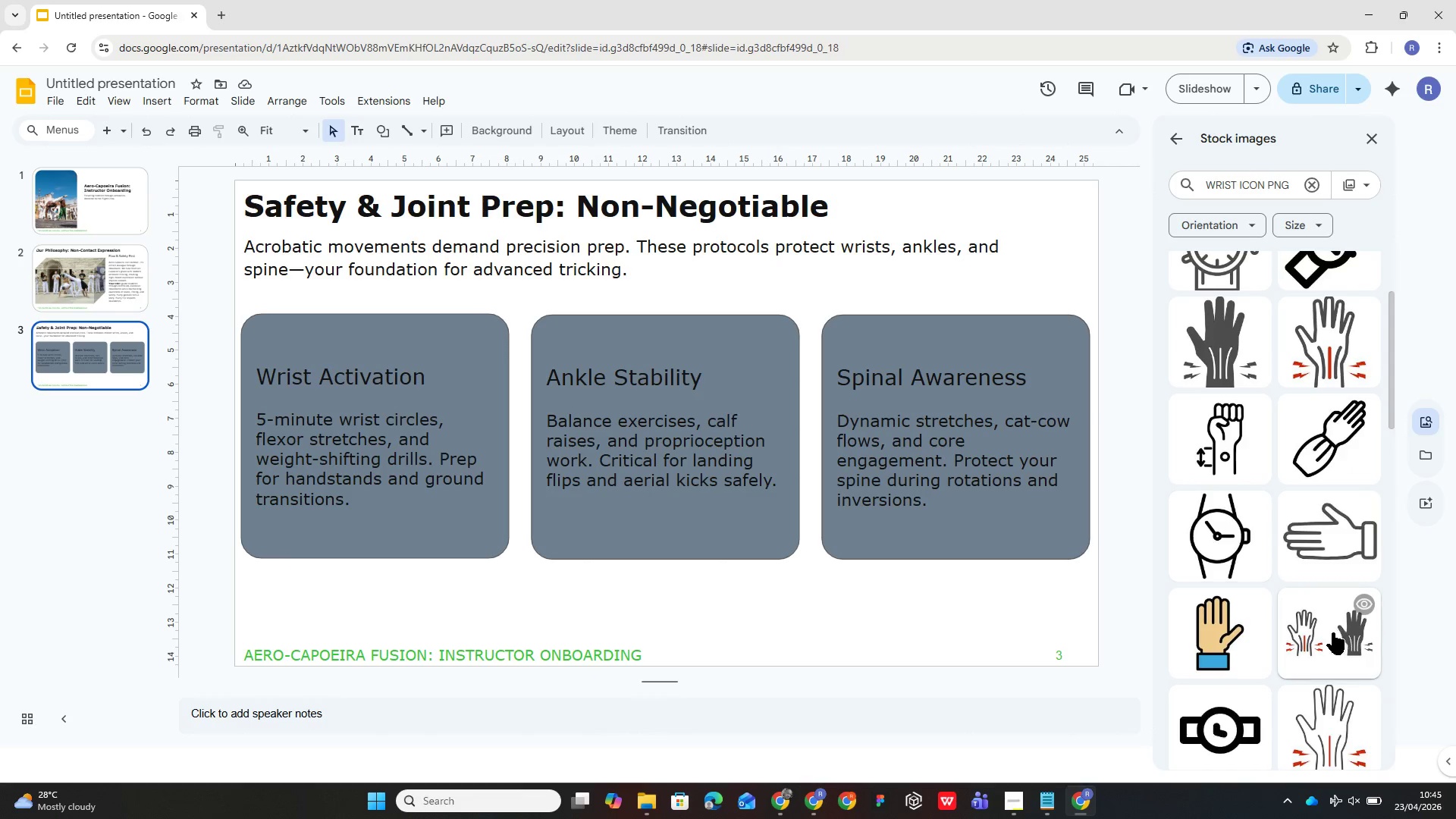 
left_click([1332, 633])
 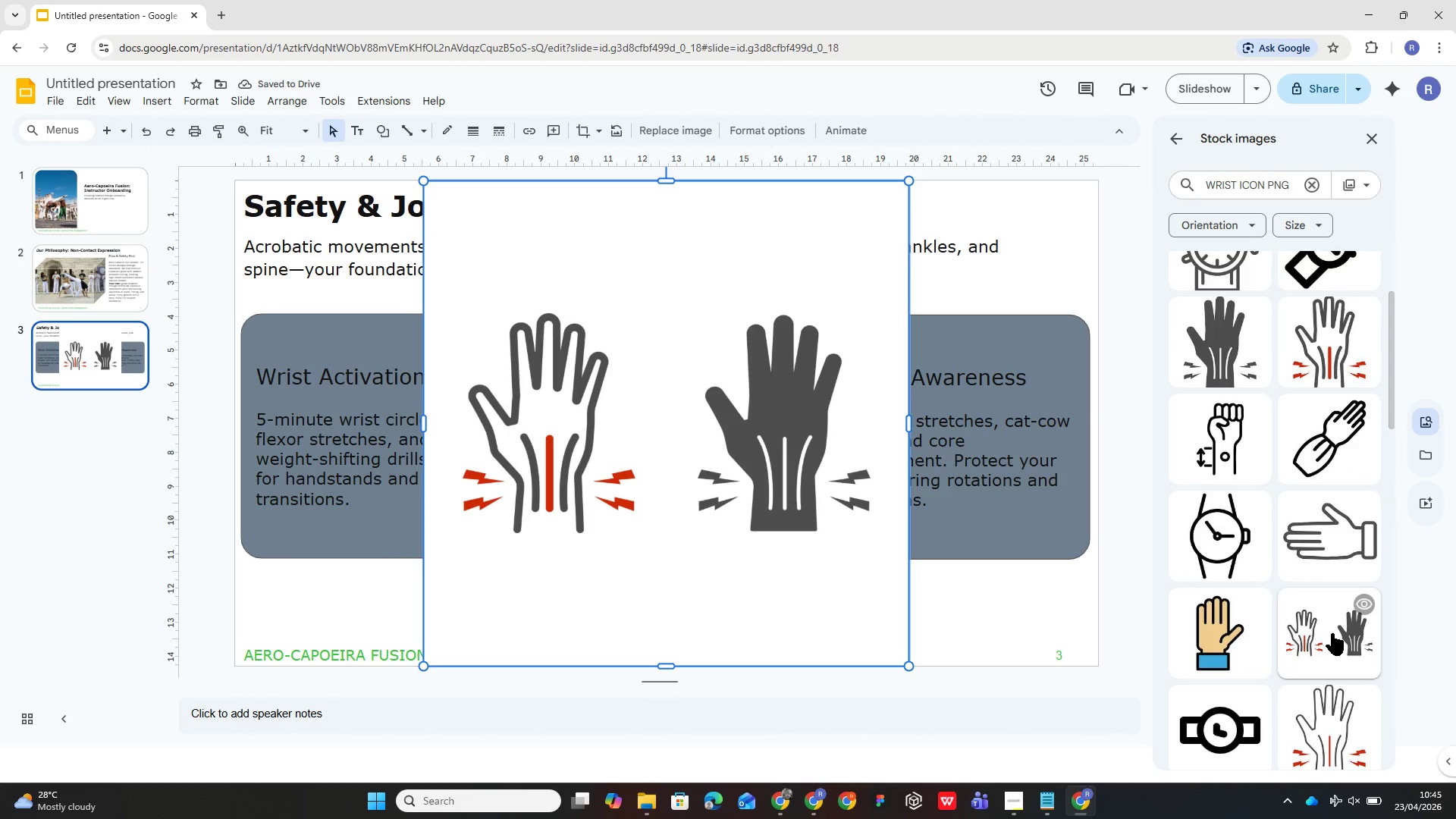 
wait(5.34)
 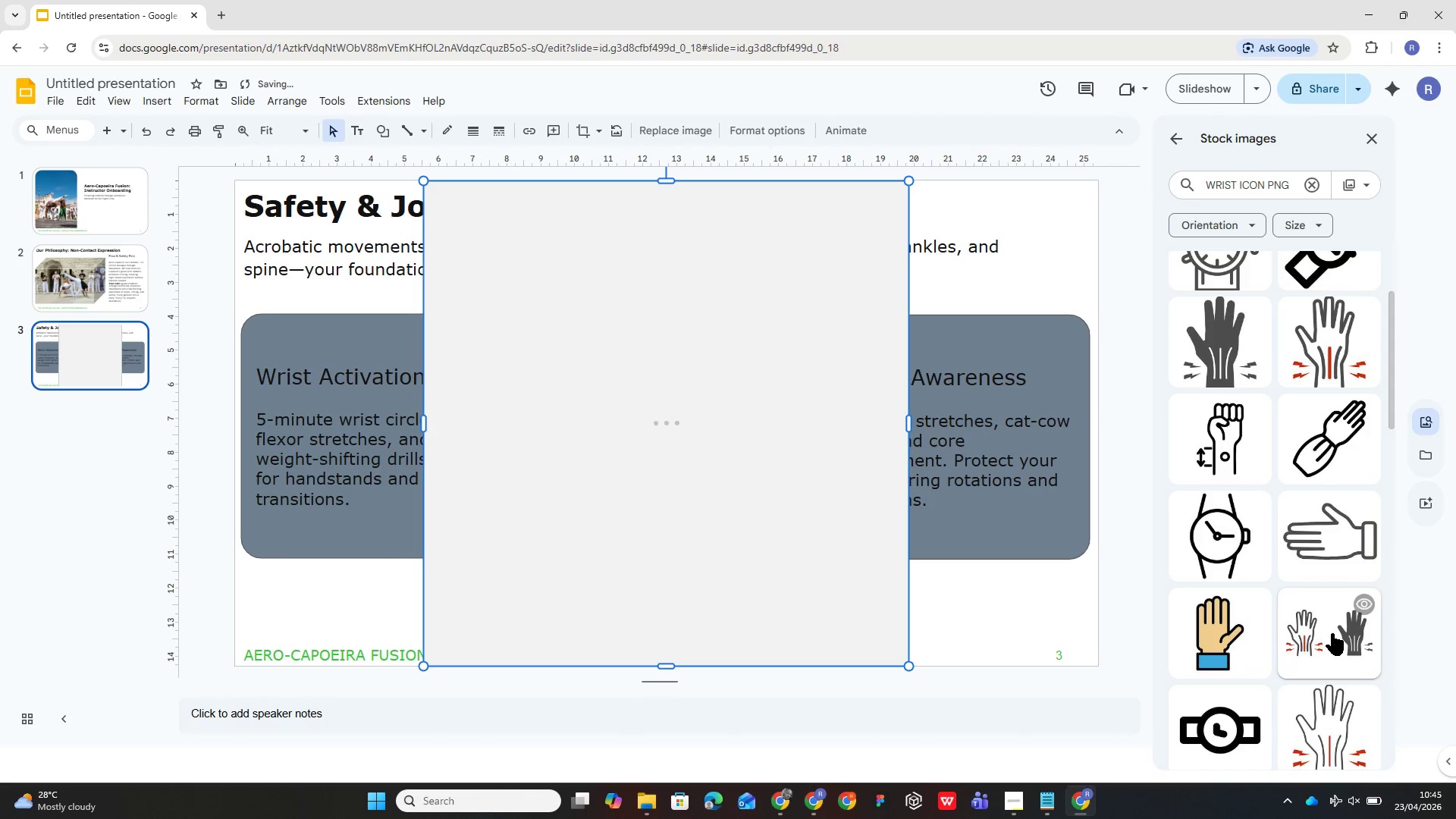 
key(Delete)
 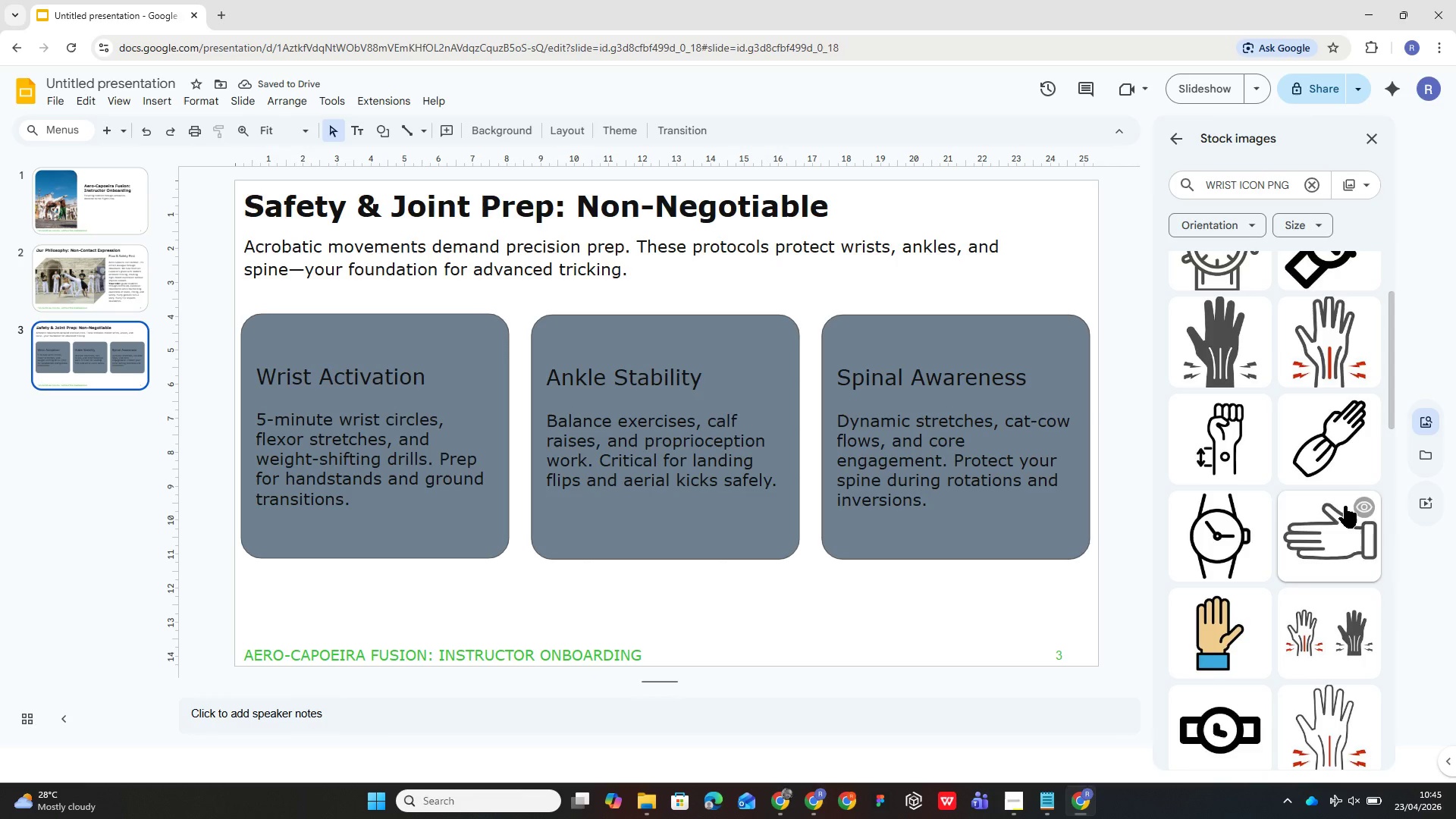 
scroll: coordinate [1284, 392], scroll_direction: up, amount: 3.0
 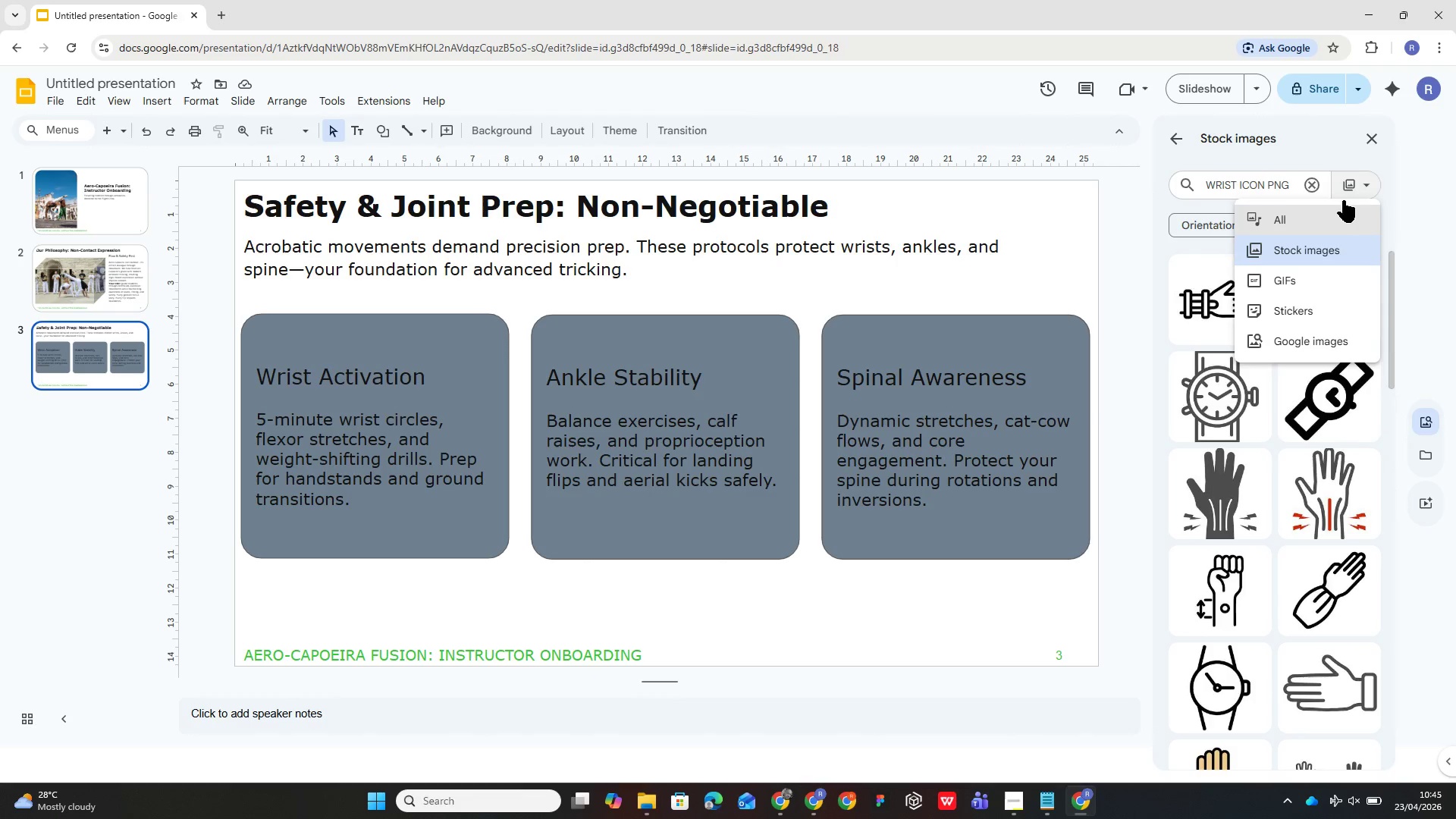 
left_click([1323, 328])
 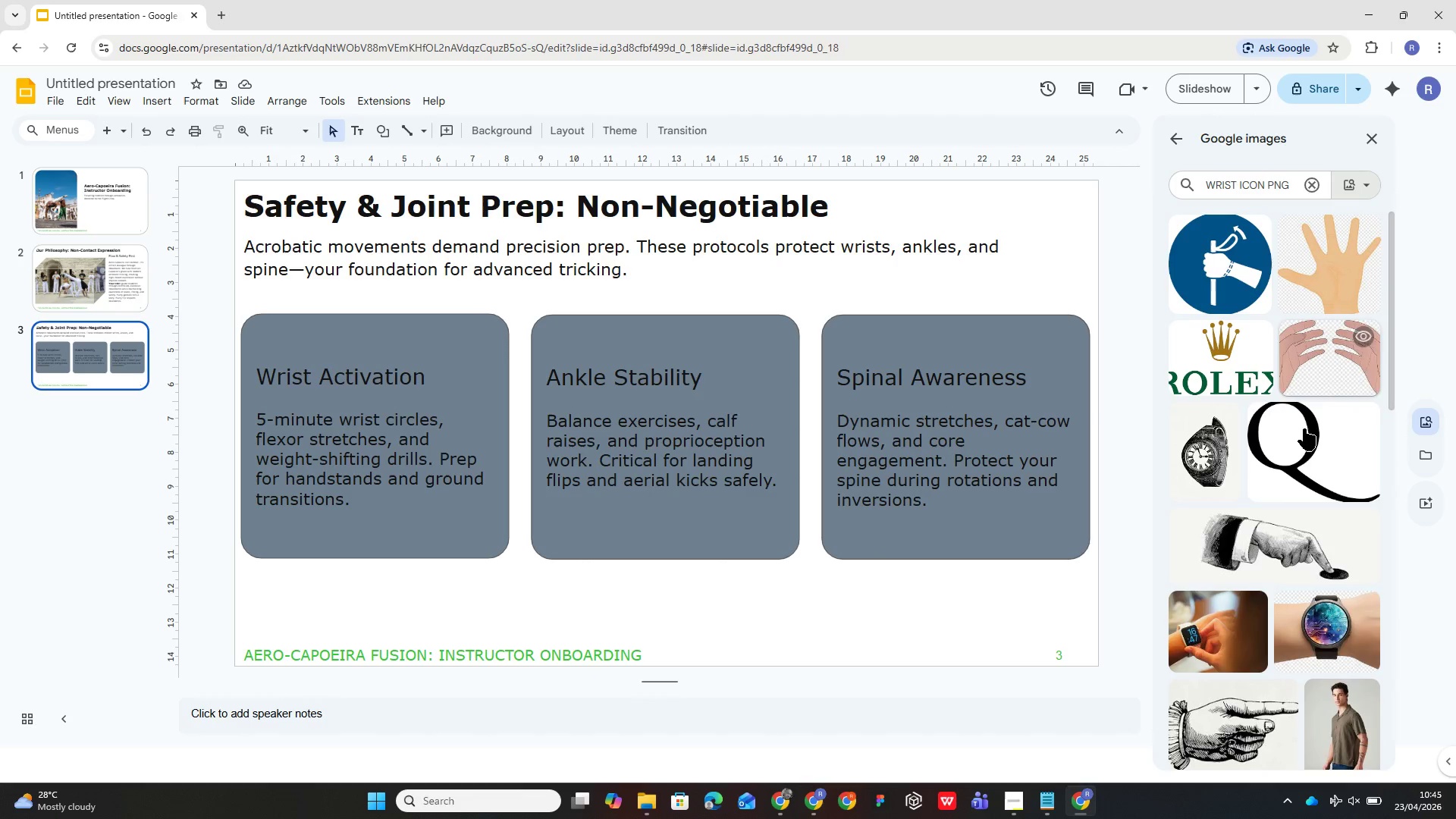 
scroll: coordinate [1205, 438], scroll_direction: down, amount: 16.0
 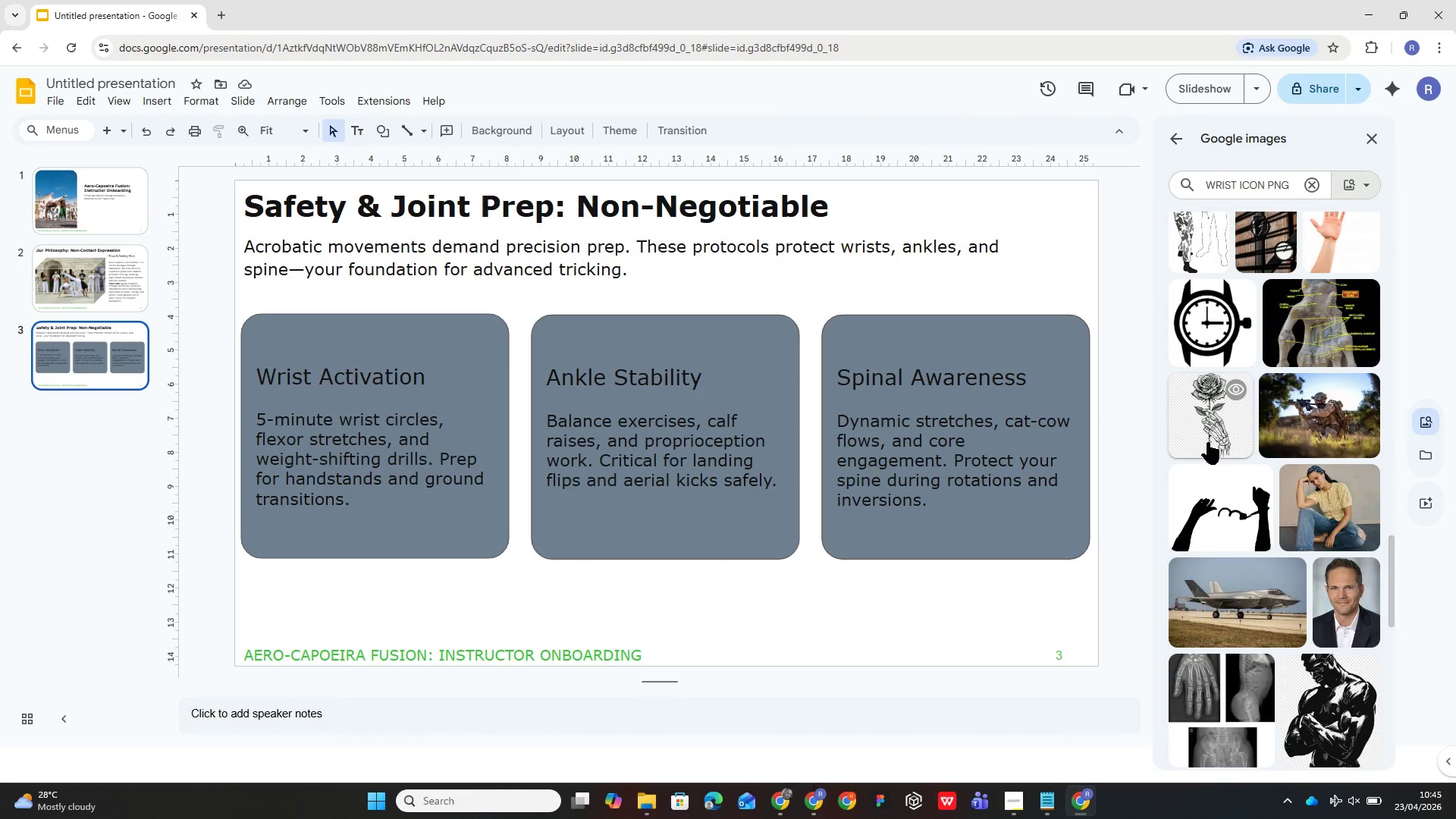 
scroll: coordinate [1209, 443], scroll_direction: down, amount: 7.0
 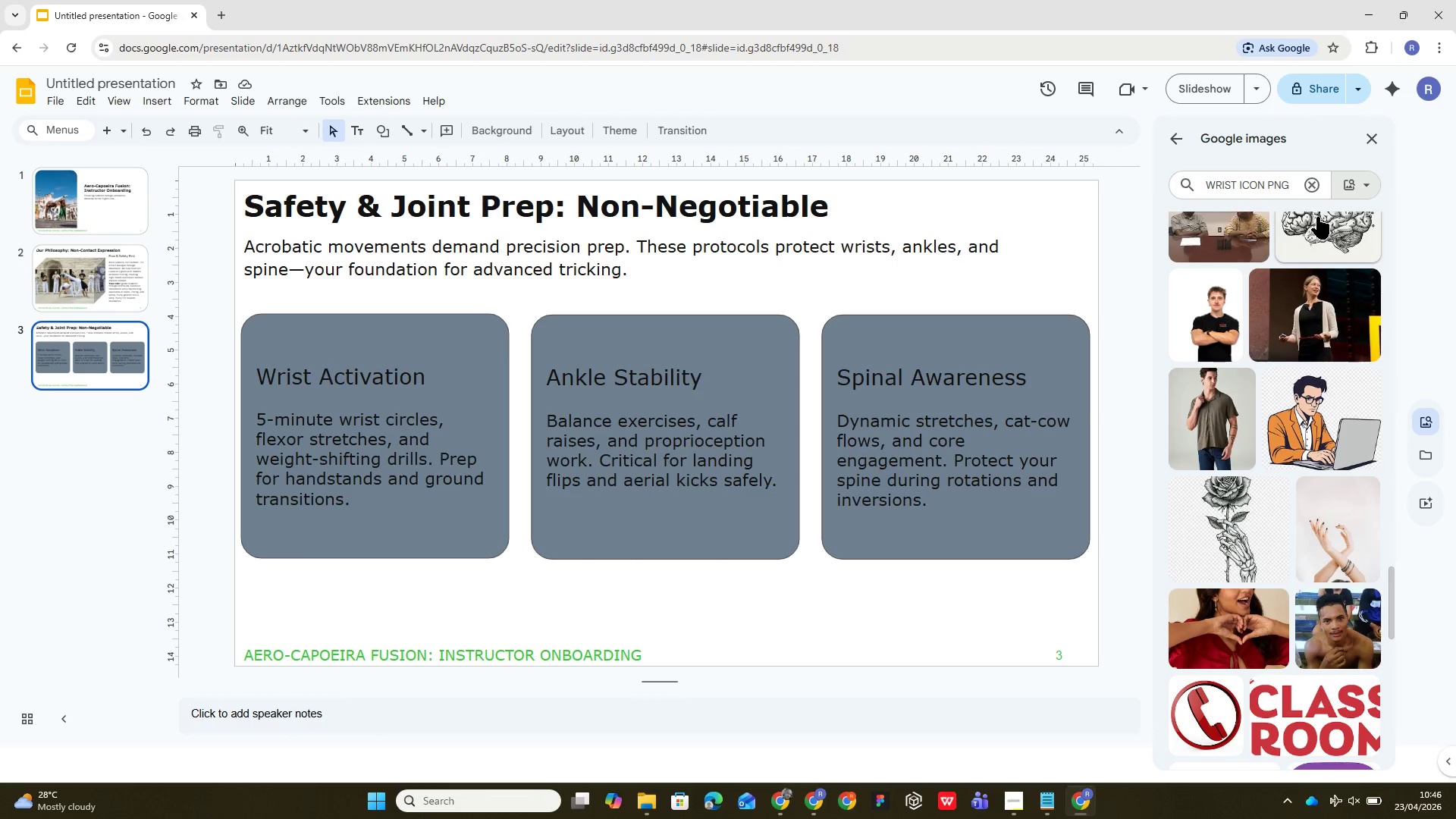 
wait(41.77)
 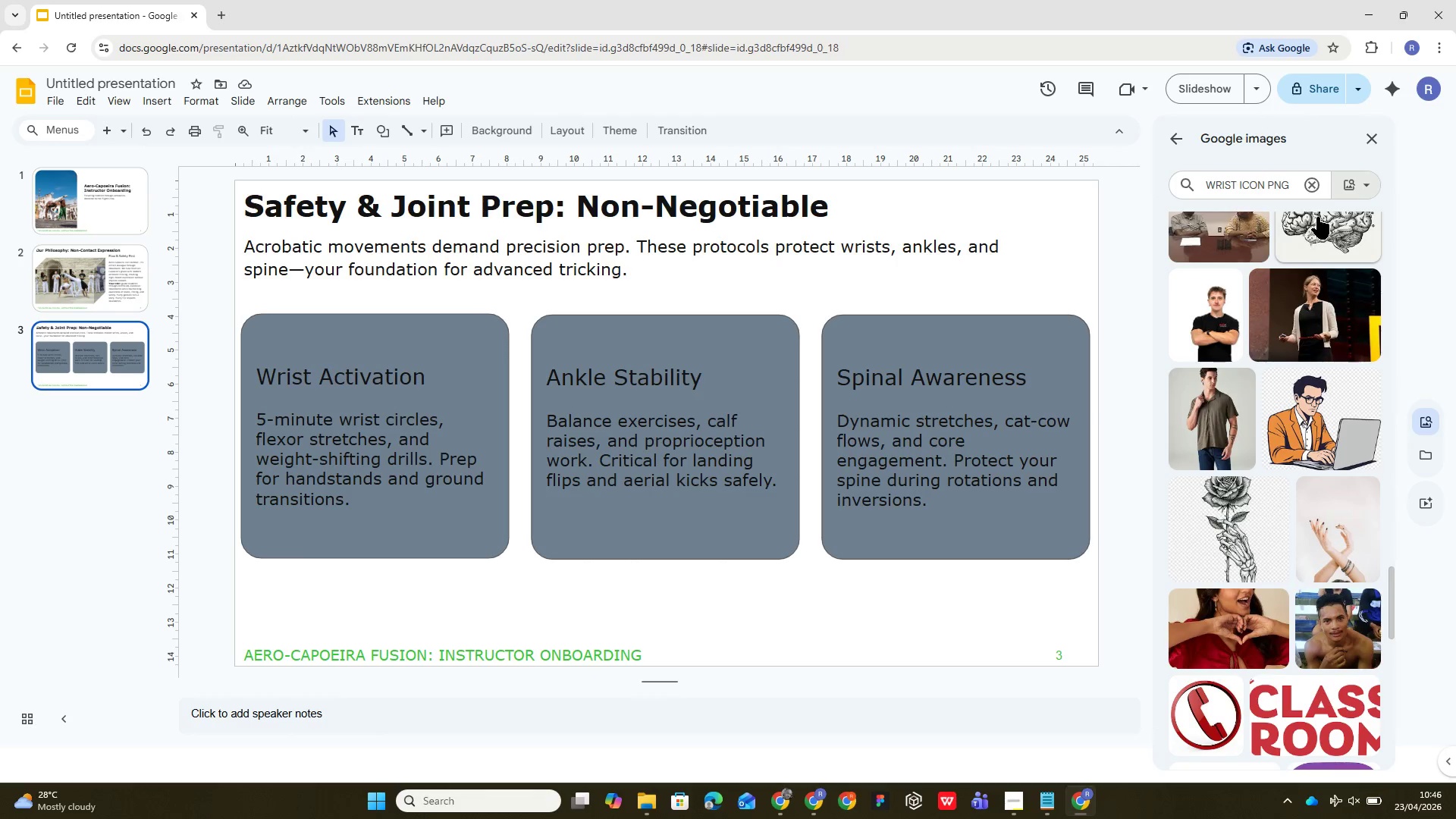 
scroll: coordinate [1310, 233], scroll_direction: up, amount: 32.0
 